 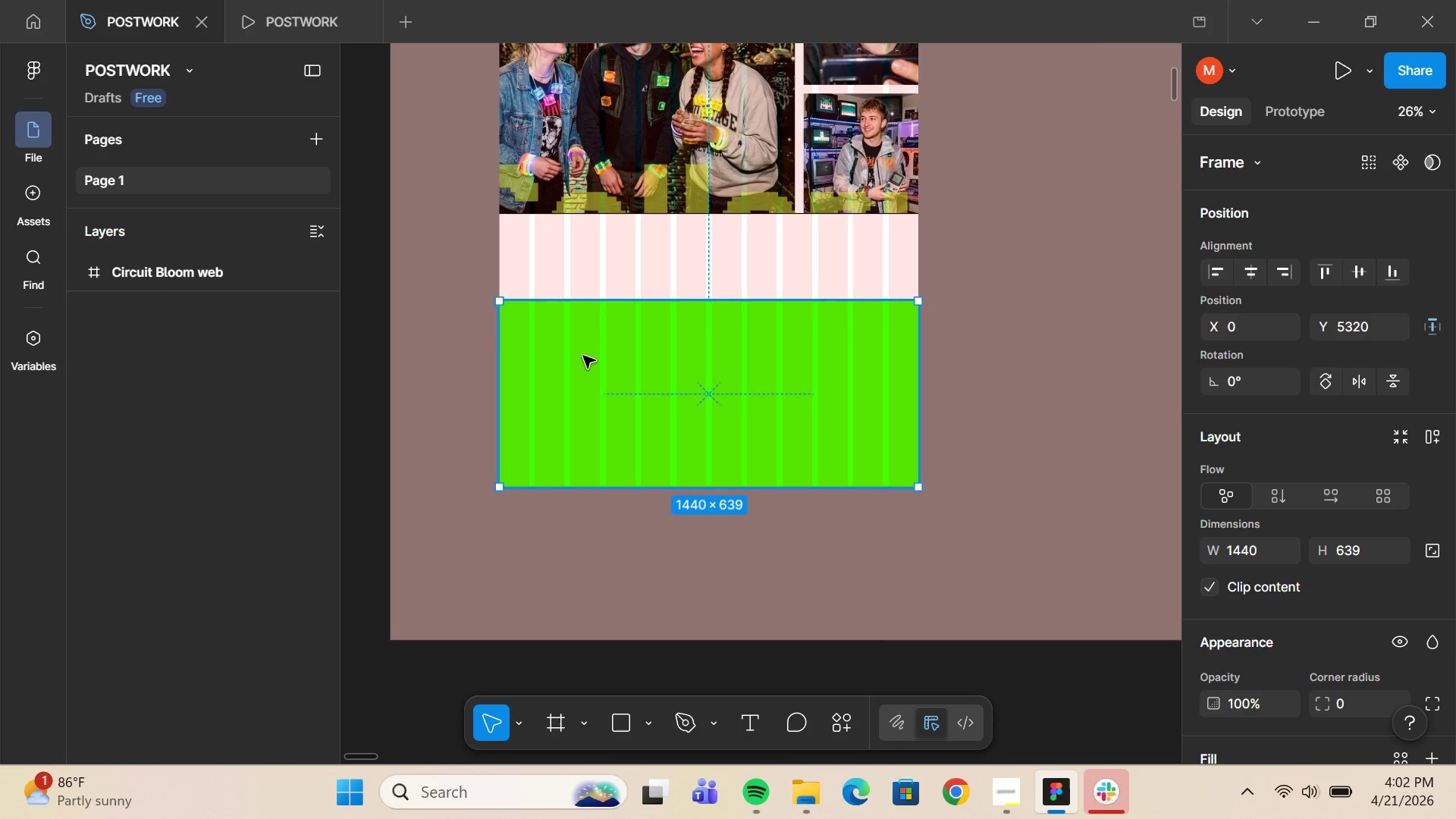 
key(Control+V)
 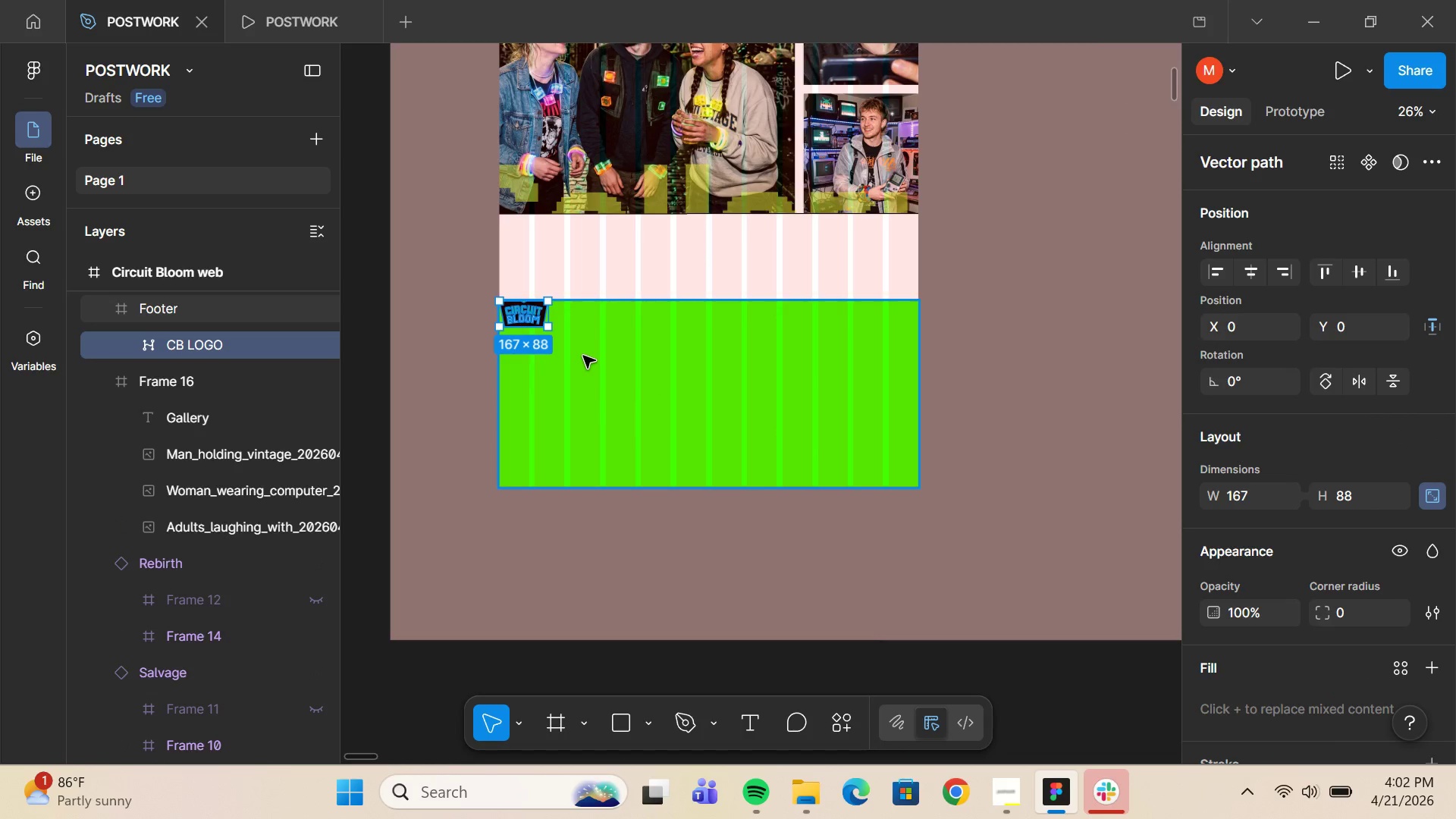 
hold_key(key=ControlLeft, duration=0.81)
scroll: coordinate [554, 348], scroll_direction: up, amount: 11.0
 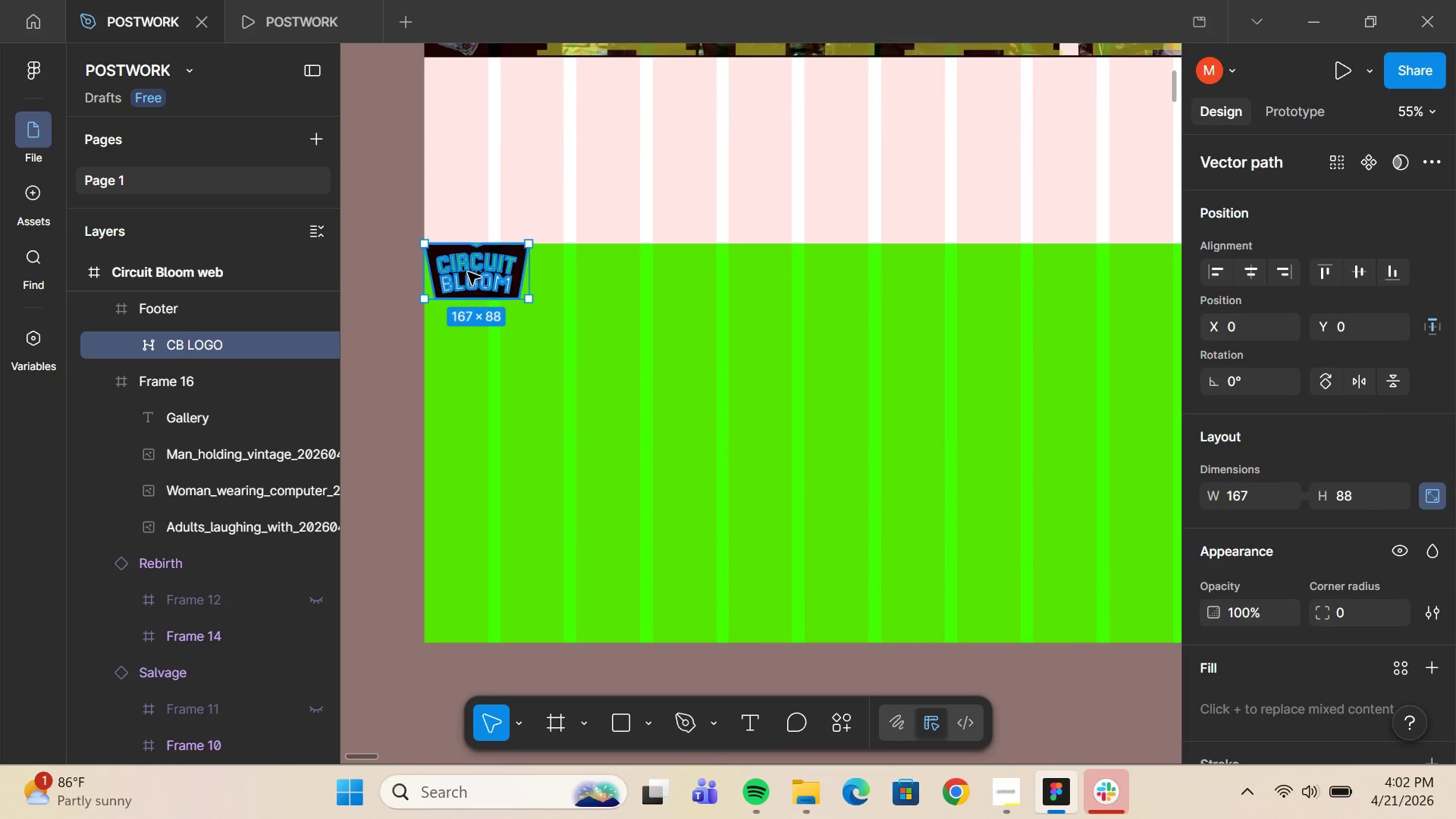 
left_click_drag(start_coordinate=[468, 272], to_coordinate=[530, 326])
 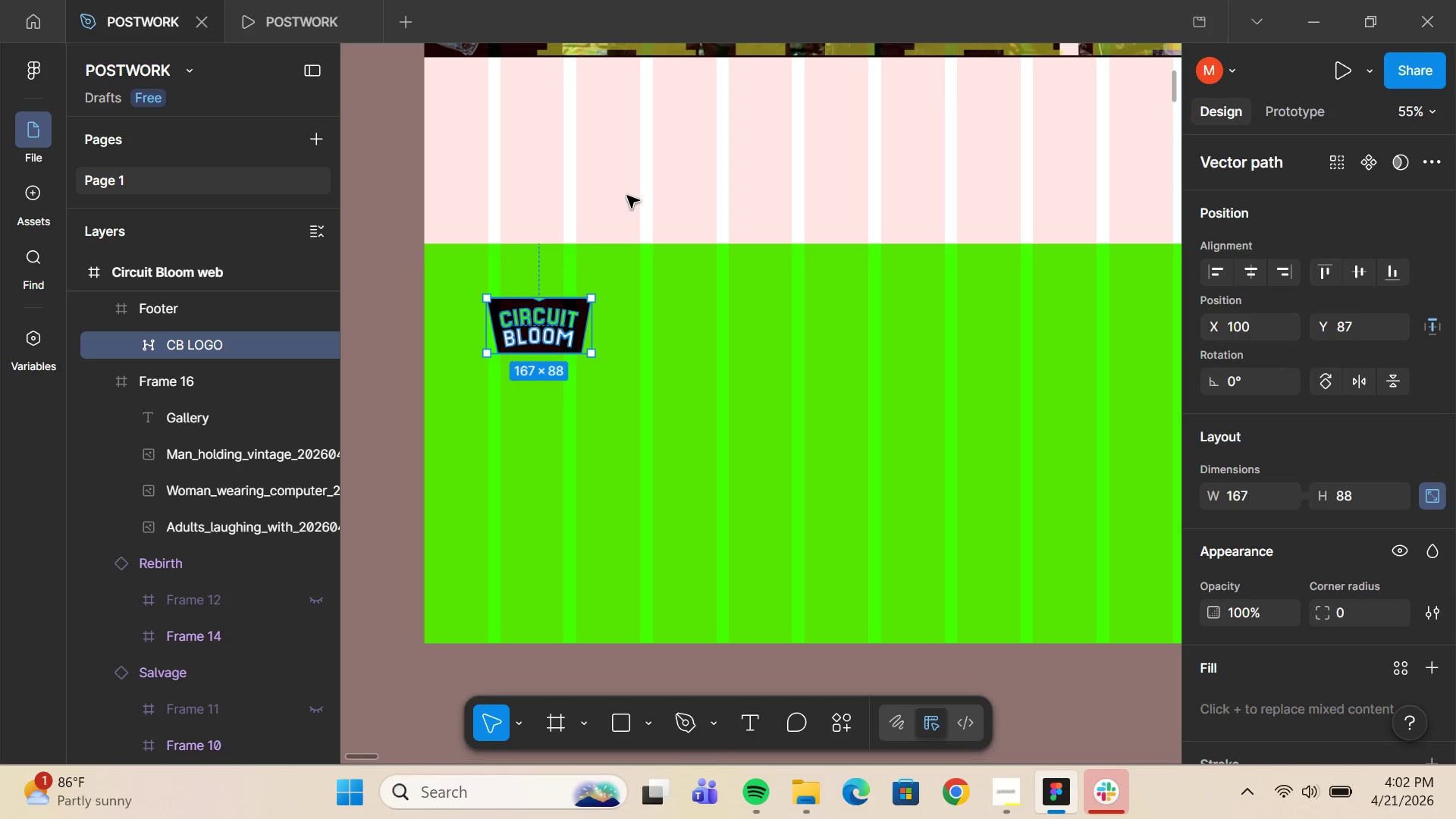 
left_click([627, 196])
 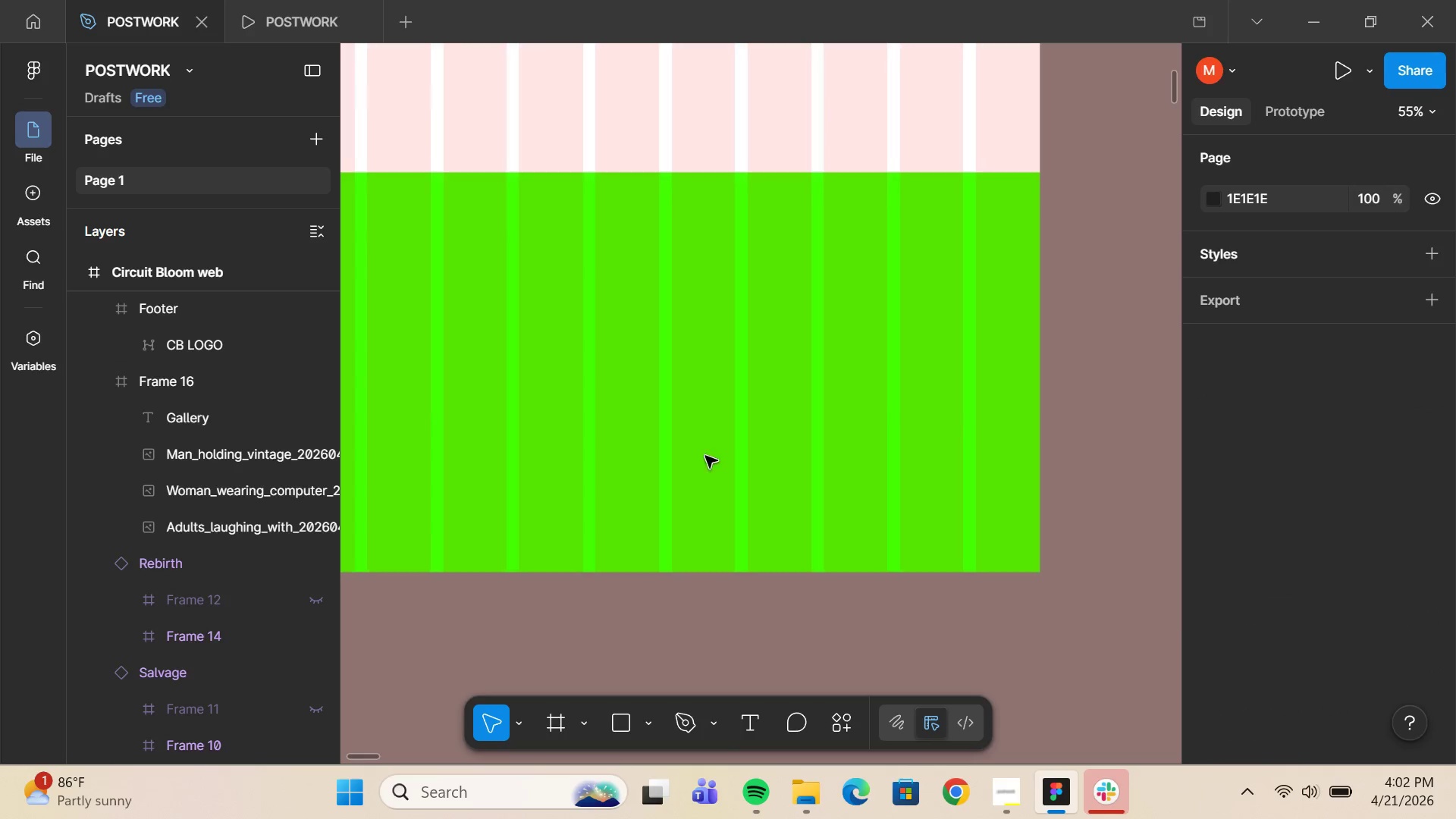 
hold_key(key=ControlLeft, duration=0.38)
scroll: coordinate [702, 454], scroll_direction: down, amount: 3.0
 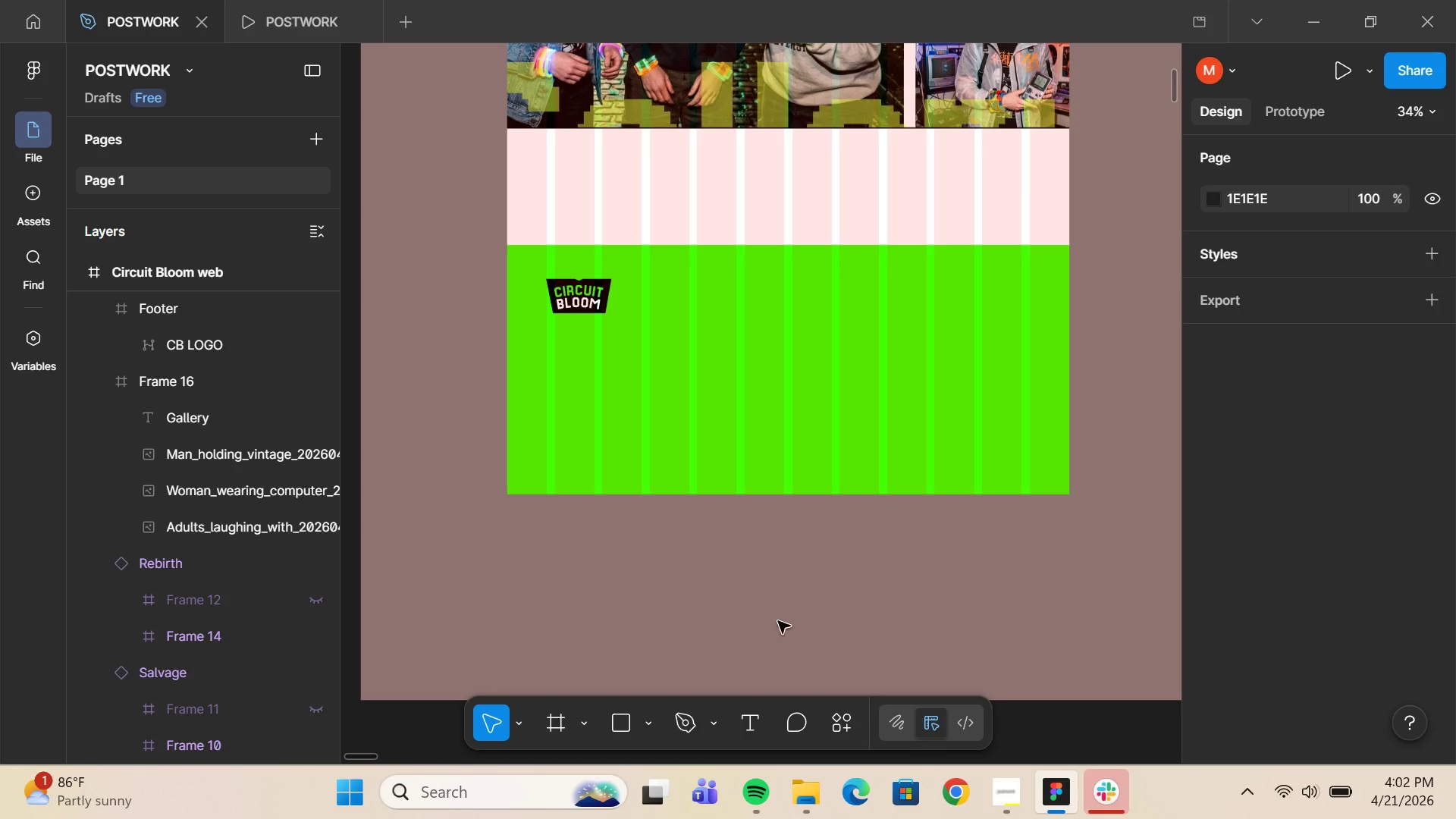 
wait(5.12)
 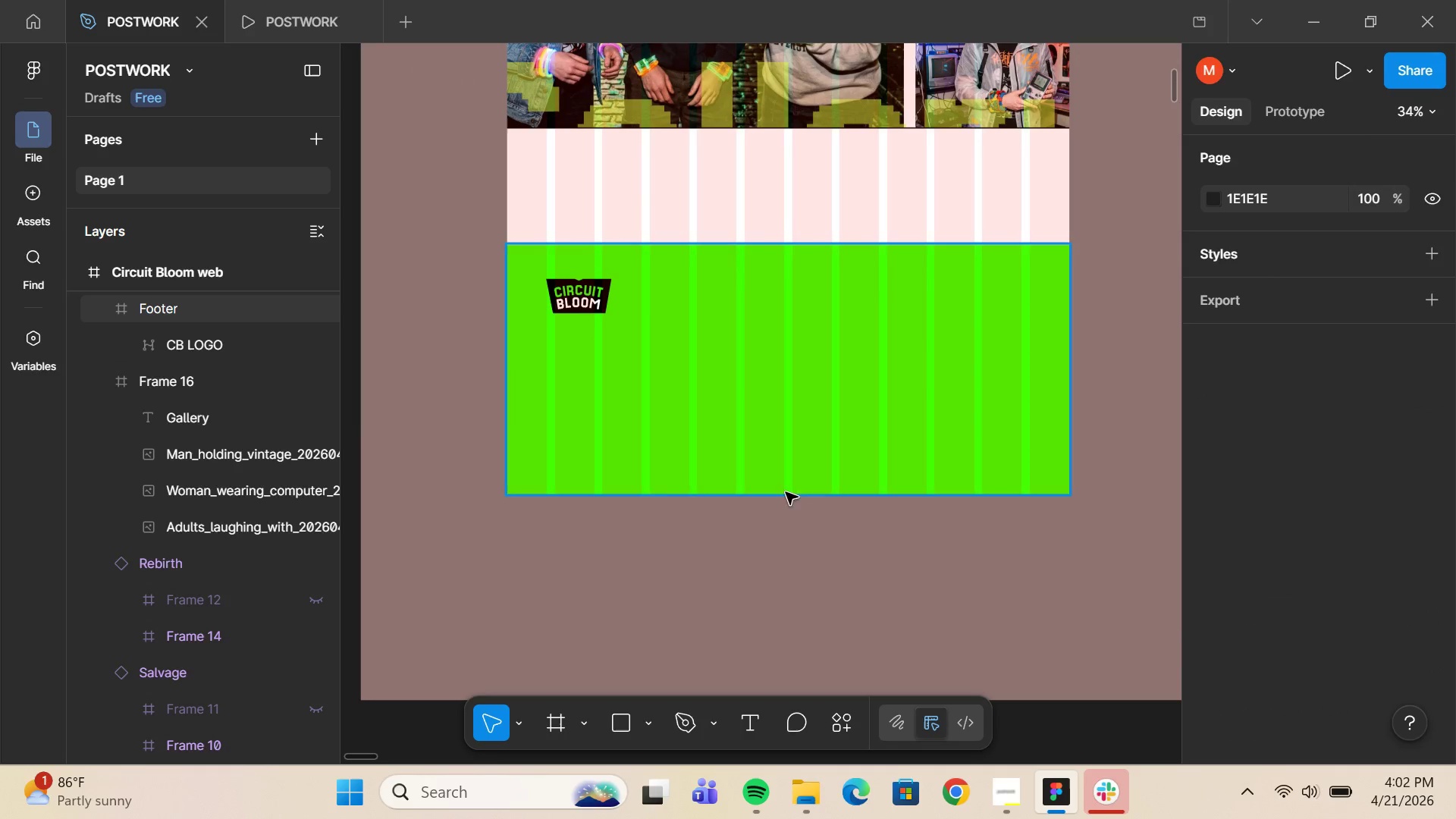 
left_click([834, 718])
 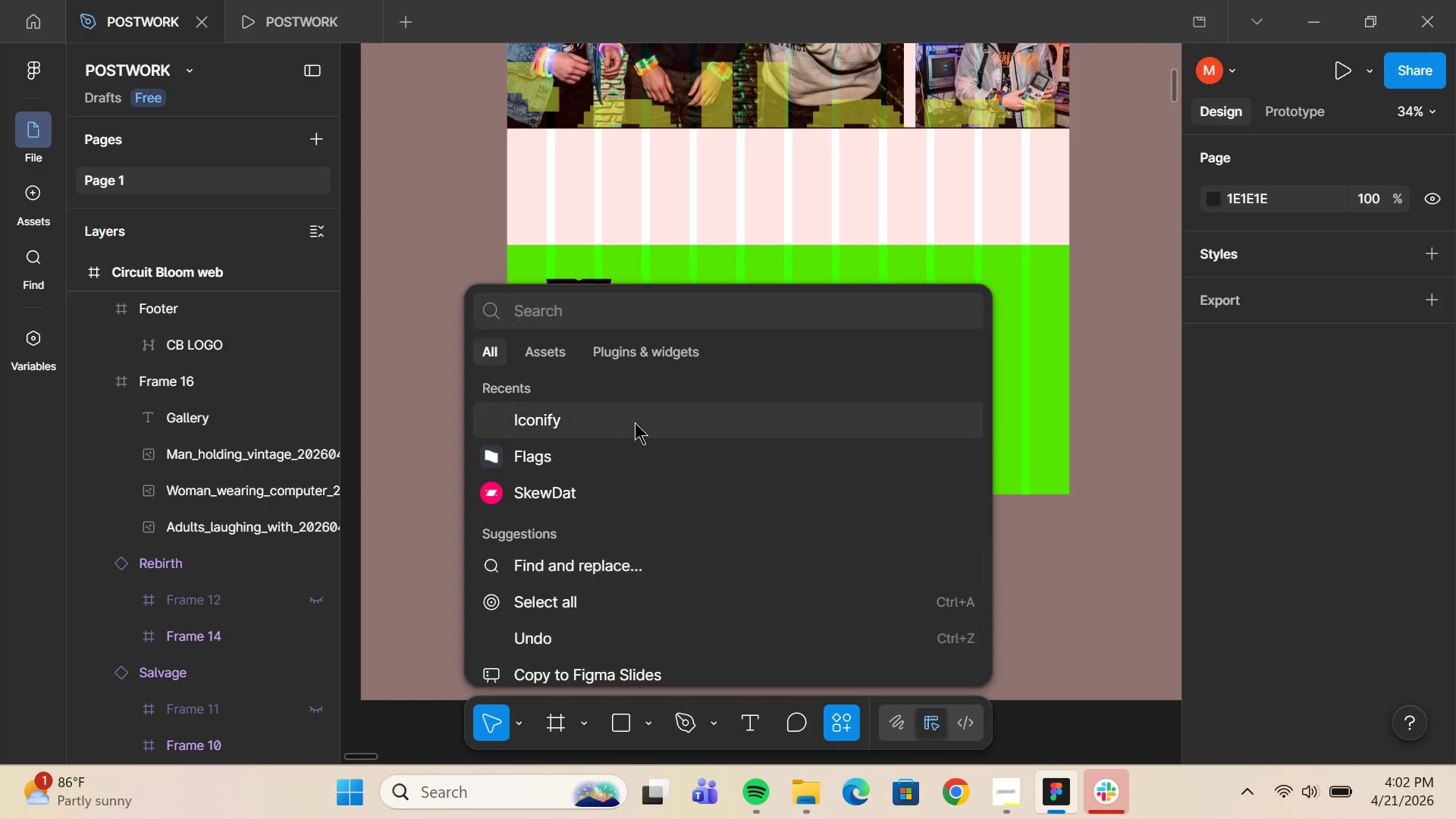 
left_click([598, 417])
 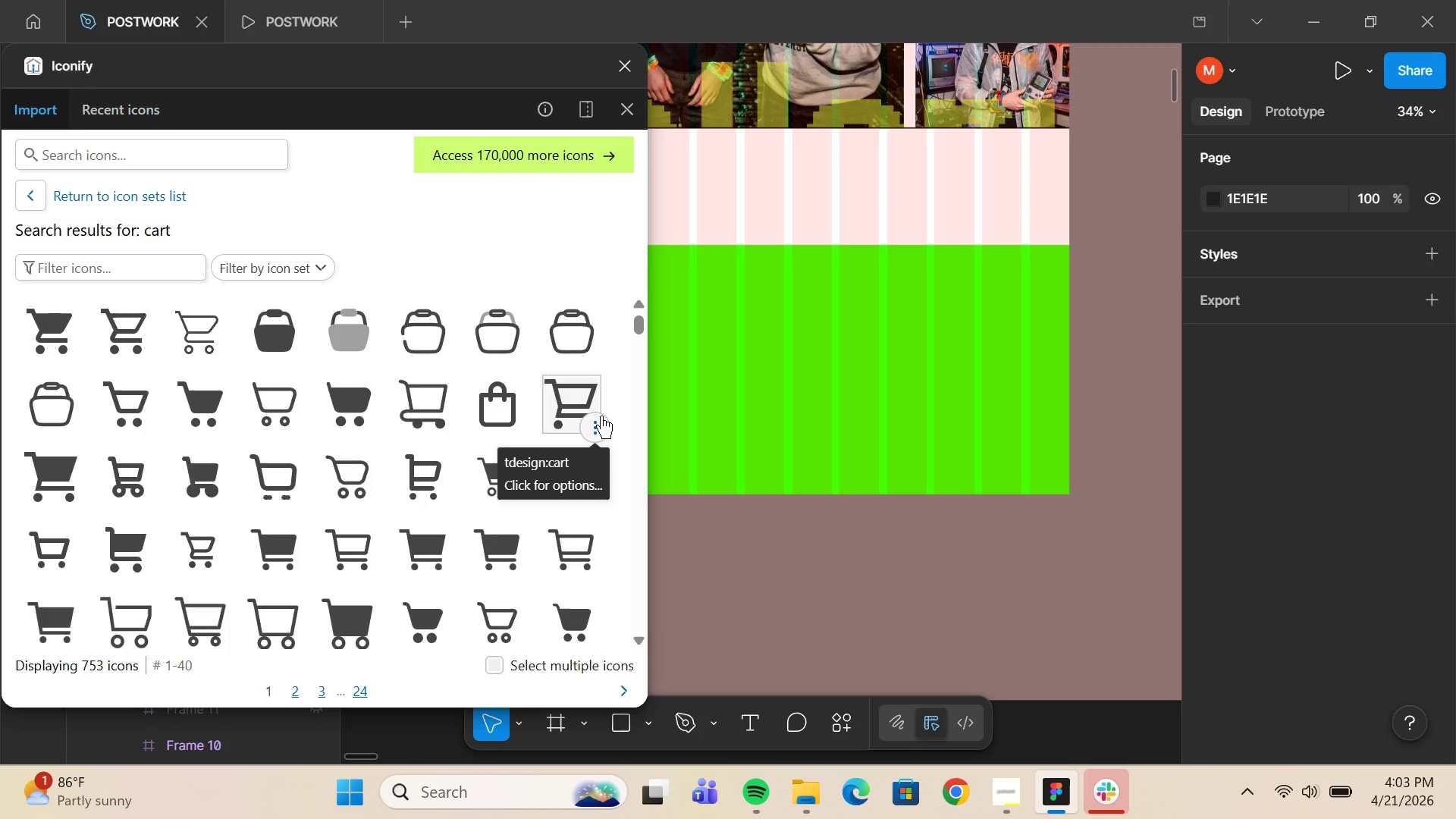 
wait(15.05)
 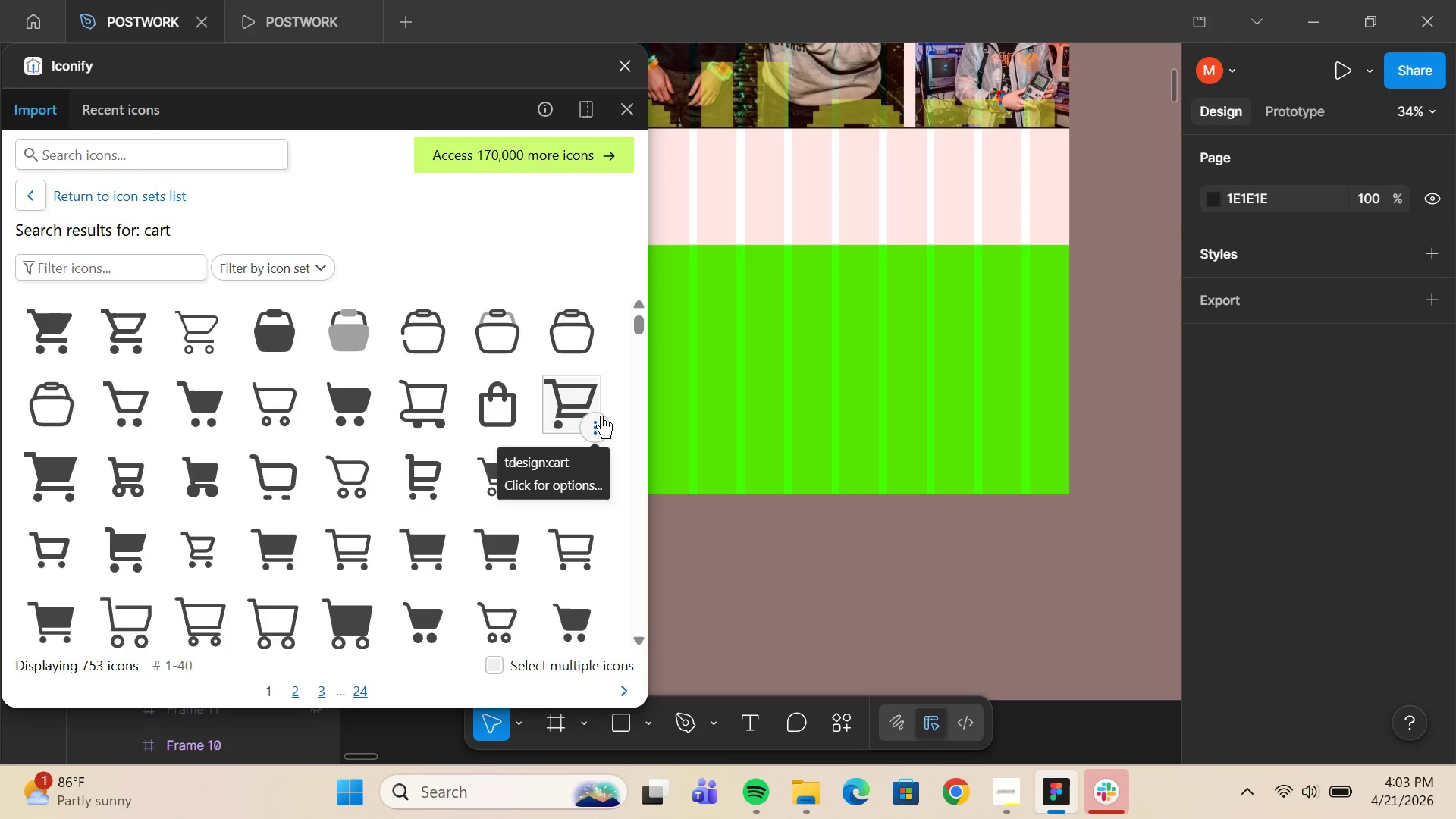 
left_click([209, 181])
 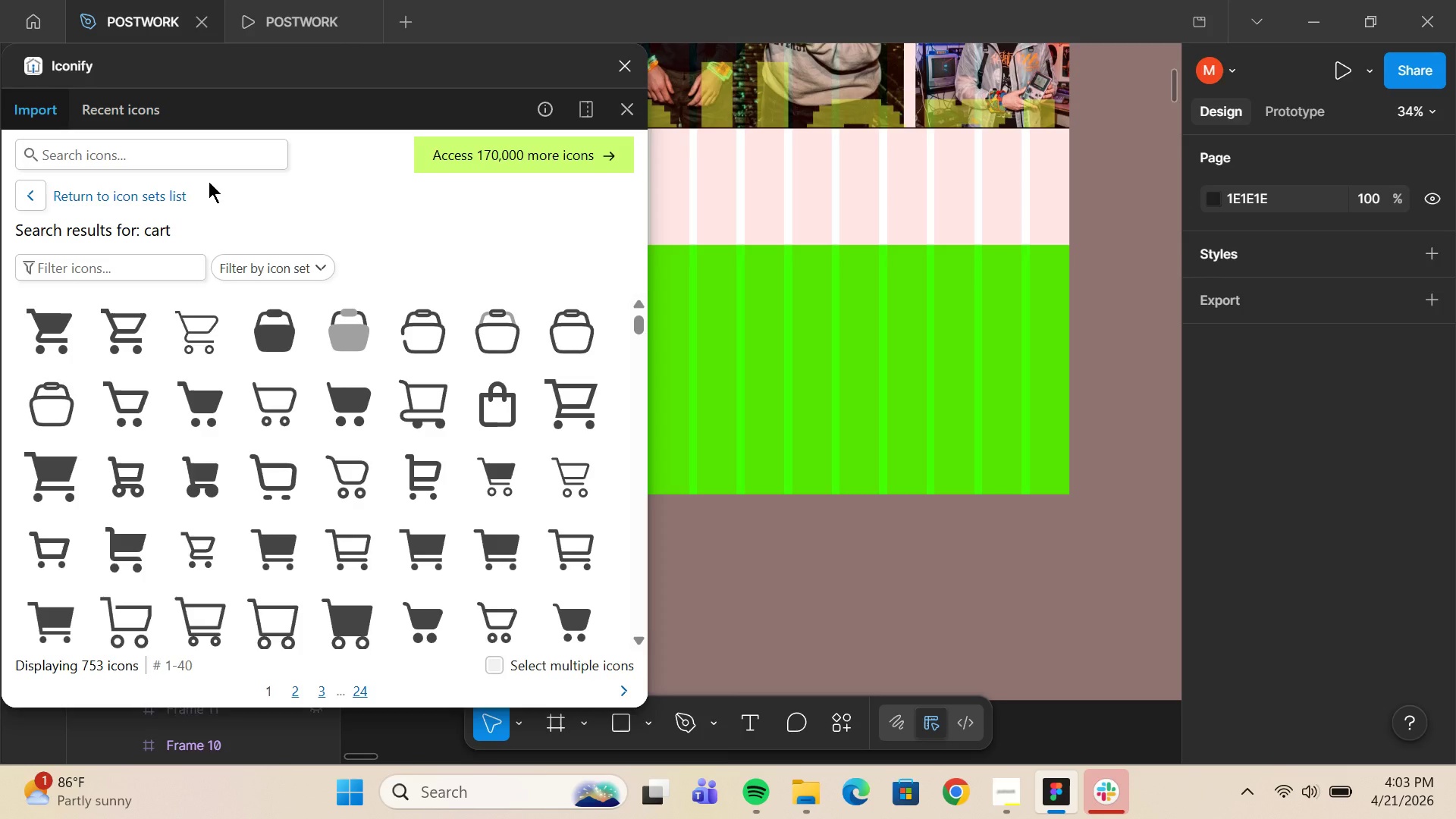 
wait(21.0)
 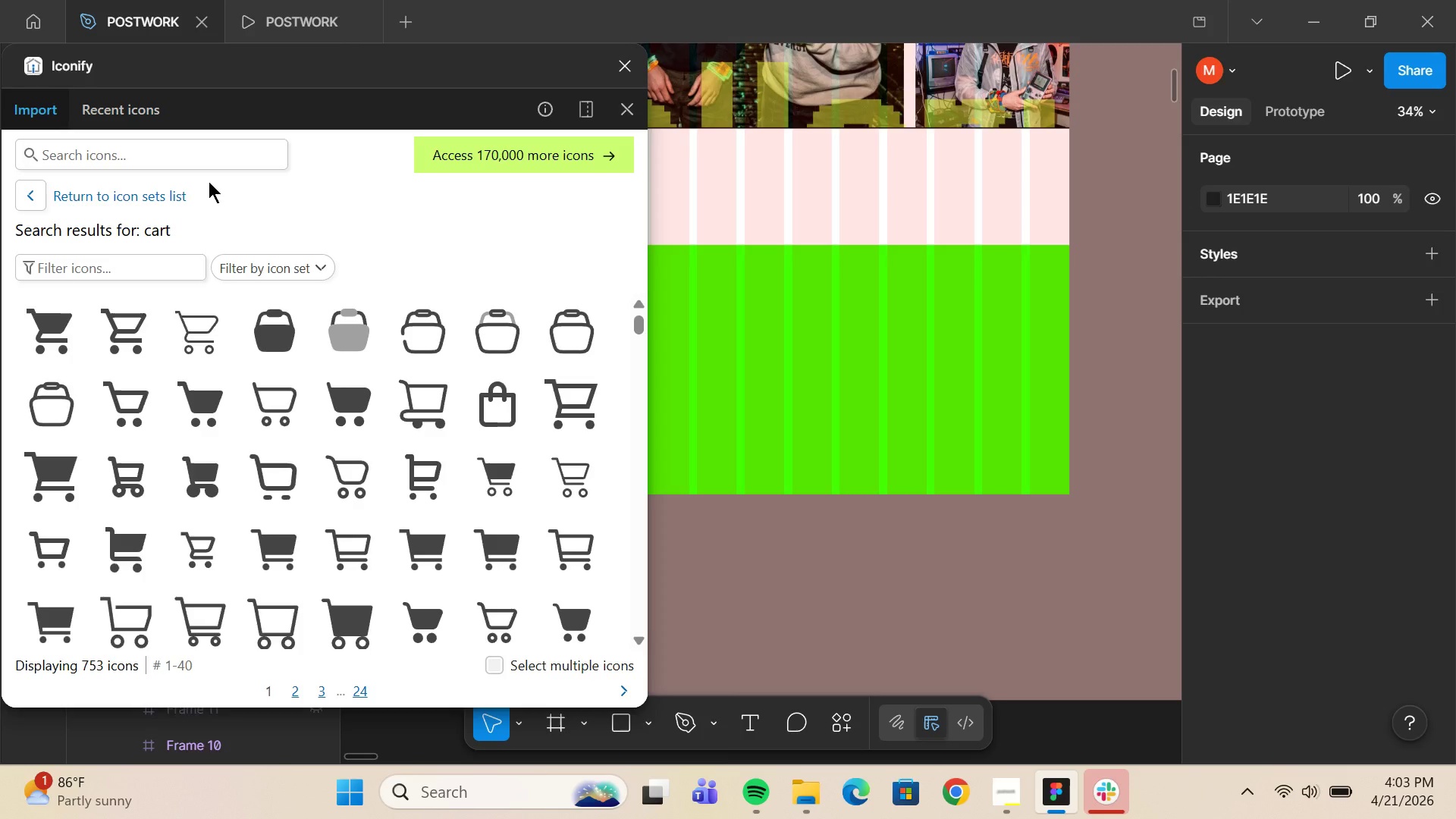 
left_click([206, 158])
 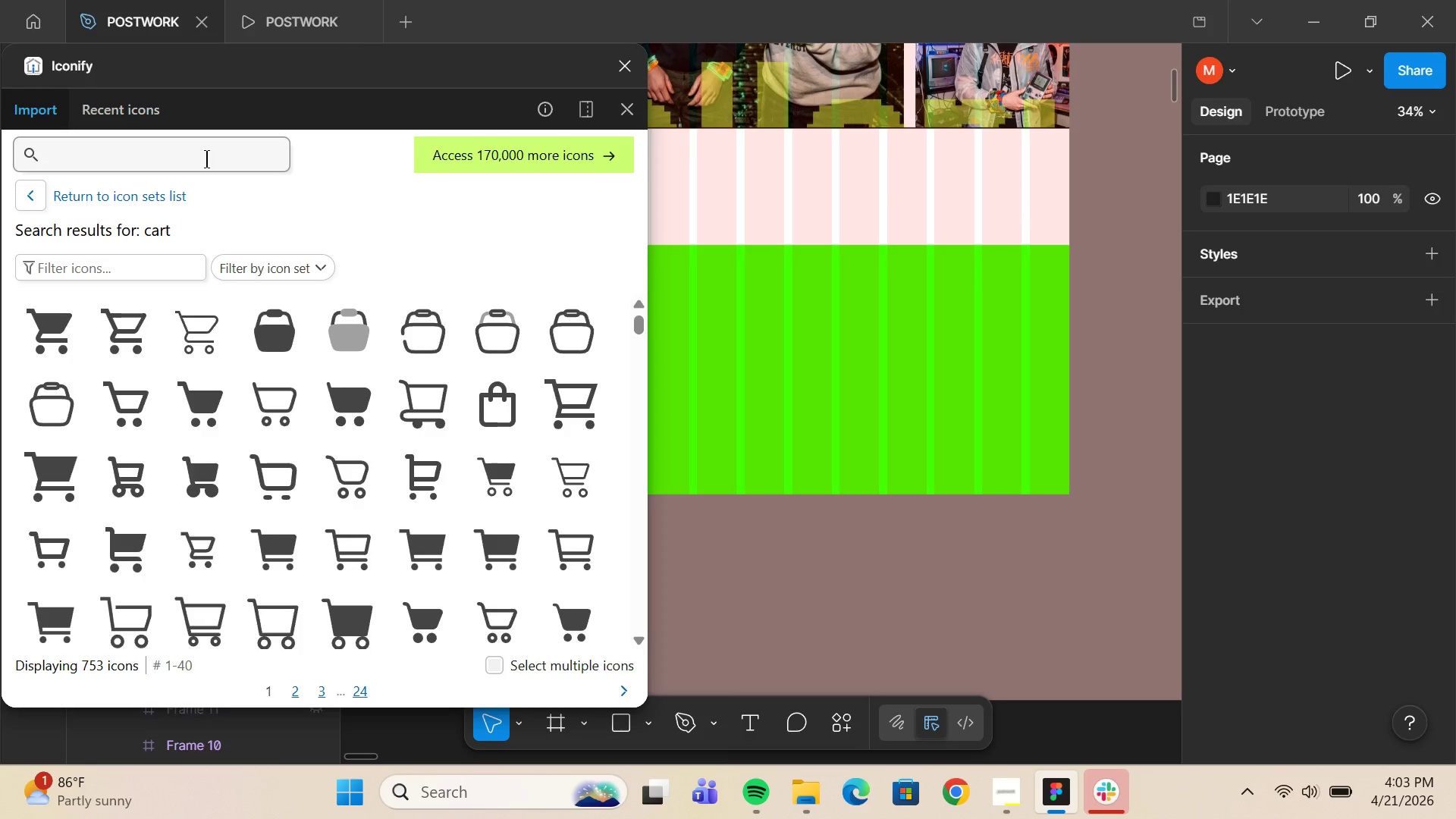 
type(linkedin)
 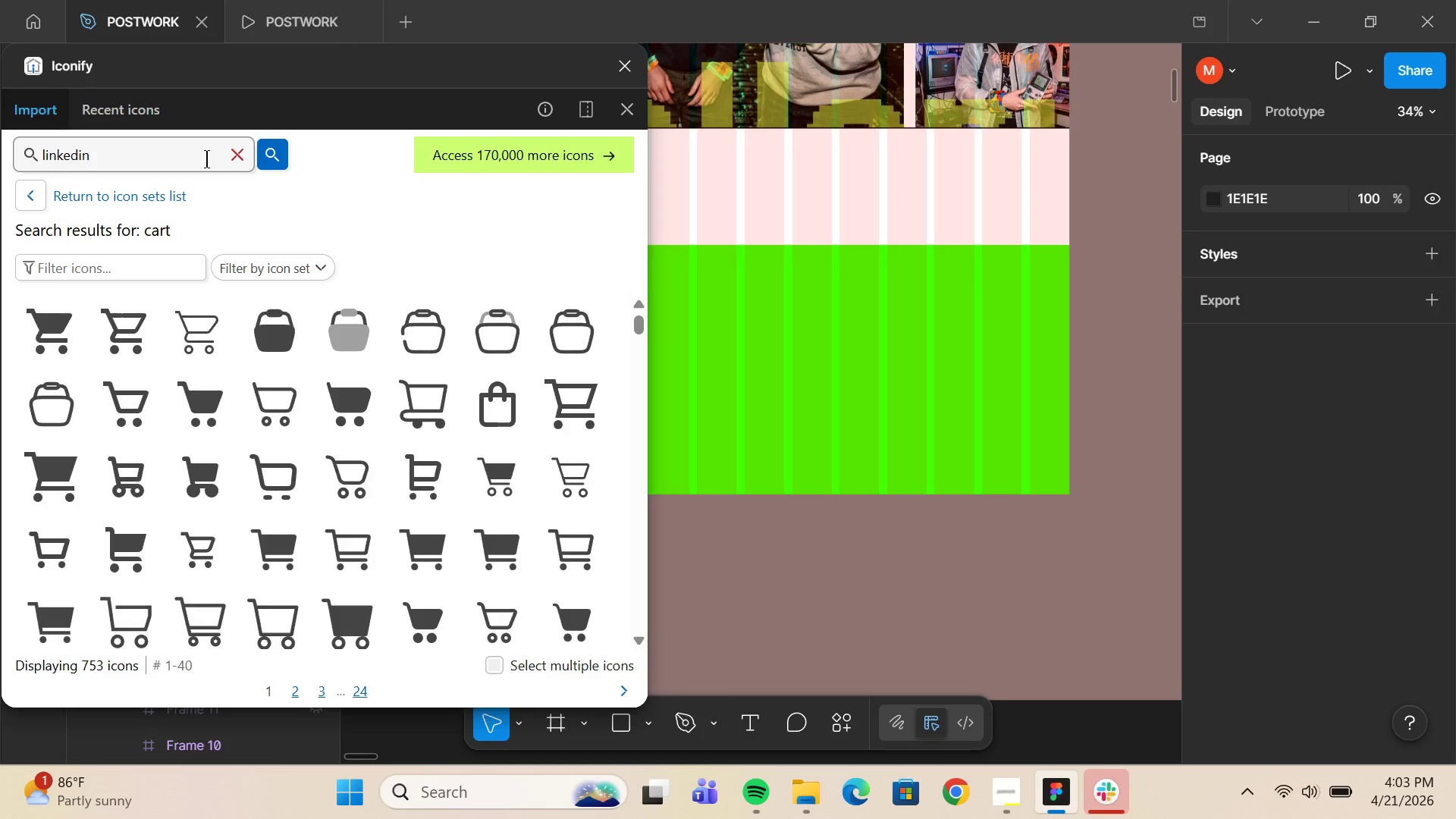 
key(Enter)
 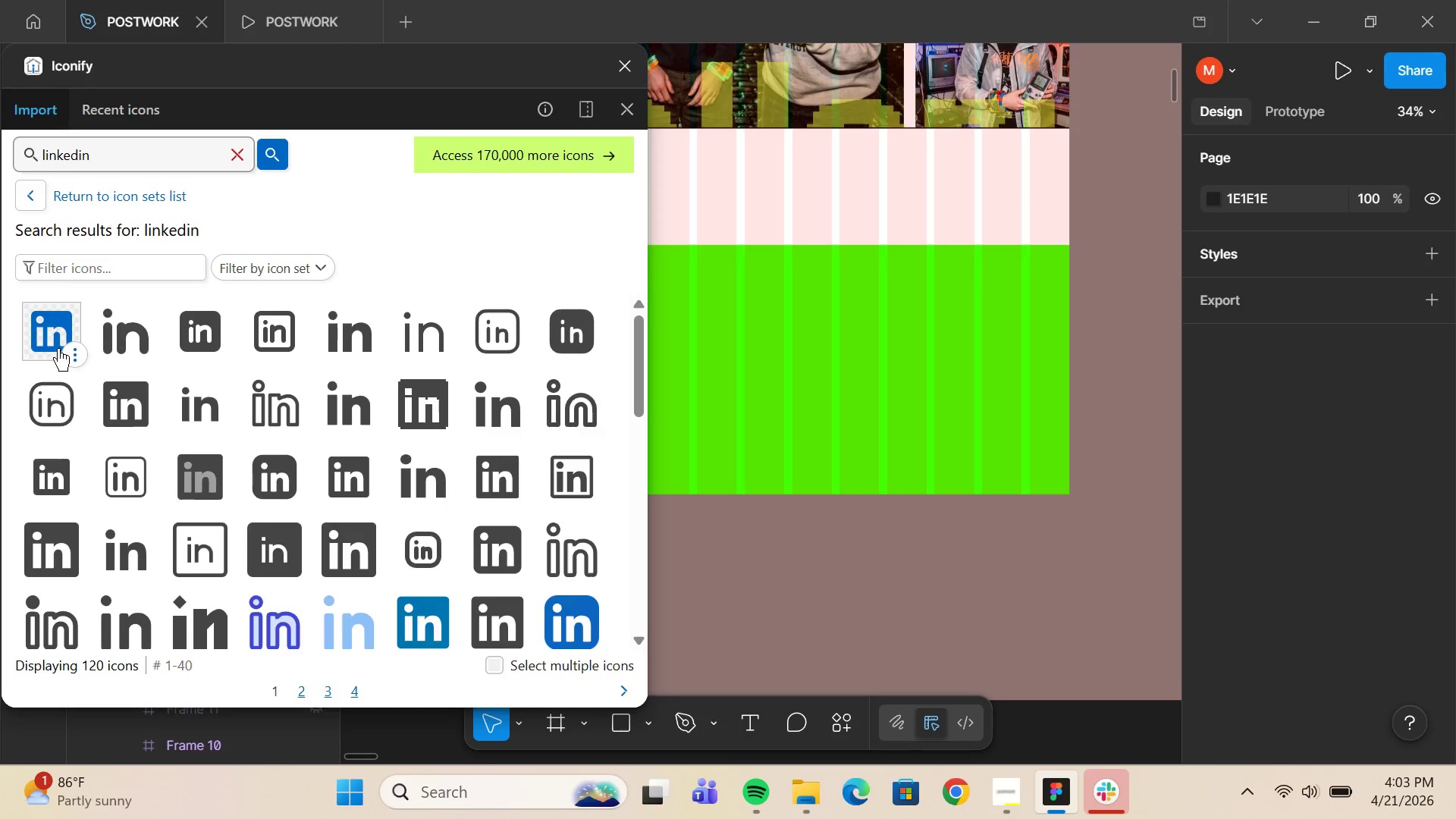 
wait(6.25)
 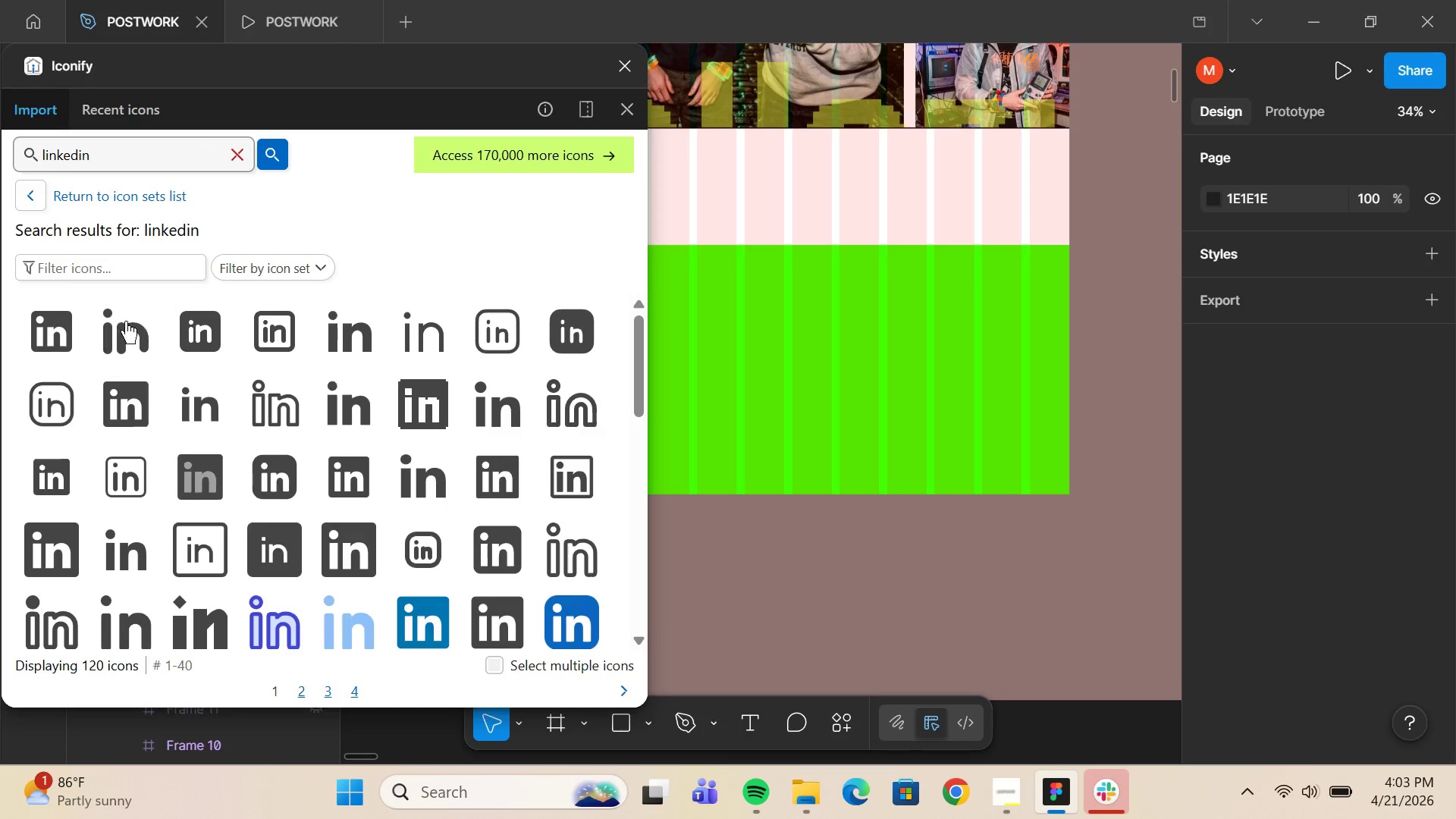 
mouse_move([114, 189])
 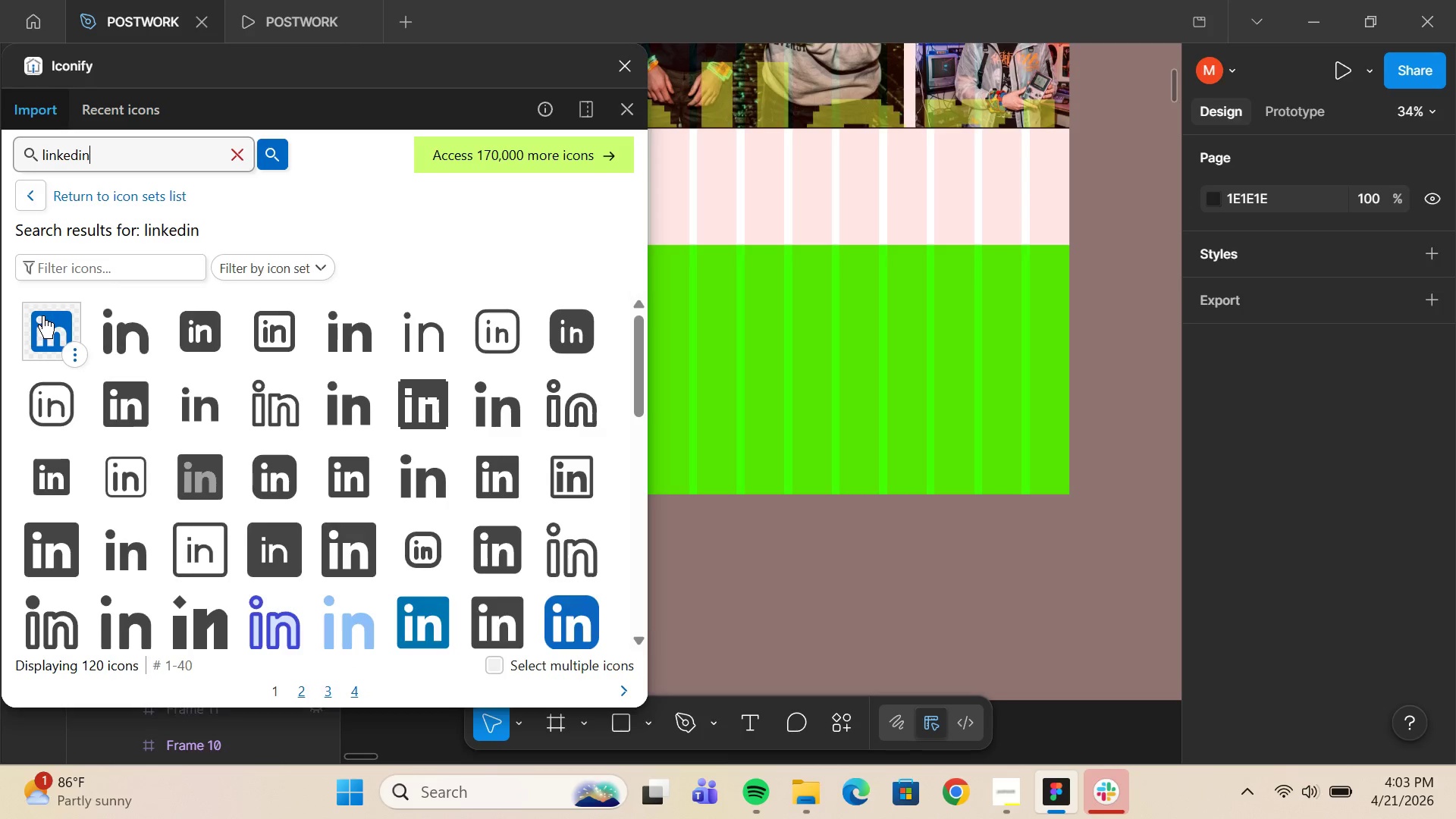 
left_click_drag(start_coordinate=[43, 315], to_coordinate=[879, 280])
 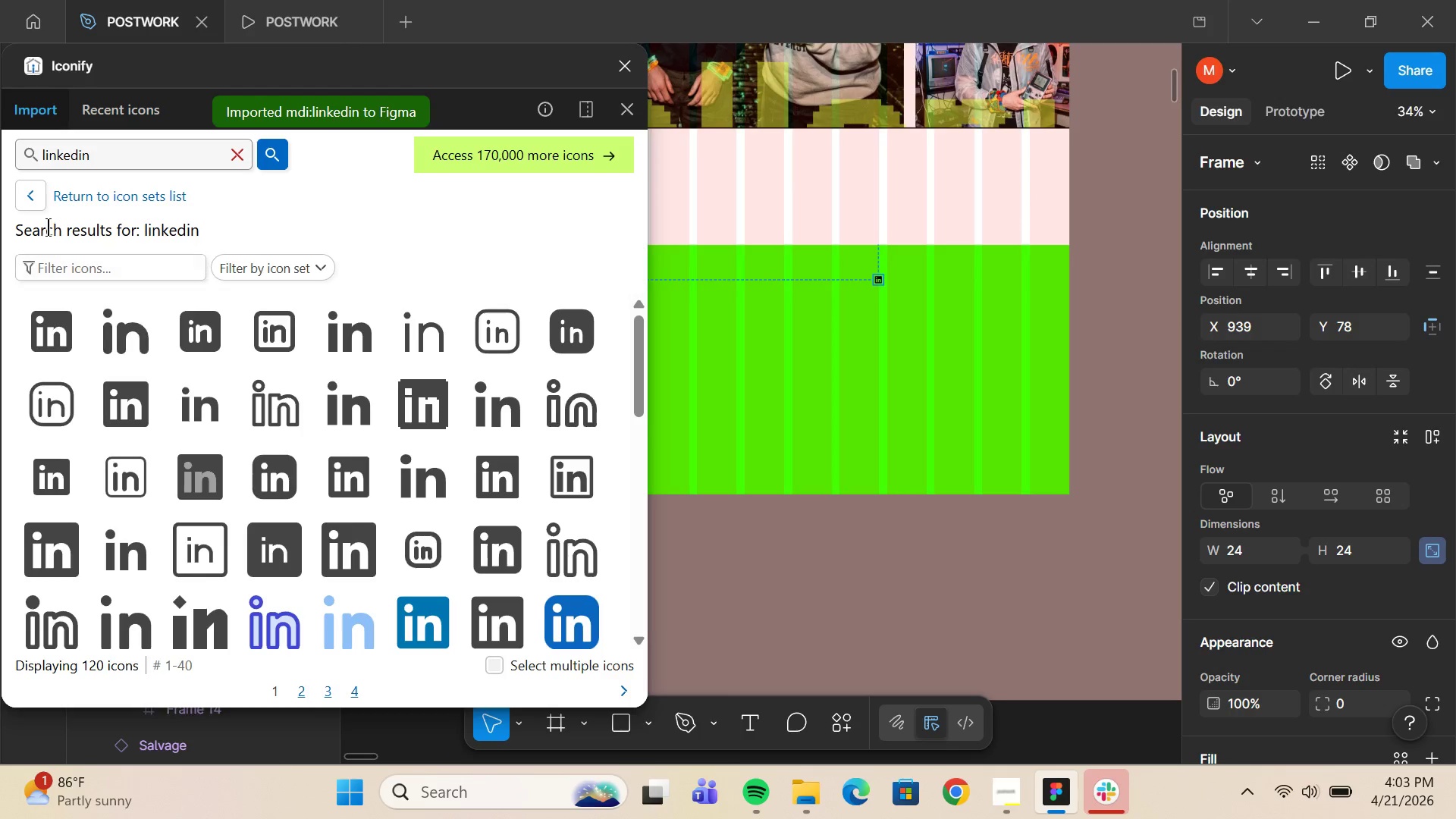 
double_click([99, 162])
 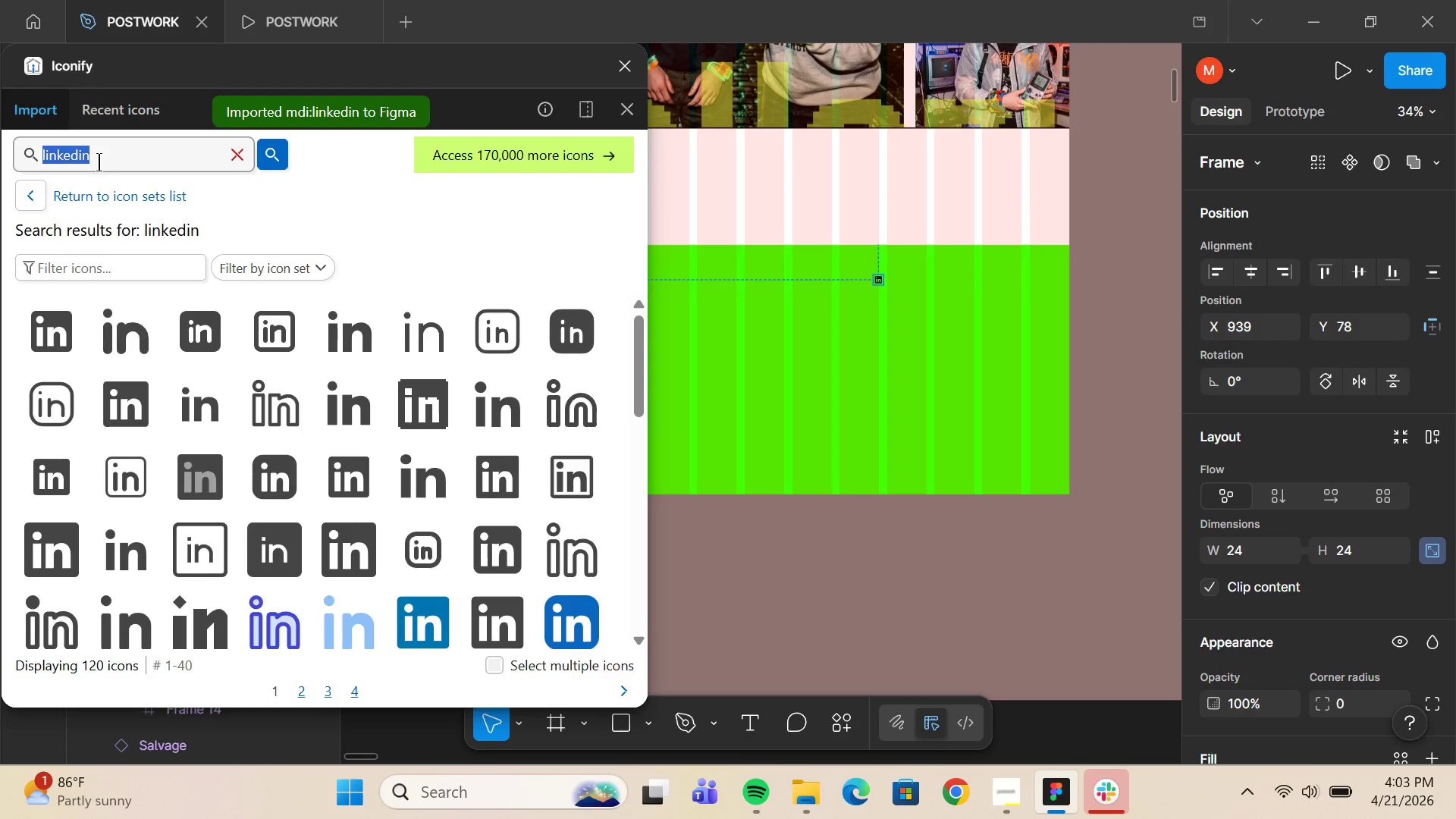 
type(instagram)
 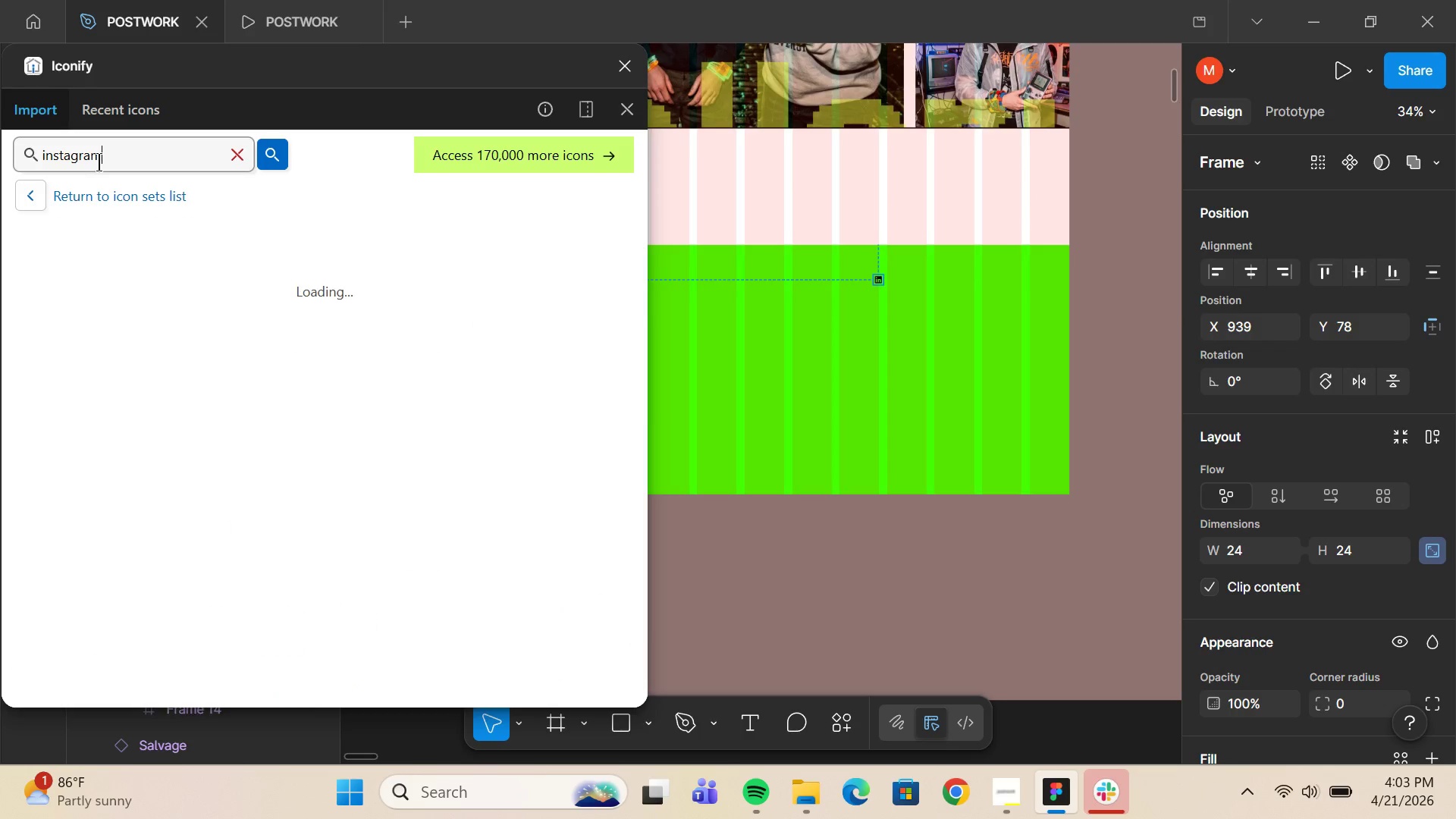 
key(Enter)
 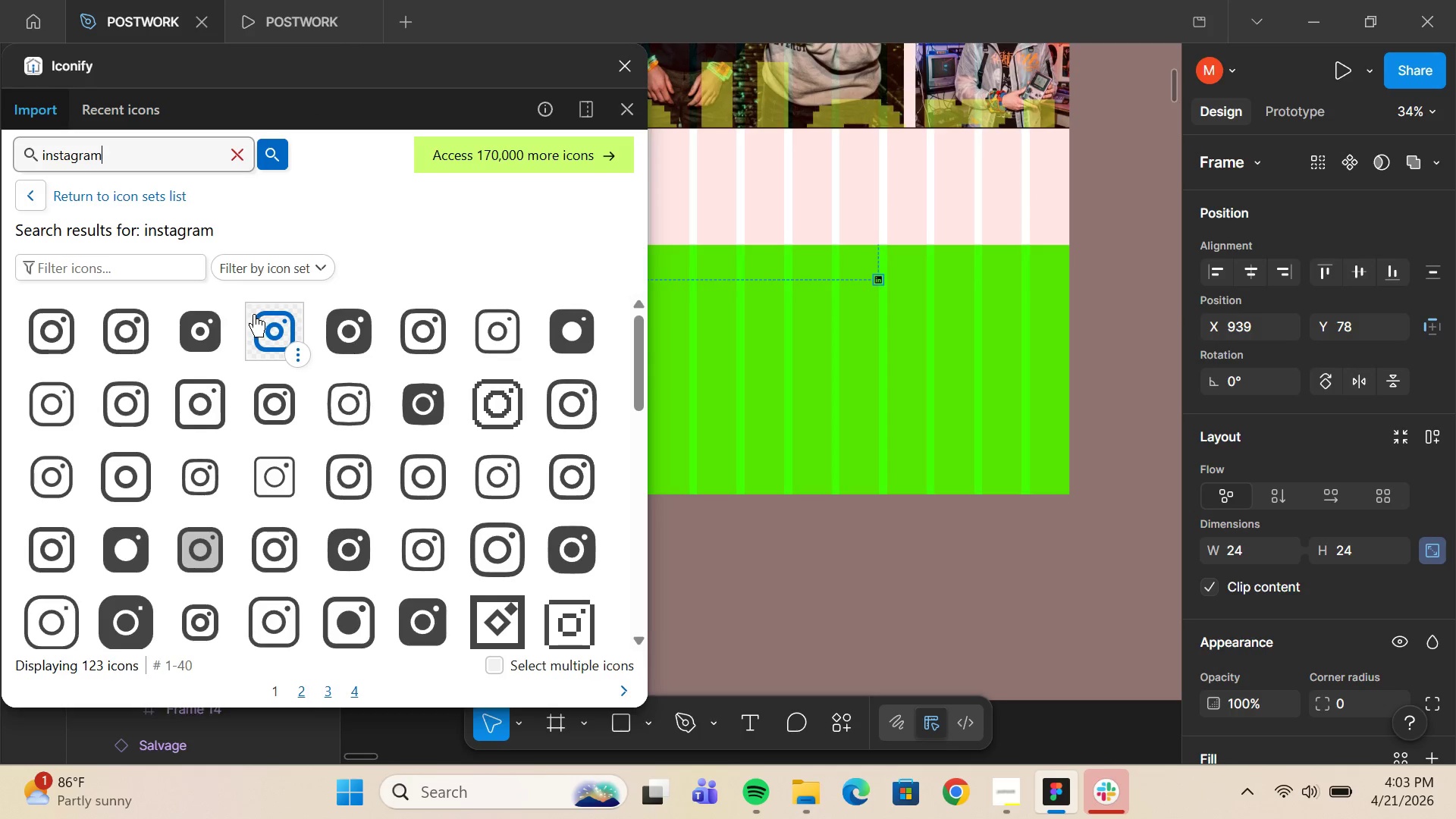 
left_click_drag(start_coordinate=[344, 344], to_coordinate=[905, 300])
 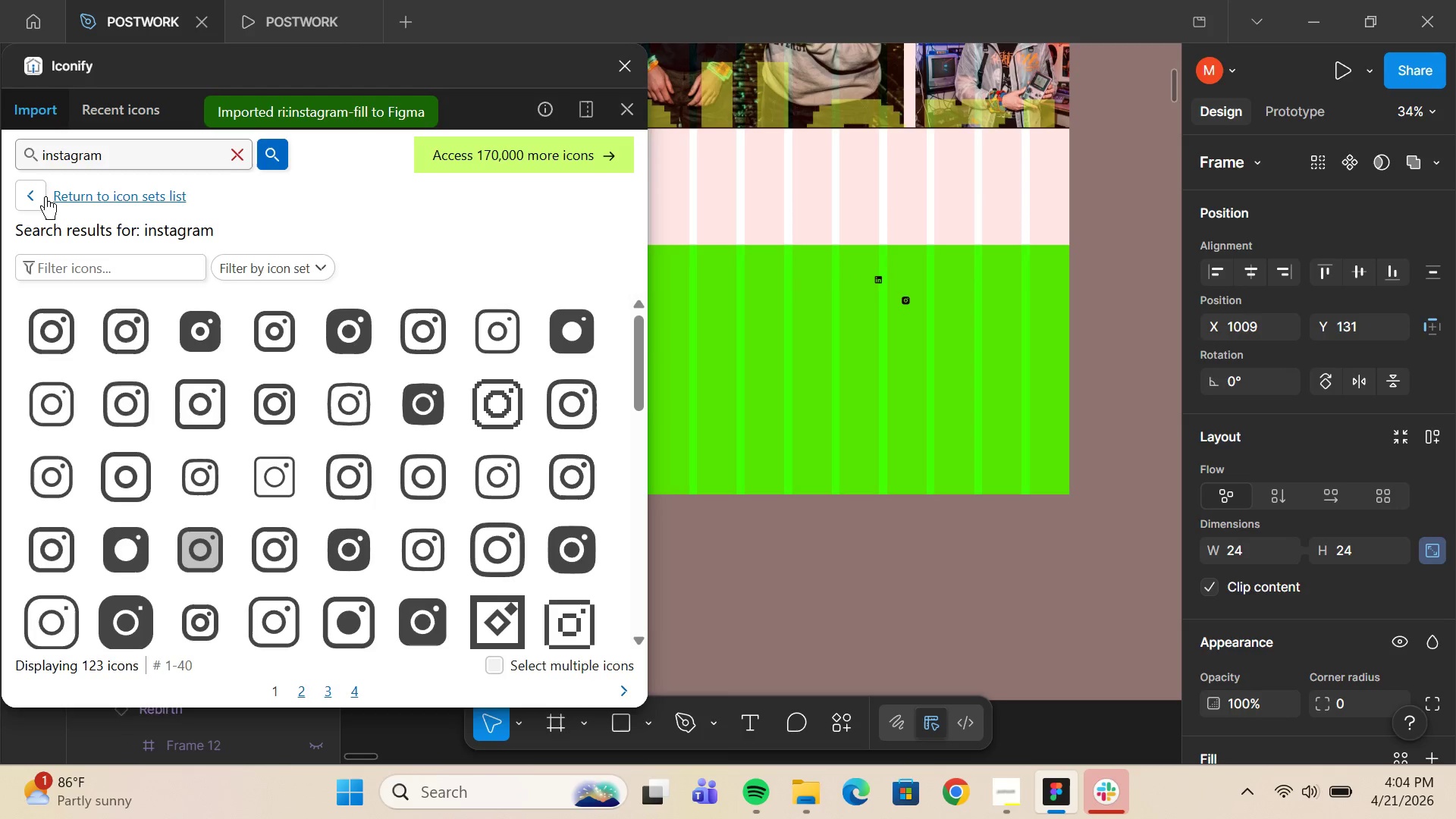 
double_click([86, 160])
 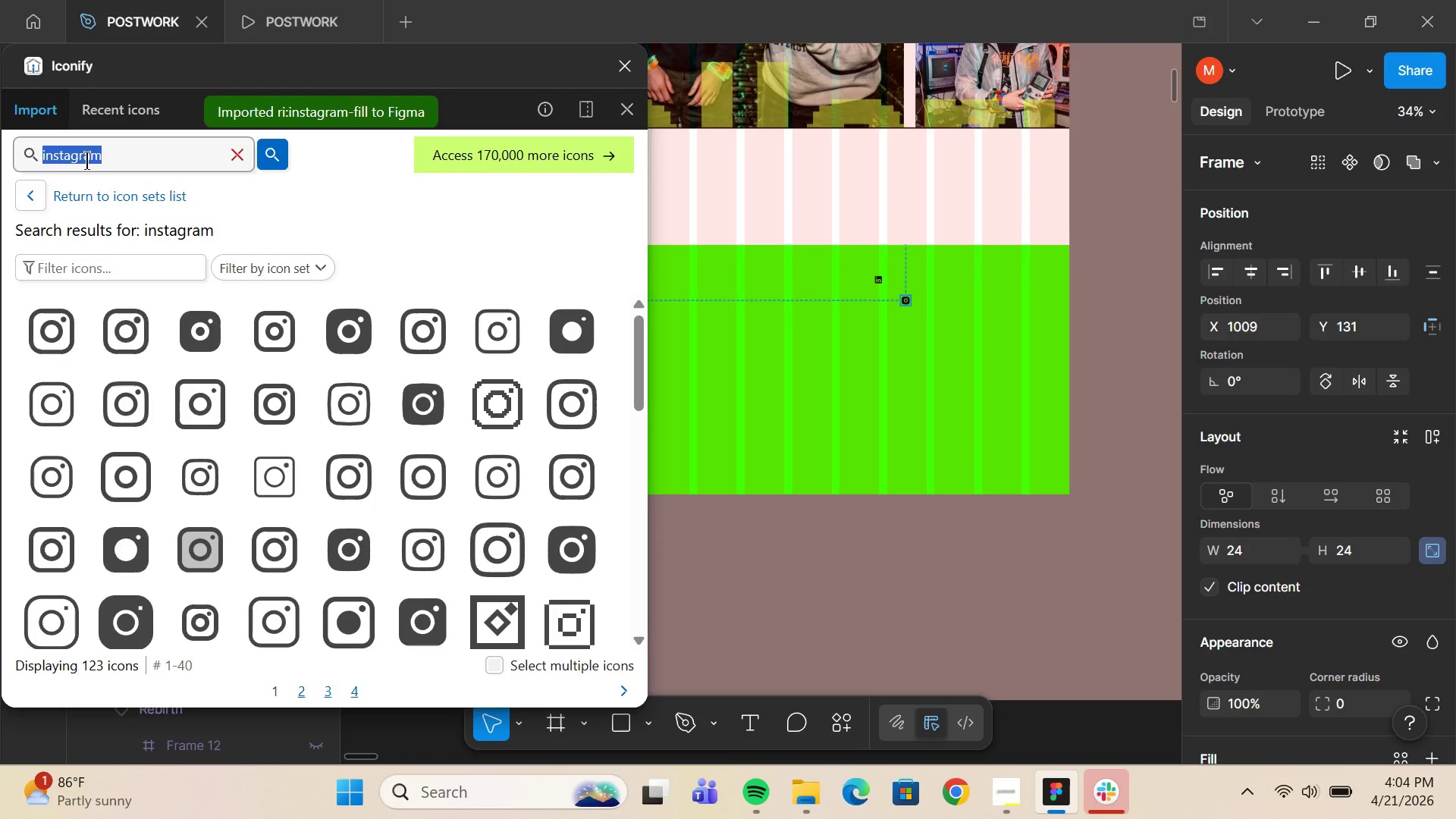 
key(X)
 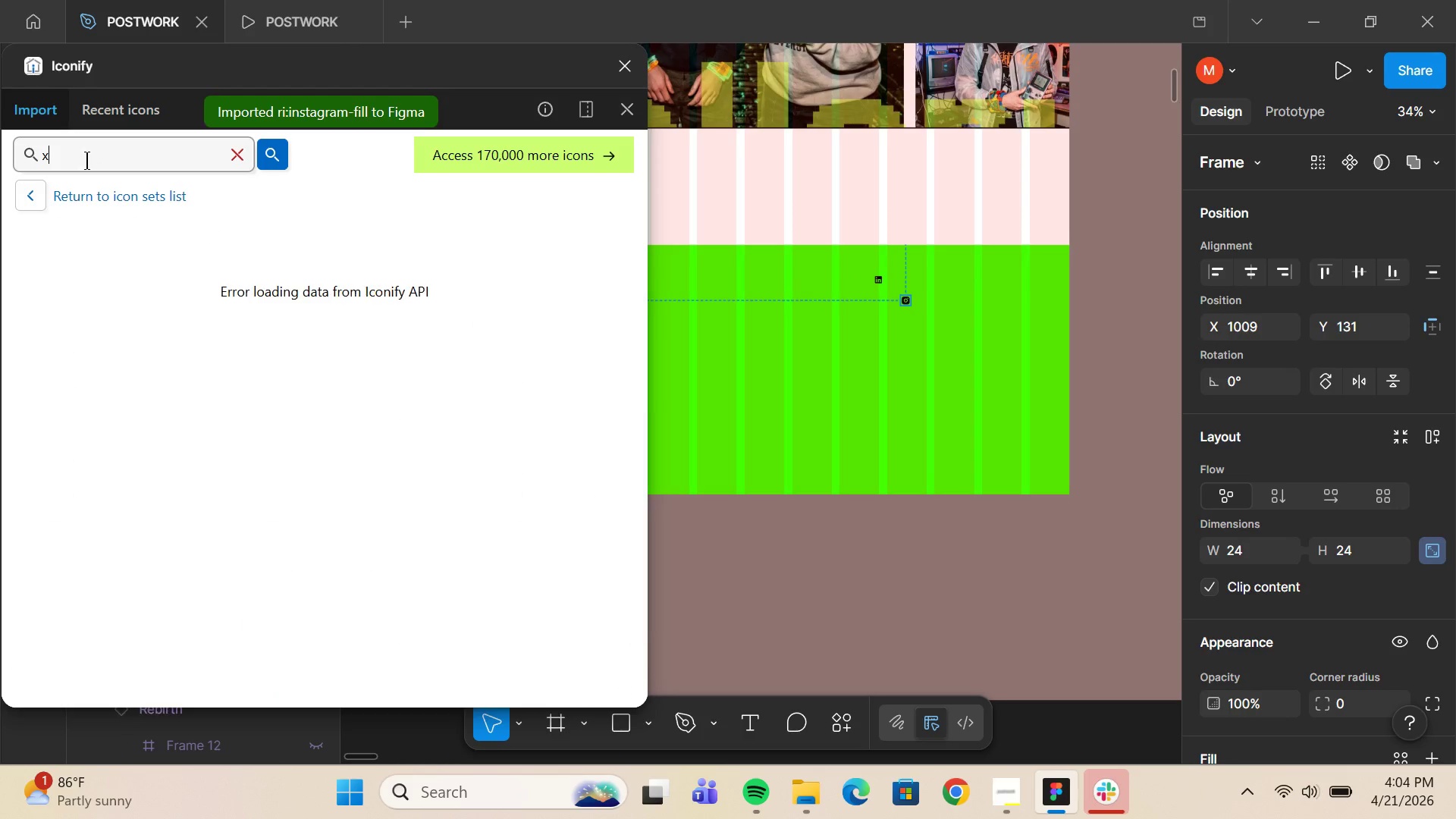 
key(Enter)
 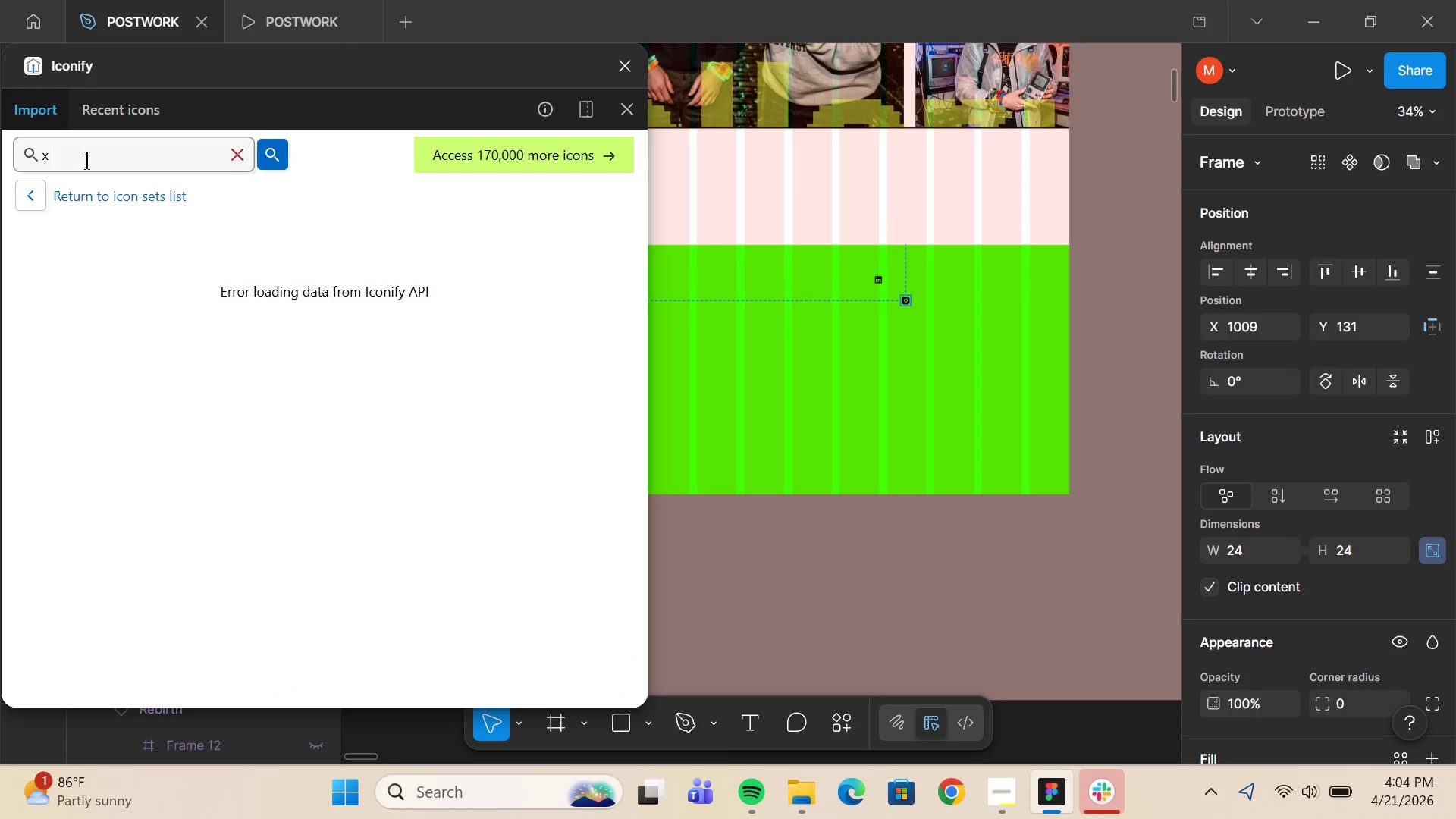 
key(Backspace)
 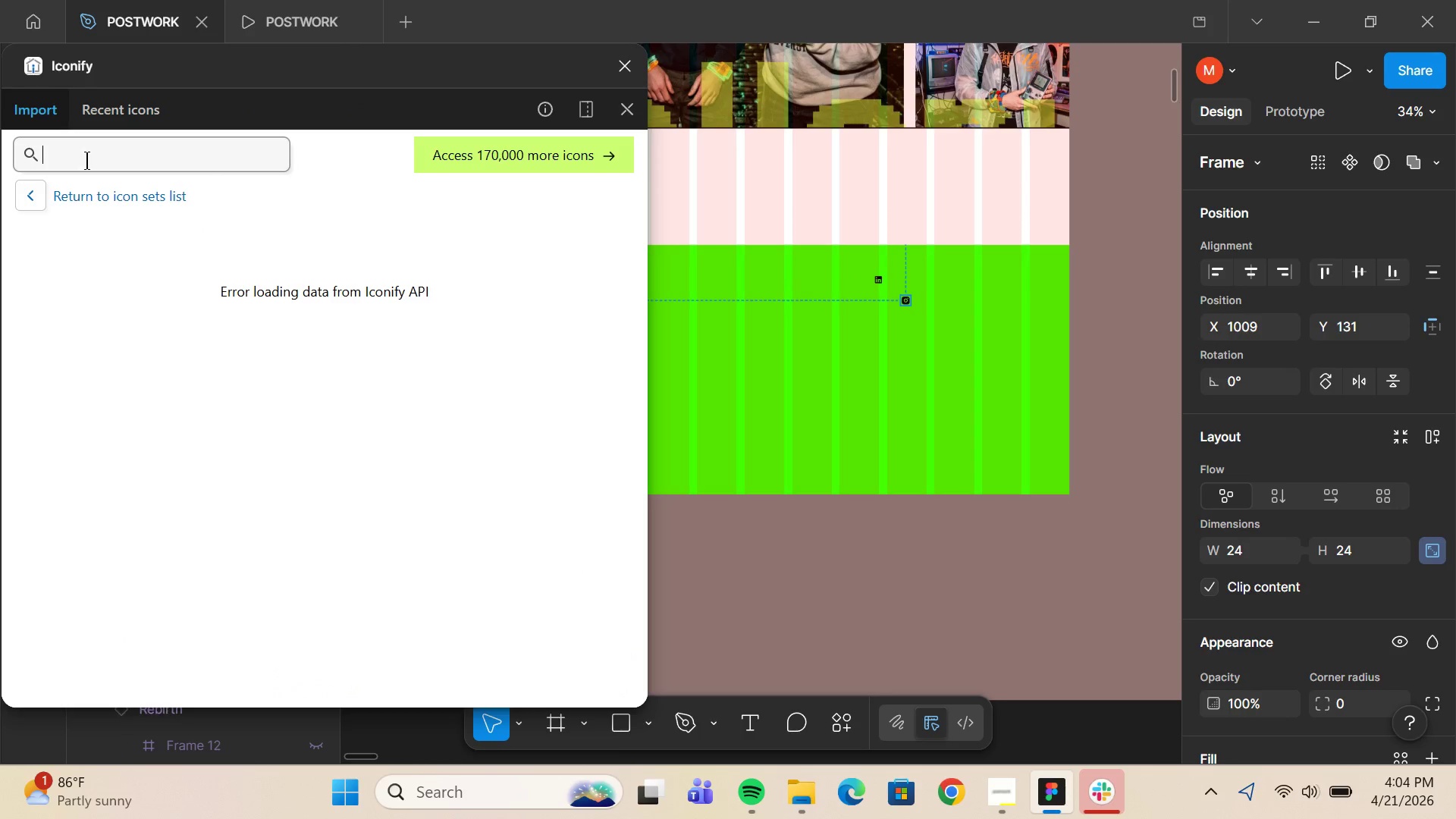 
key(Backspace)
 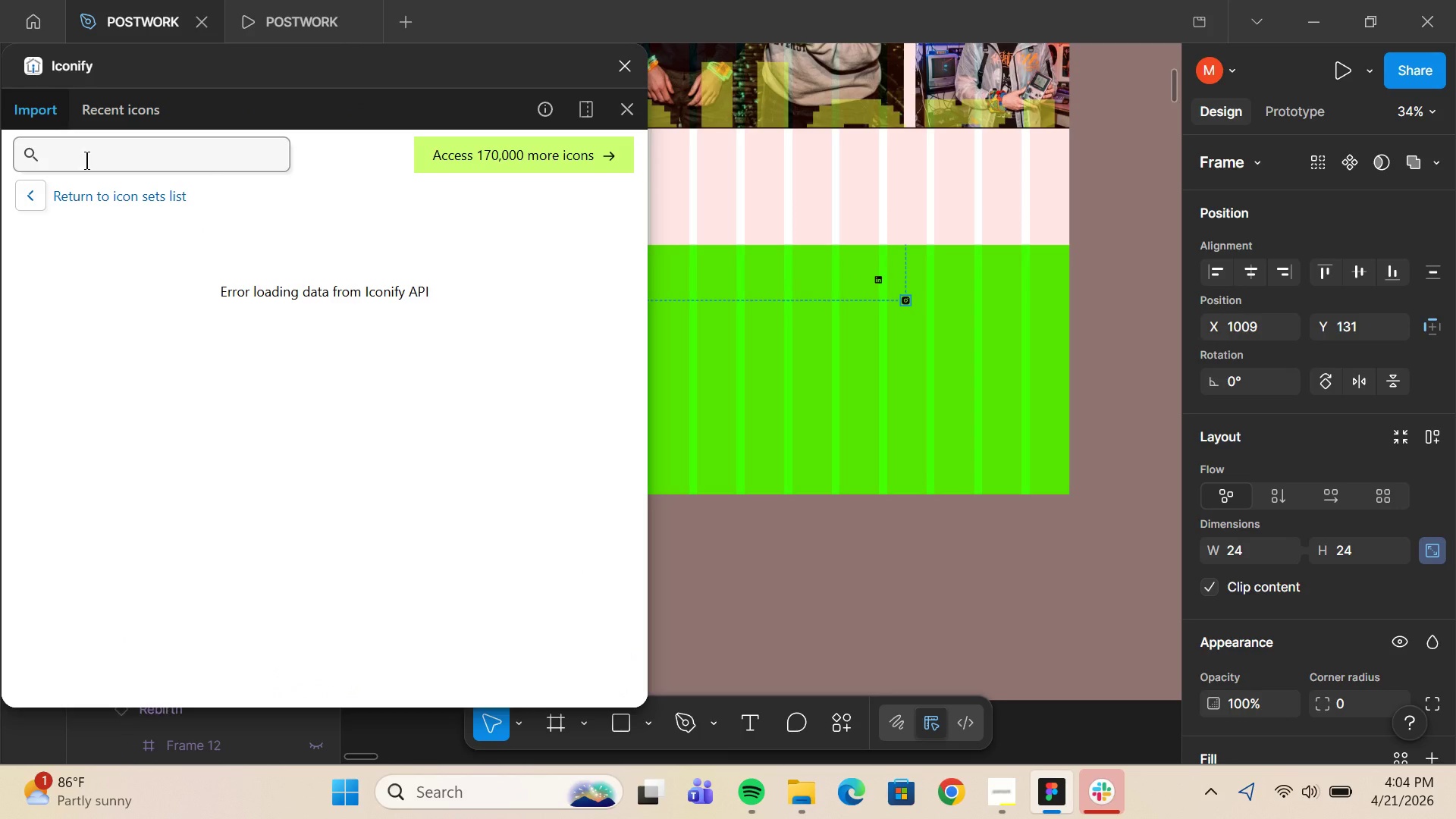 
key(Shift+X)
 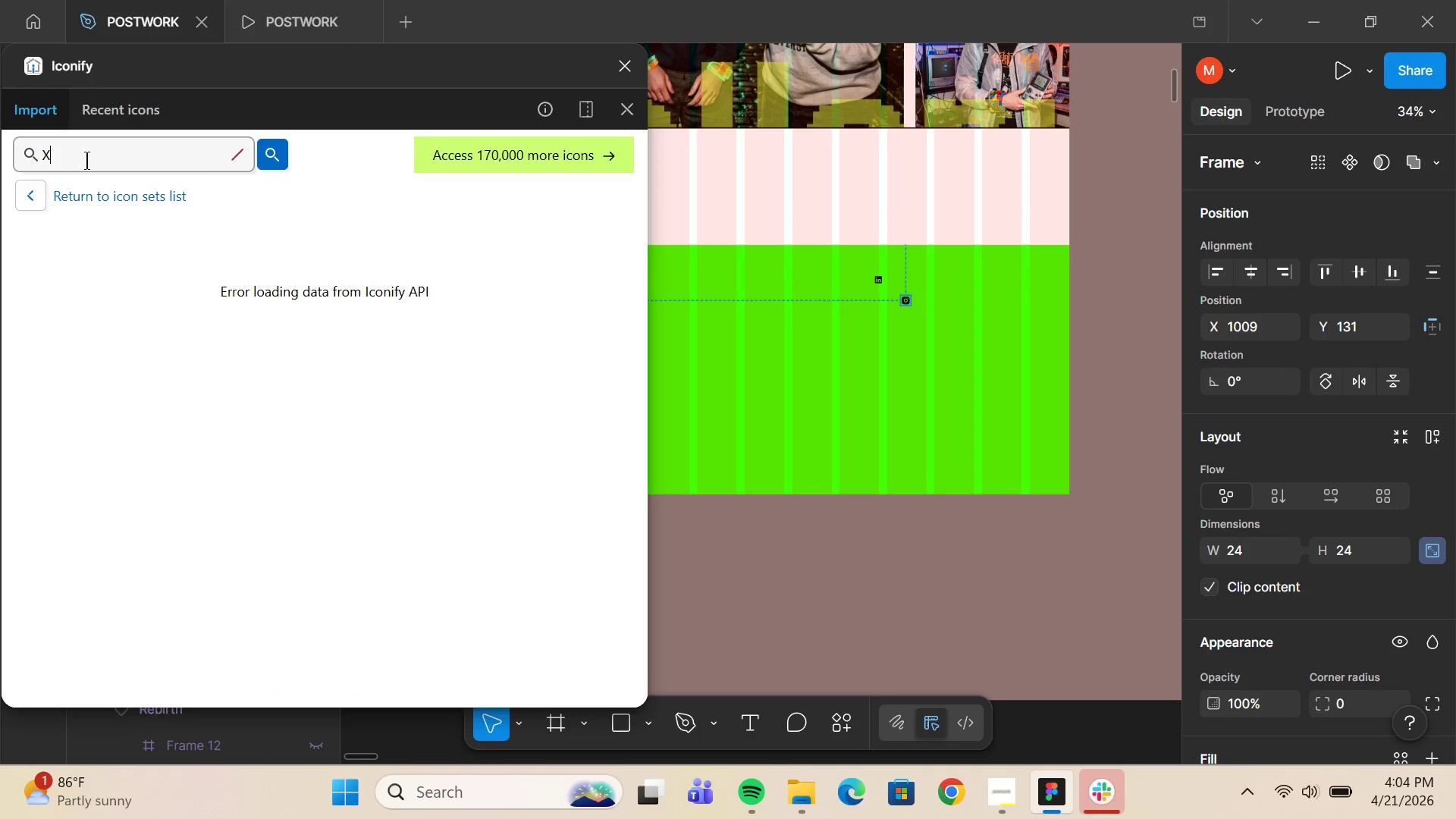 
key(Enter)
 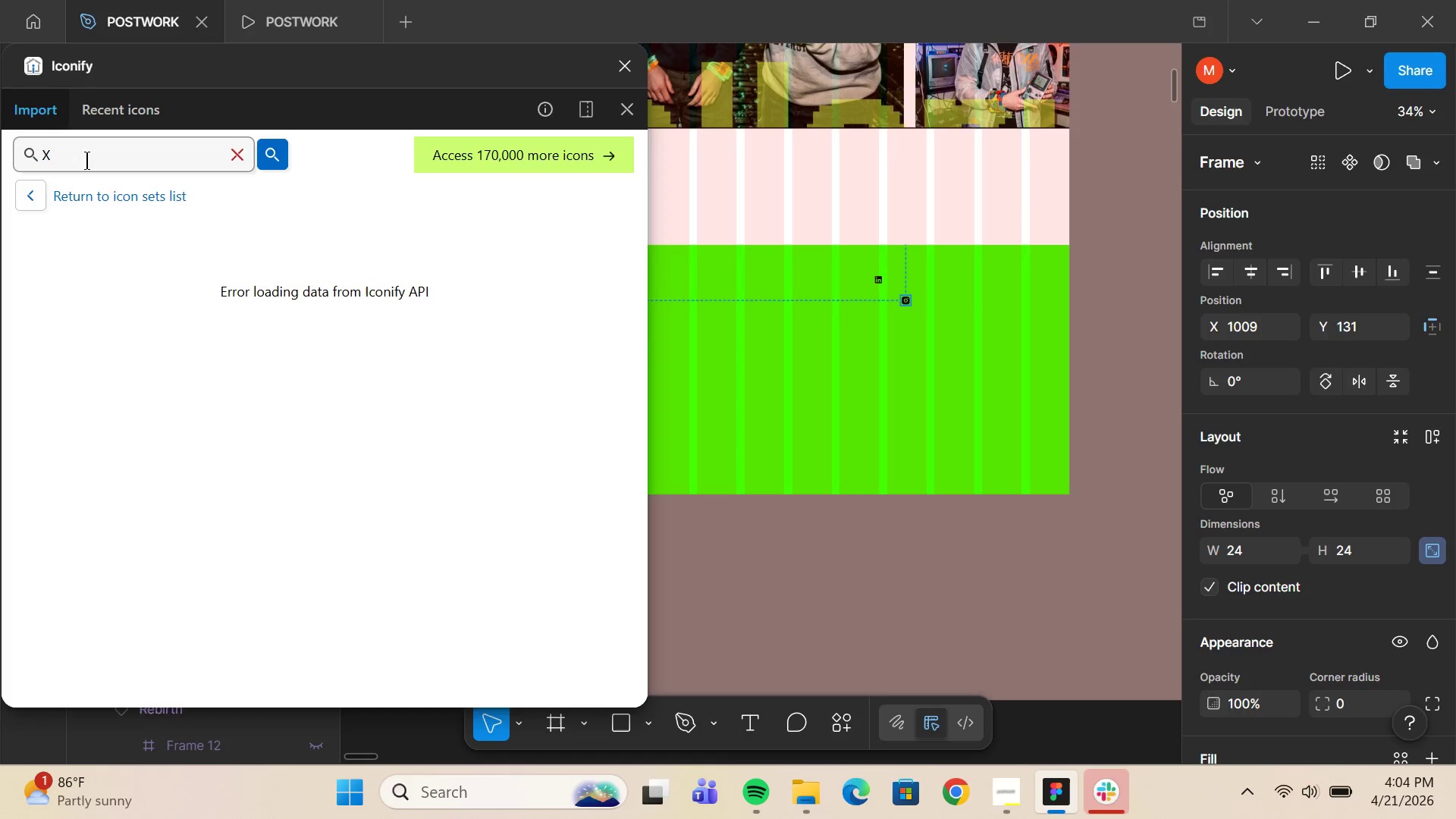 
key(Backspace)
type(twi)
 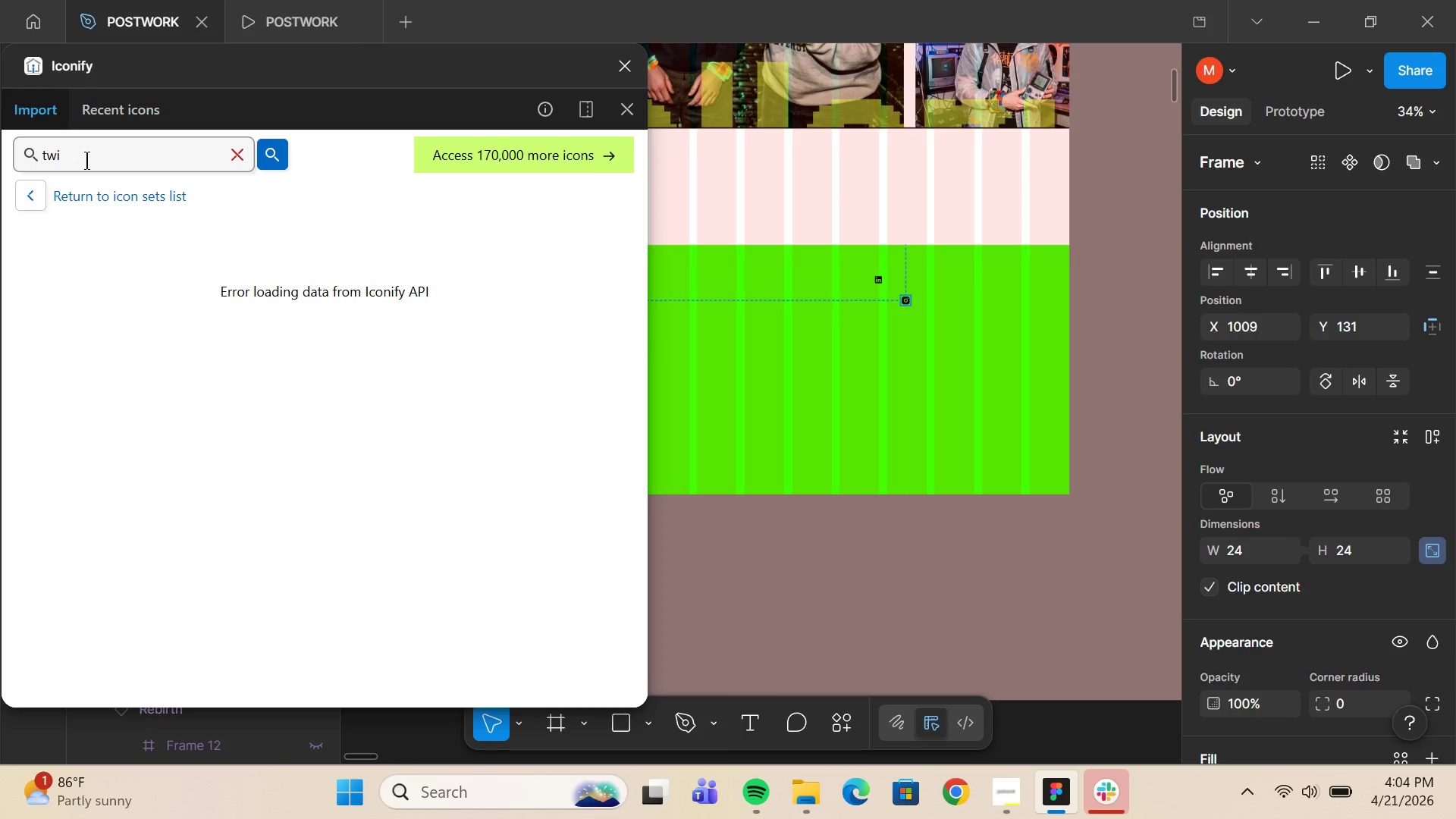 
key(Backspace)
key(Backspace)
key(Backspace)
key(Backspace)
type(facebook)
 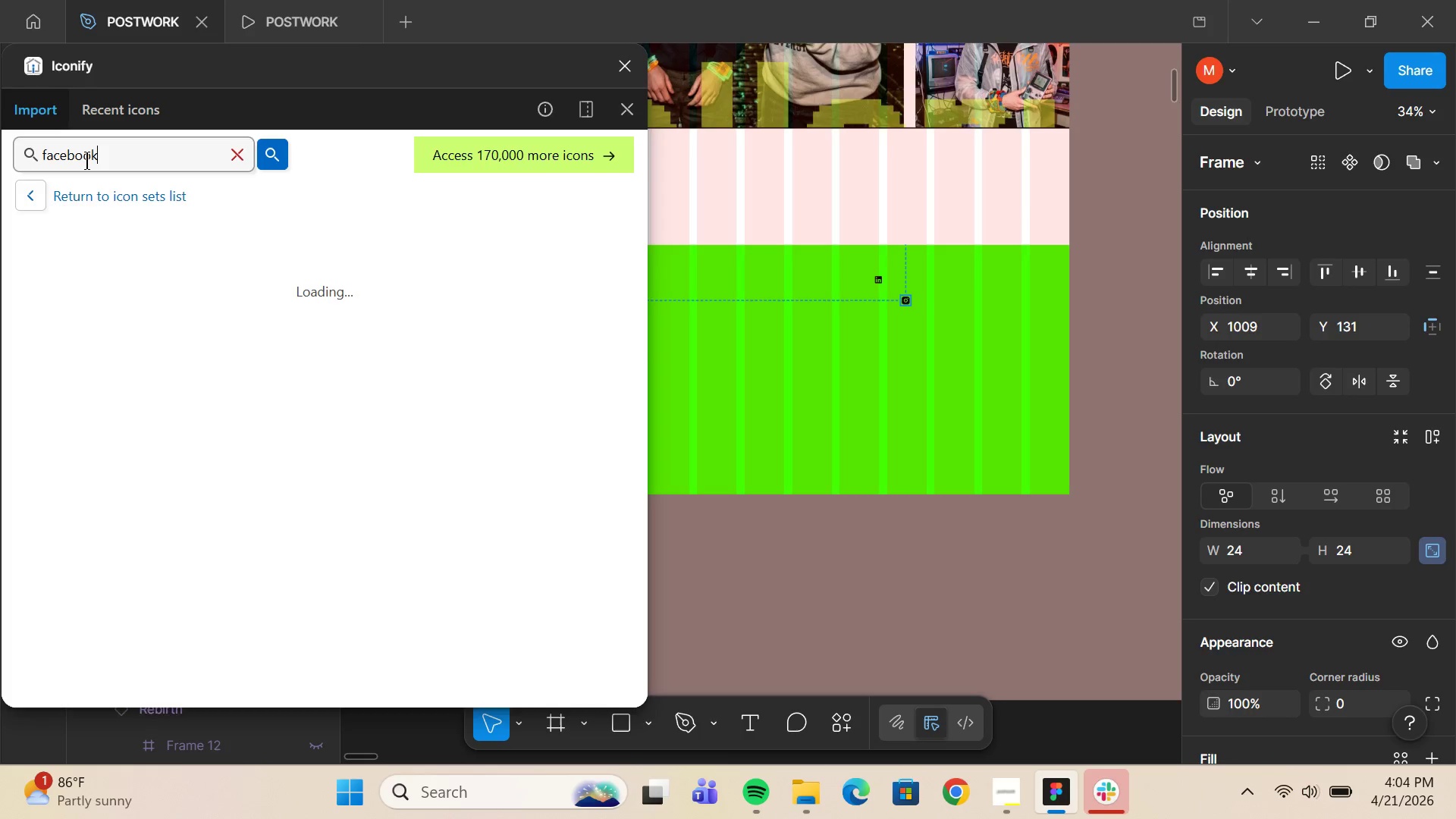 
key(Enter)
 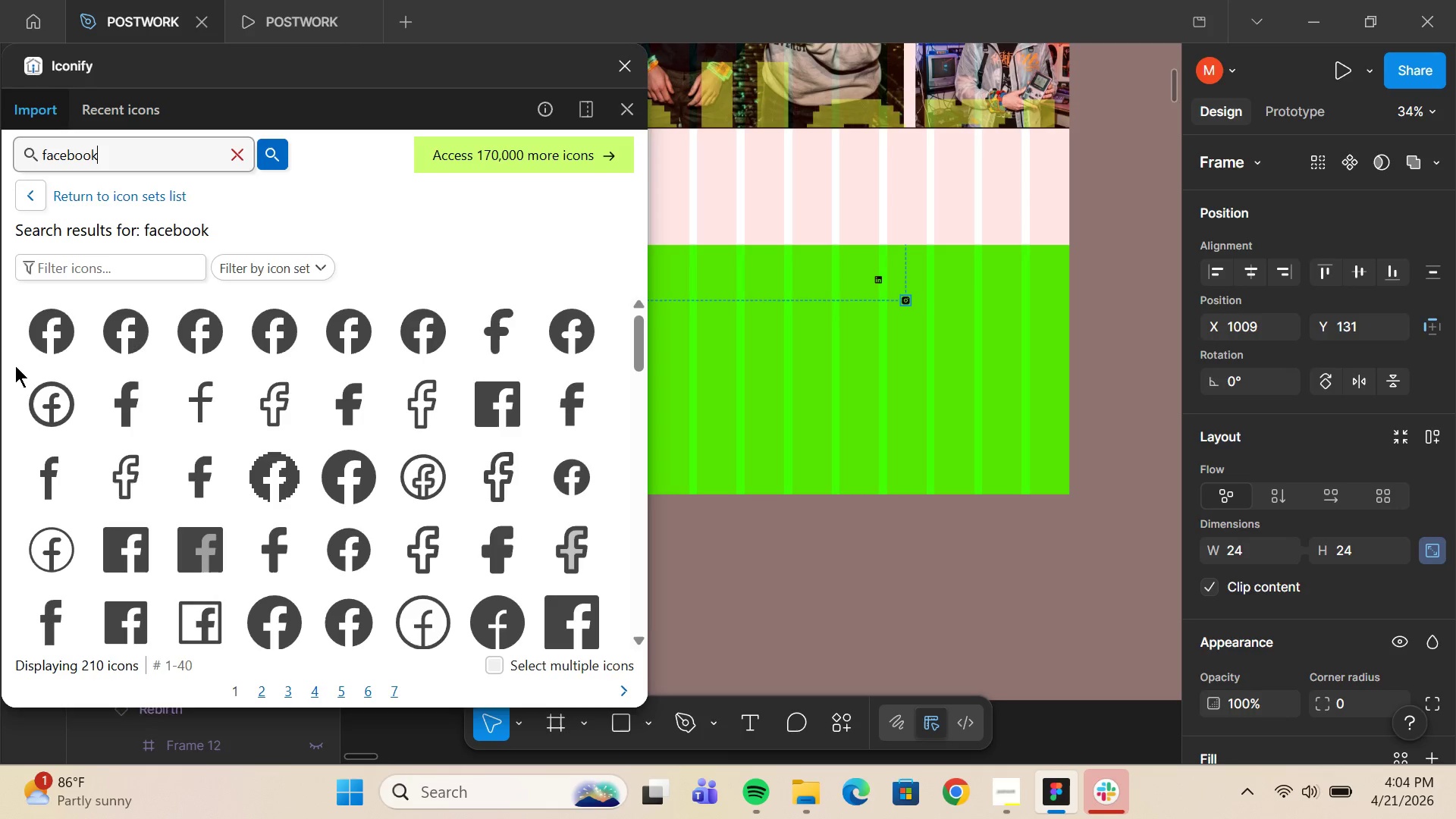 
mouse_move([56, 314])
 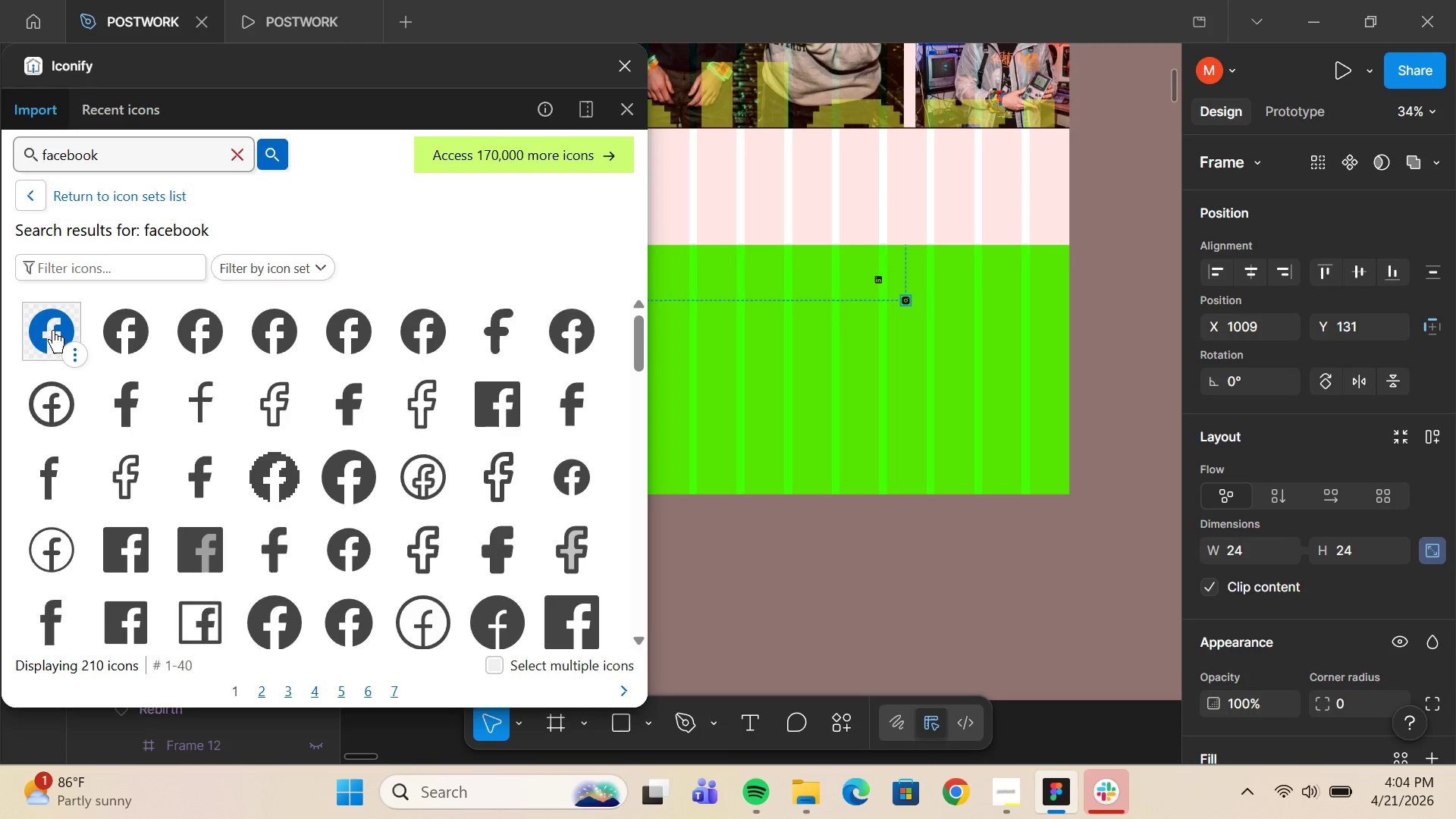 
left_click_drag(start_coordinate=[53, 330], to_coordinate=[949, 287])
 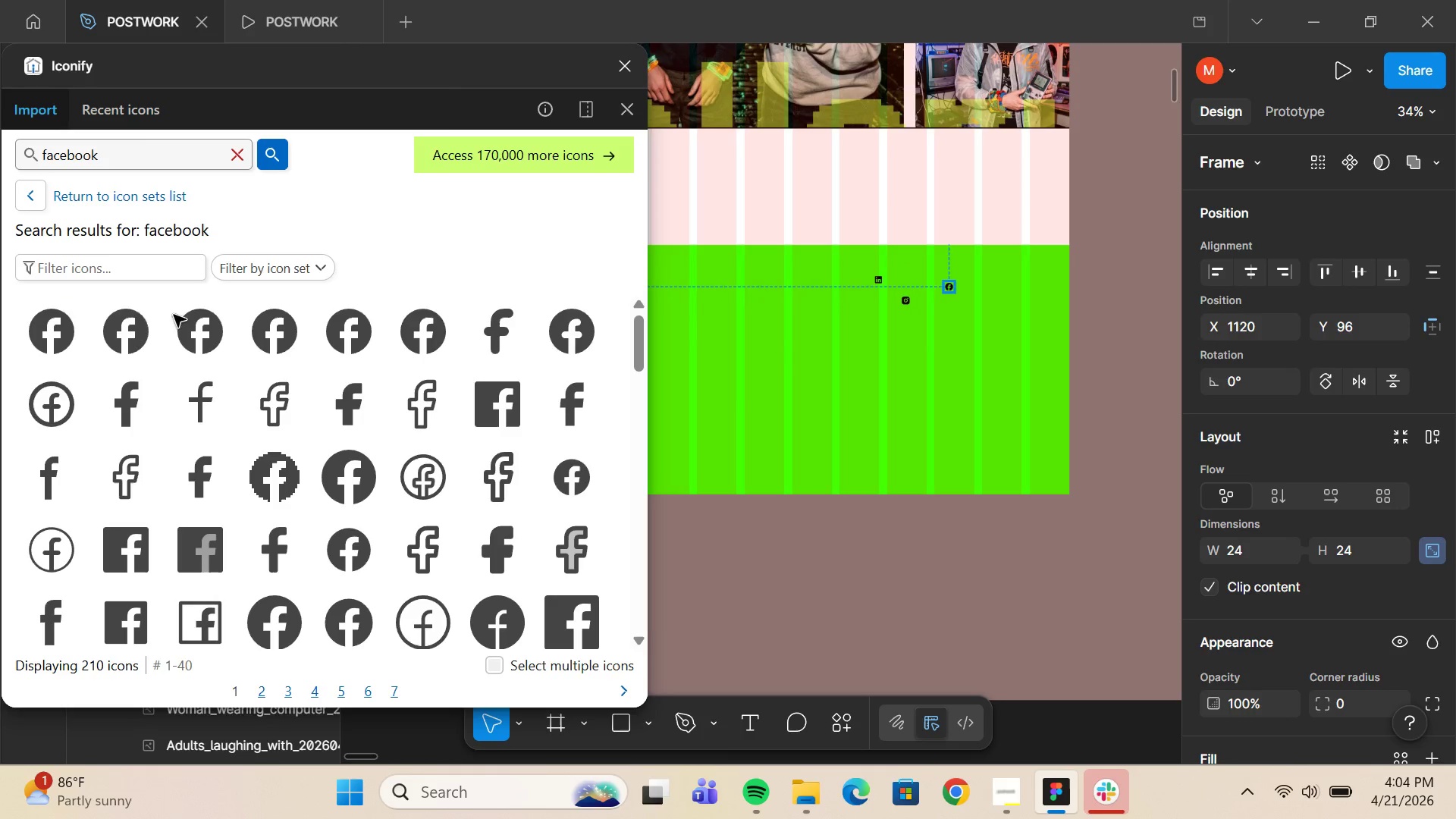 
mouse_move([77, 321])
 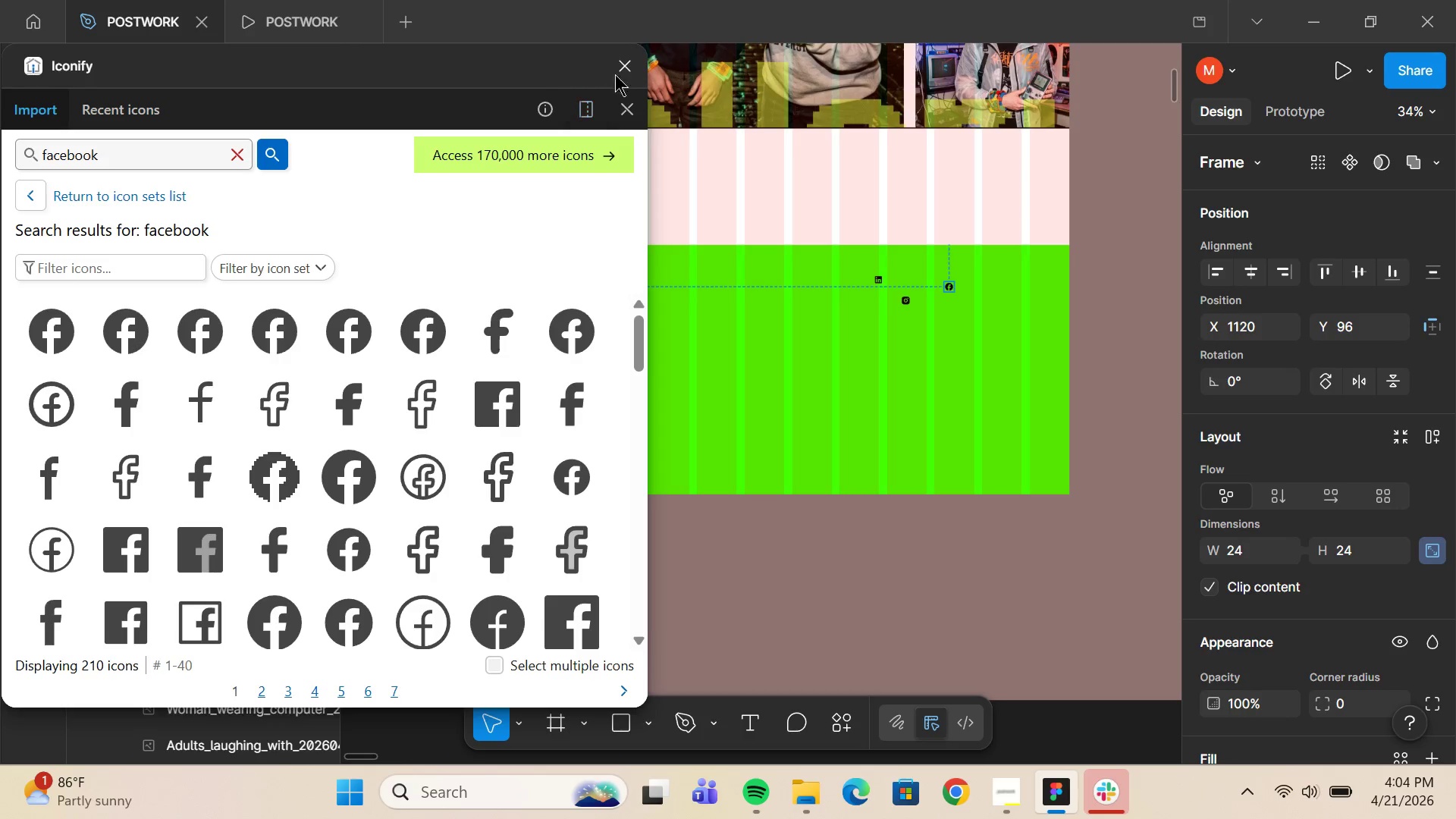 
left_click([620, 71])
 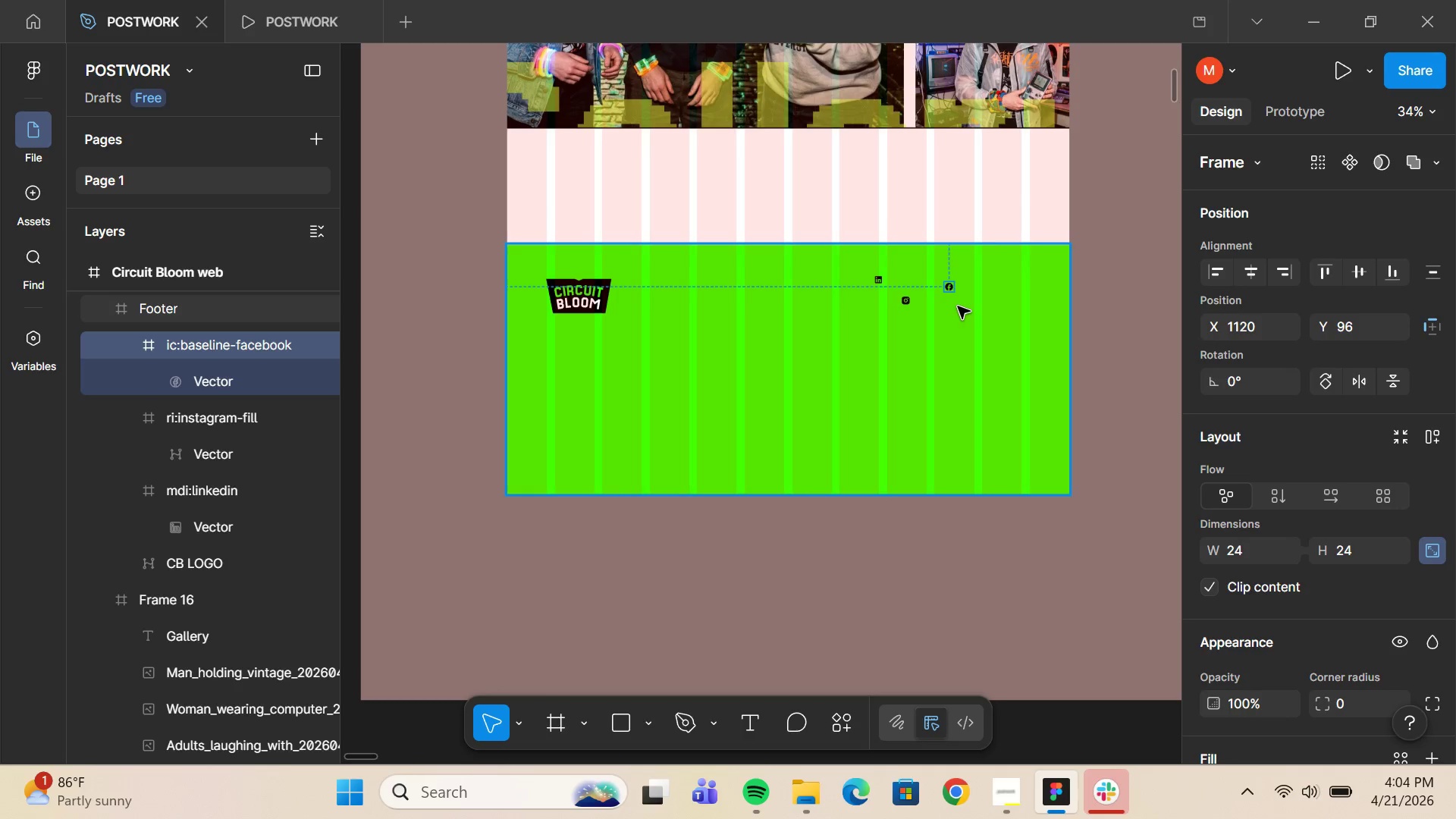 
hold_key(key=ControlLeft, duration=1.17)
scroll: coordinate [952, 300], scroll_direction: up, amount: 13.0
 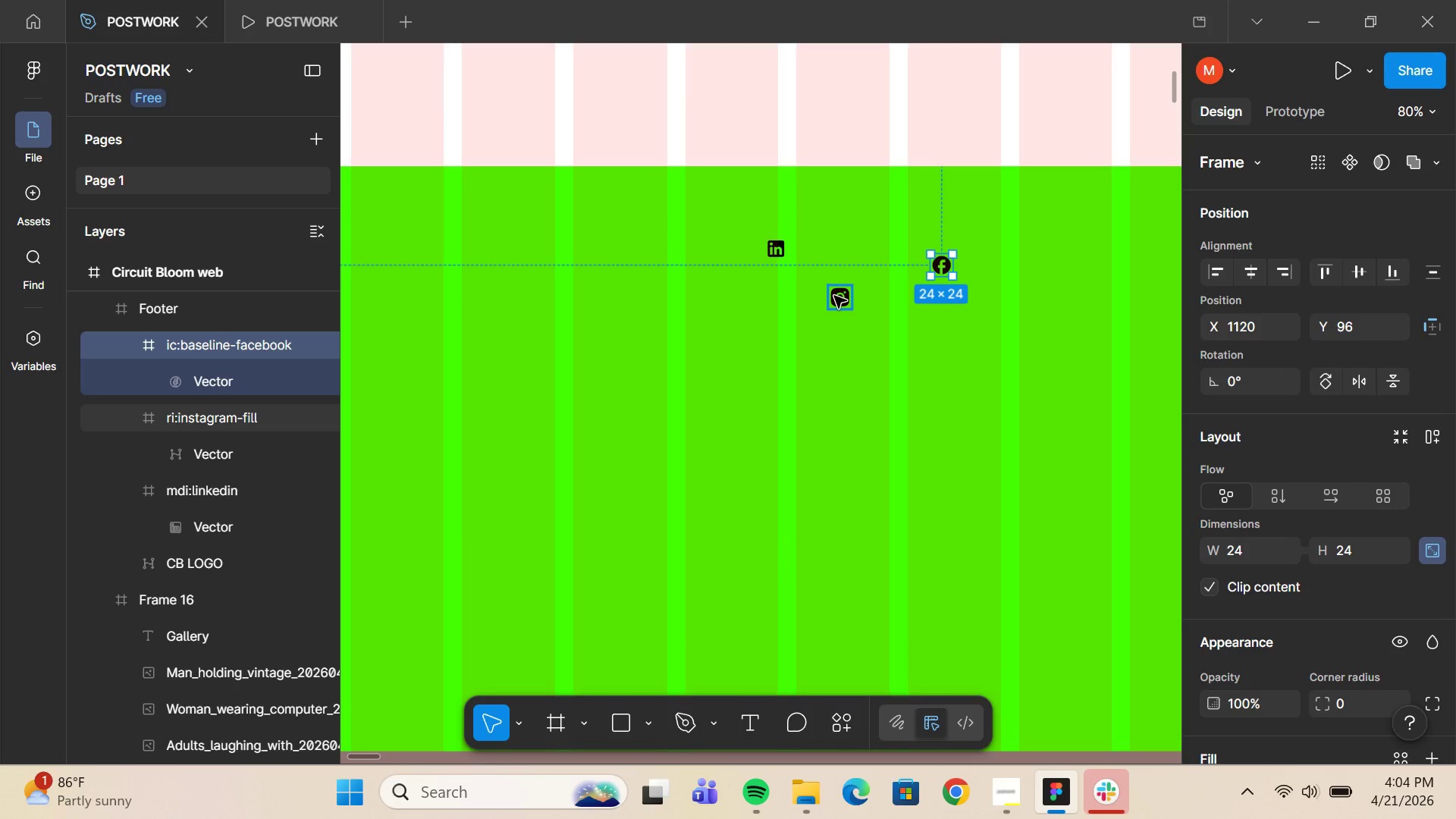 
hold_key(key=ShiftLeft, duration=0.31)
left_click([834, 296])
 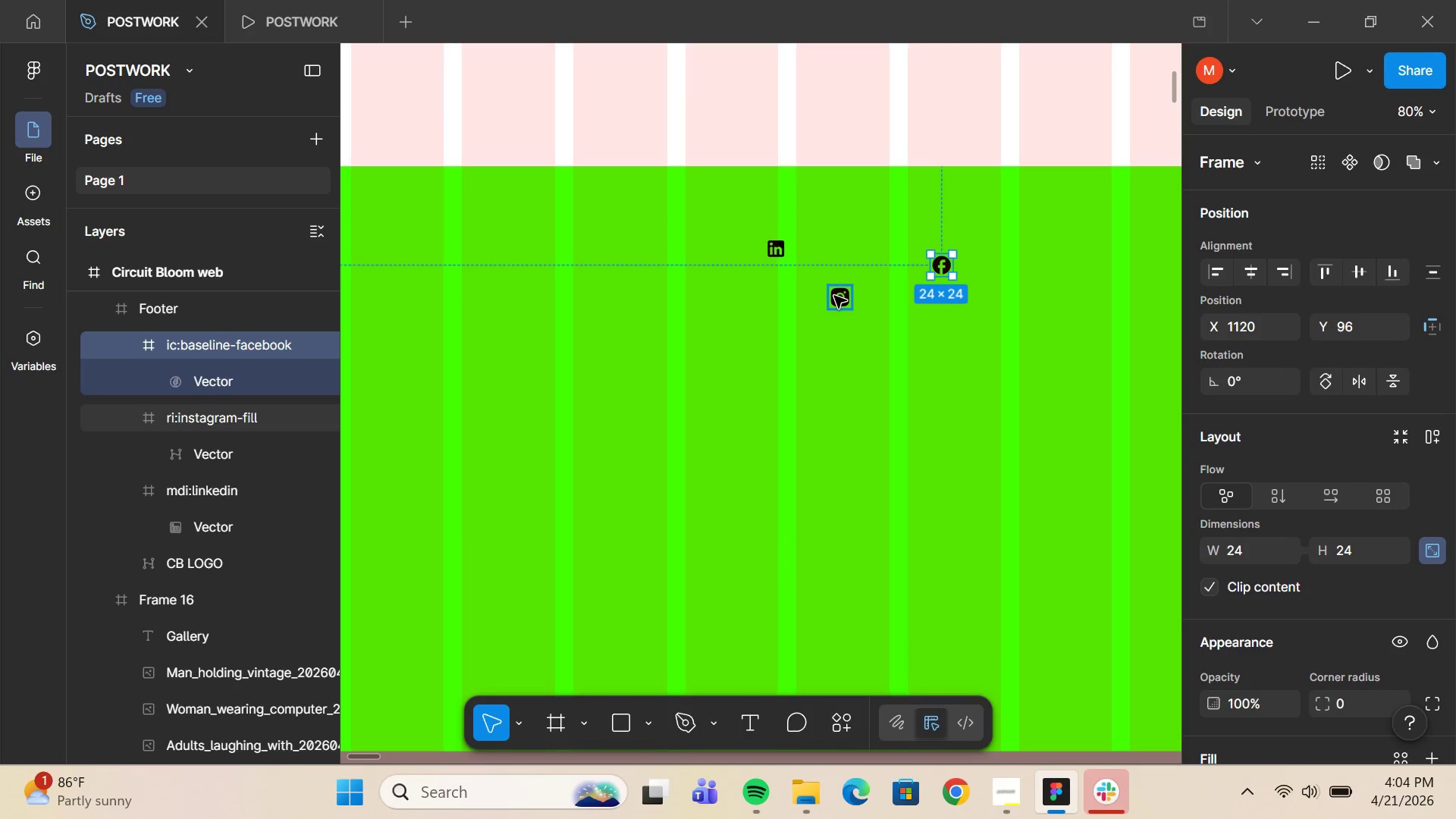 
hold_key(key=ShiftLeft, duration=0.38)
left_click([768, 246])
 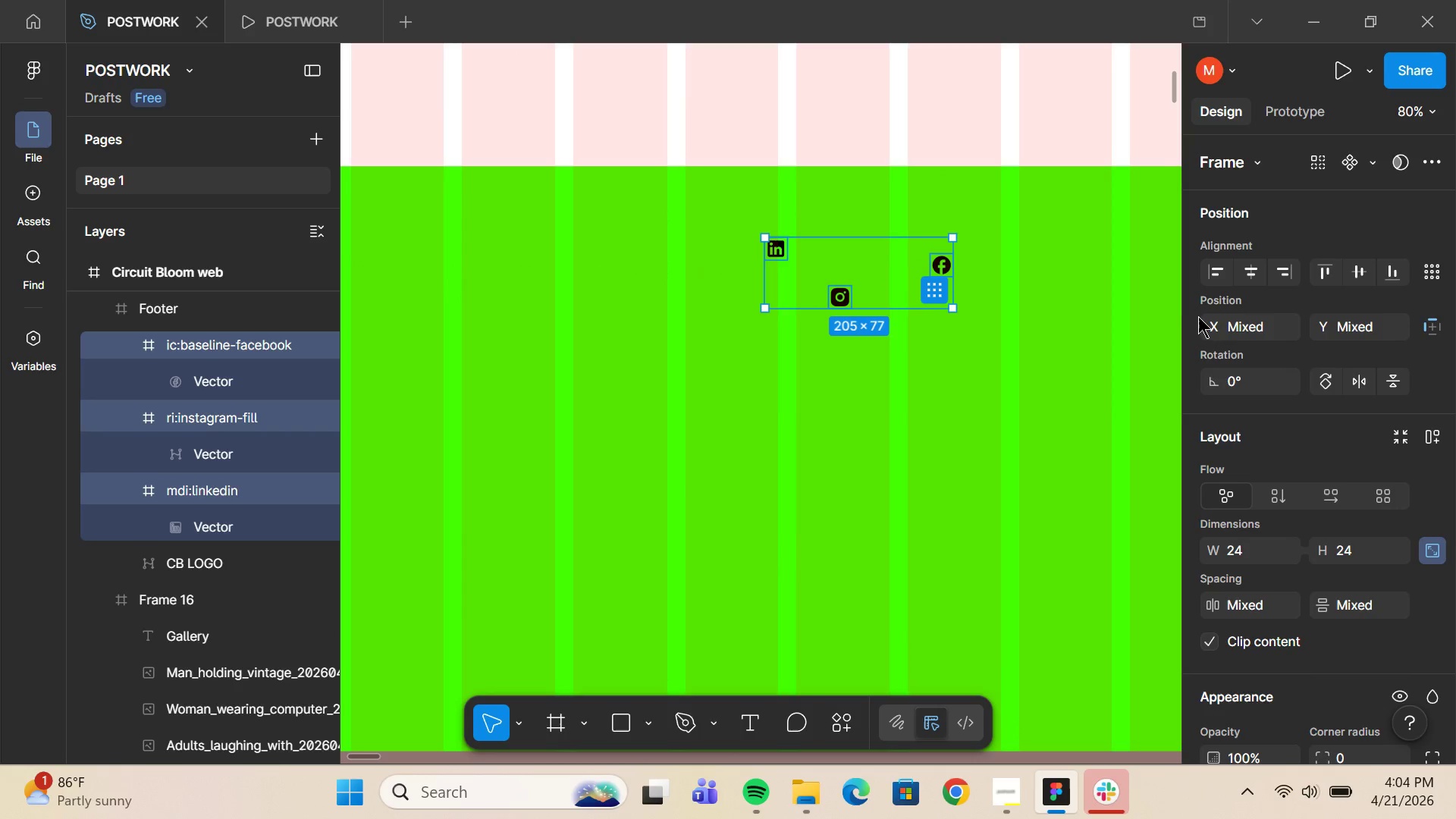 
scroll: coordinate [1200, 316], scroll_direction: up, amount: 1.0
 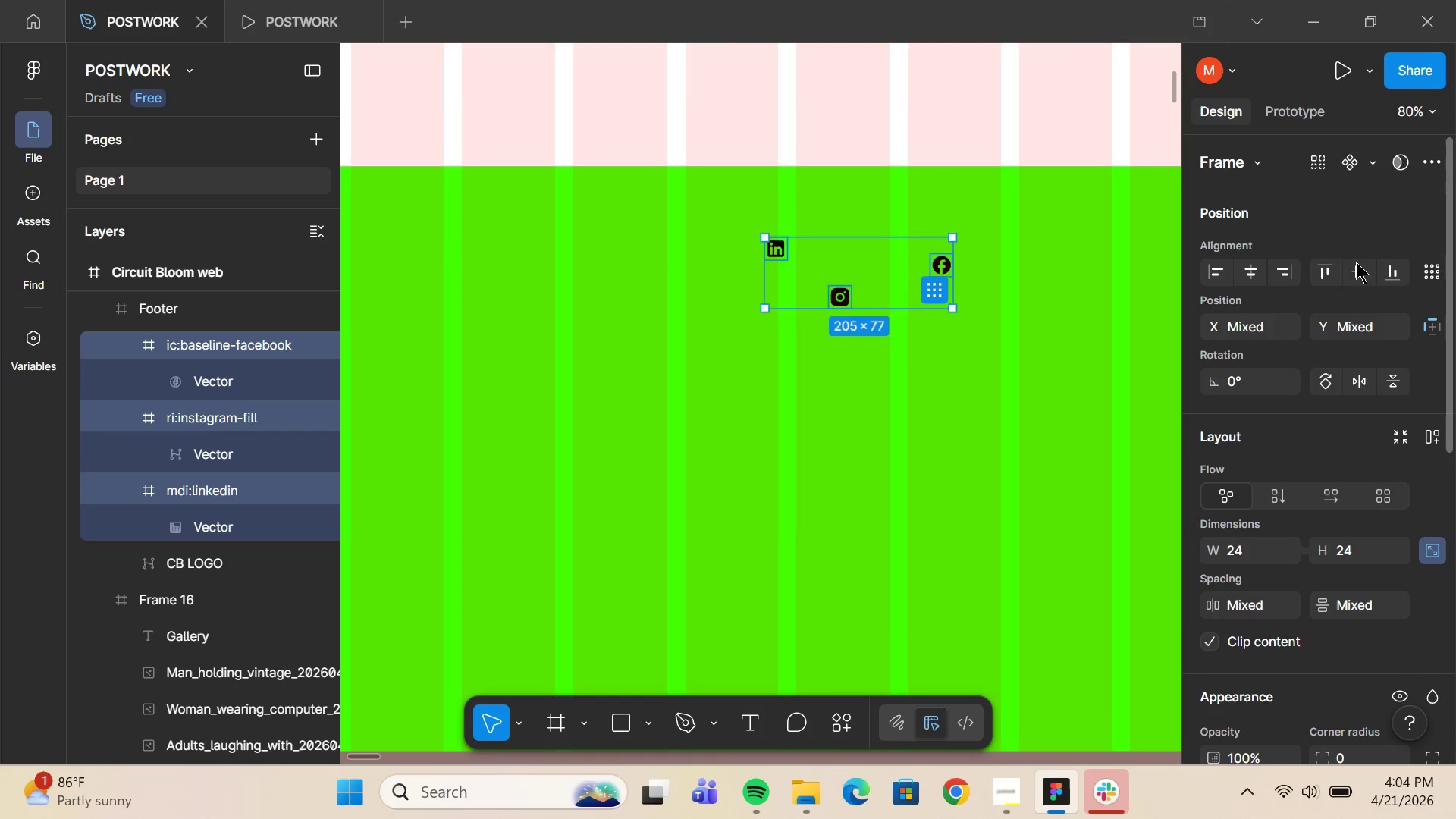 
left_click([1356, 265])
 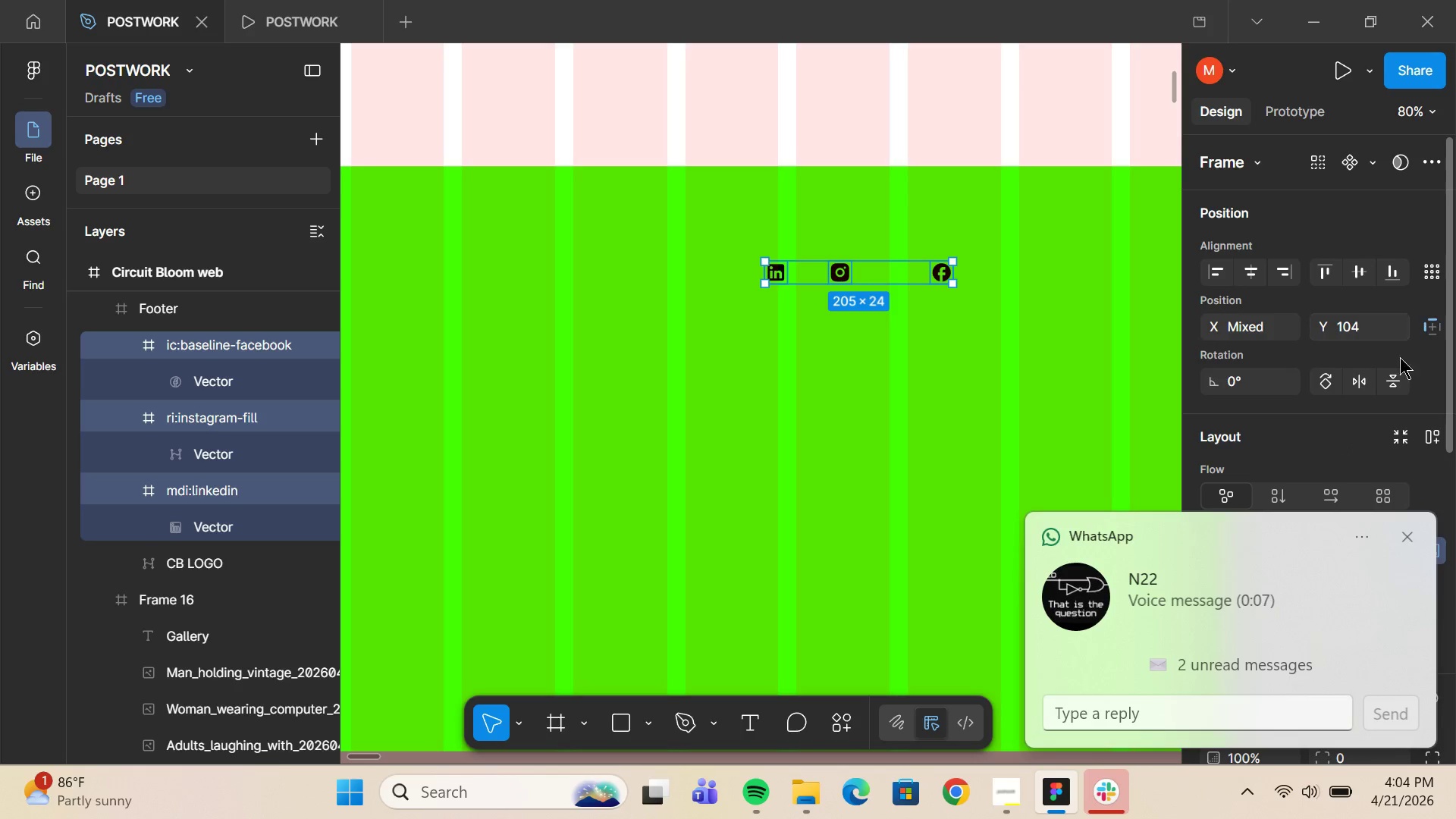 
left_click([1402, 529])
 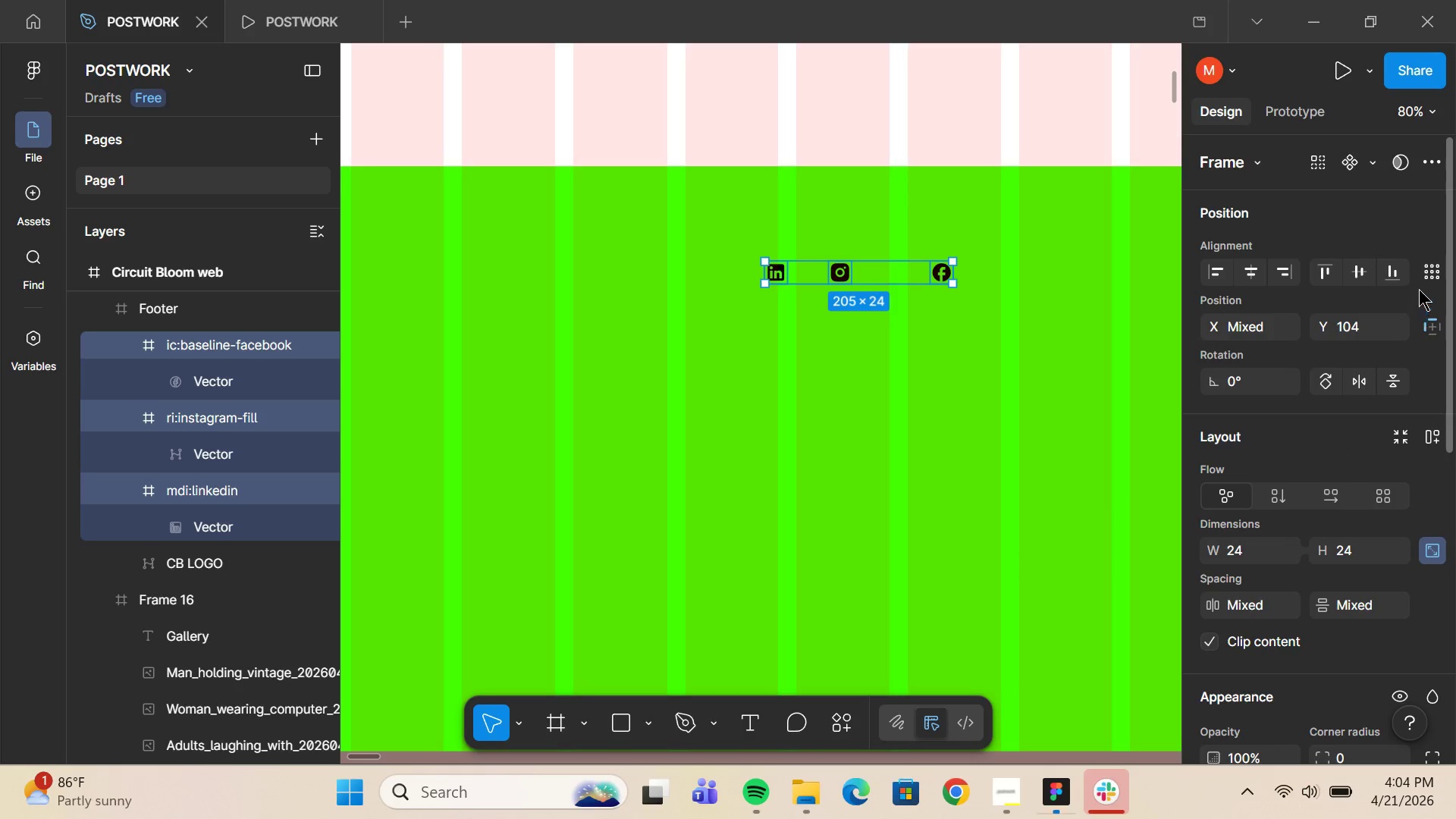 
left_click([1420, 275])
 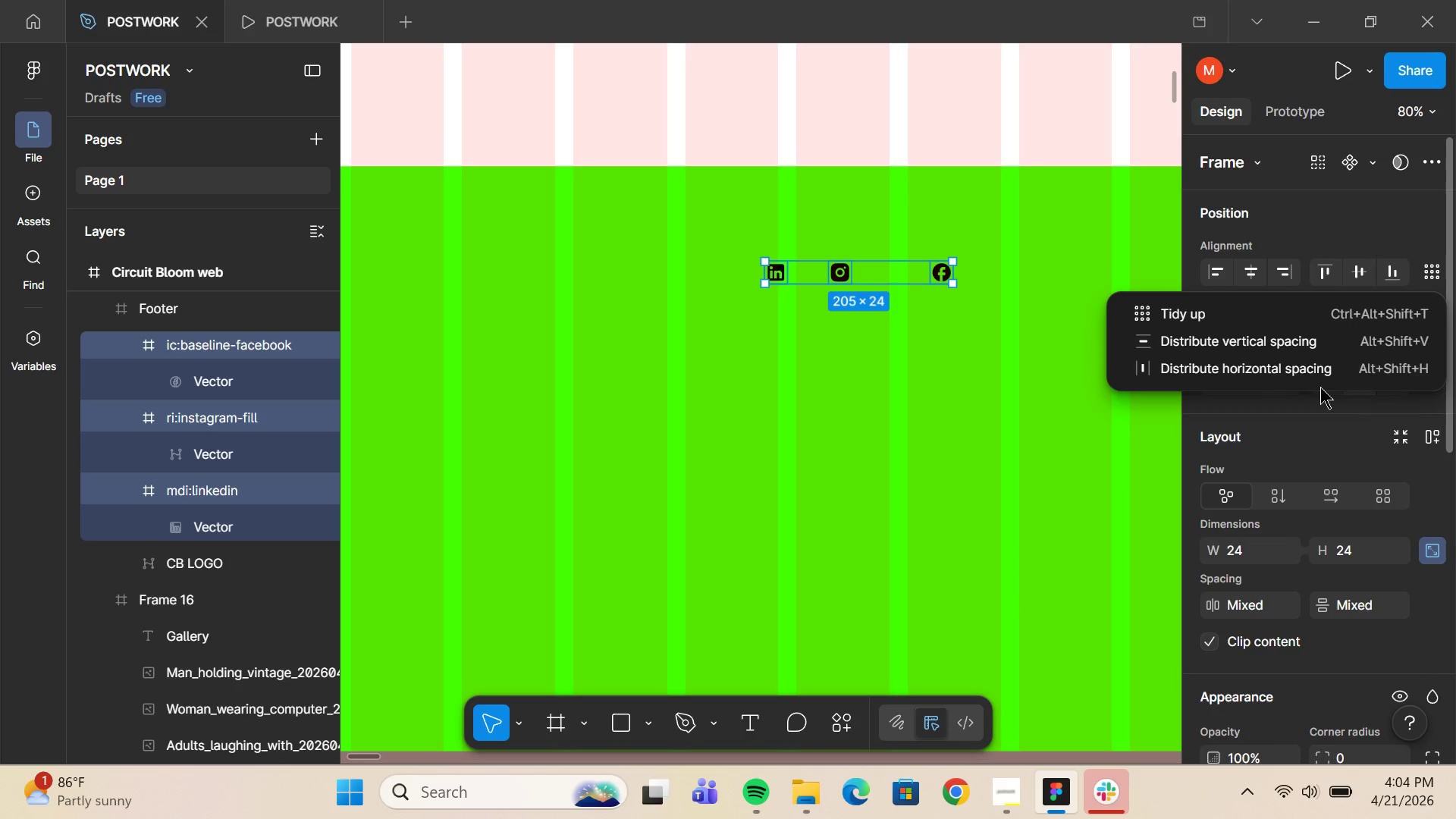 
left_click([1265, 375])
 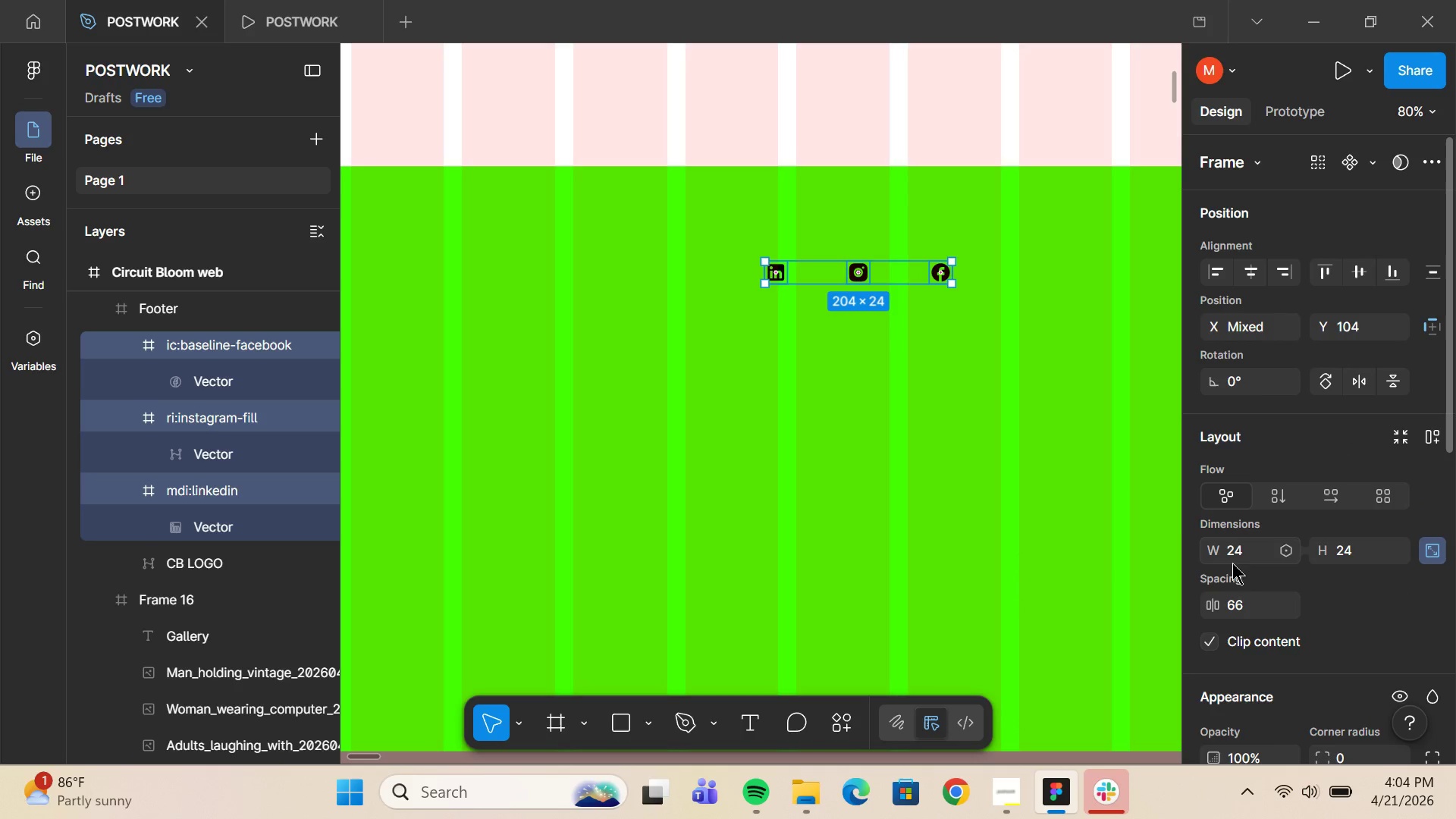 
left_click_drag(start_coordinate=[1214, 603], to_coordinate=[1097, 646])
 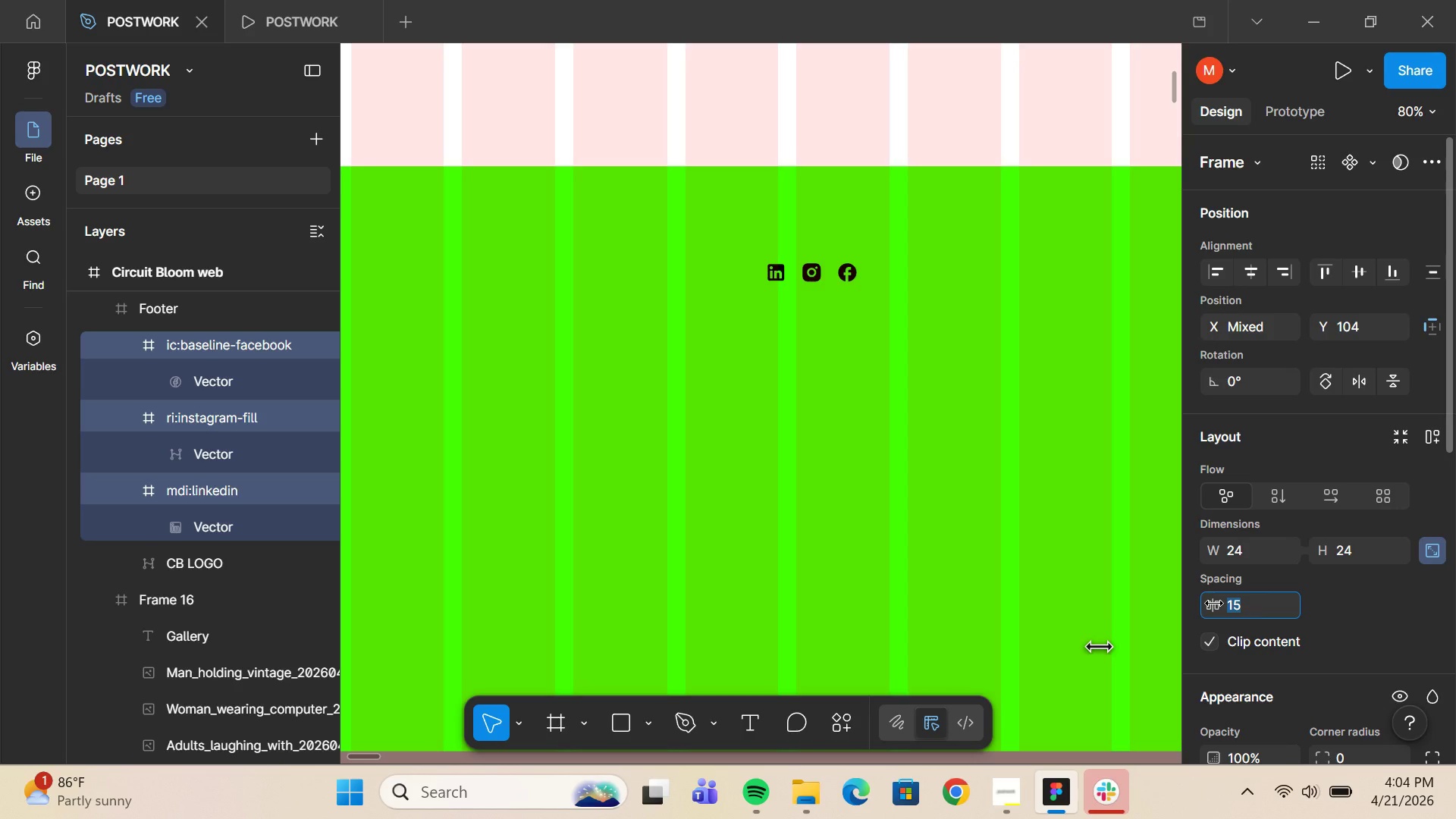 
left_click([1097, 646])
 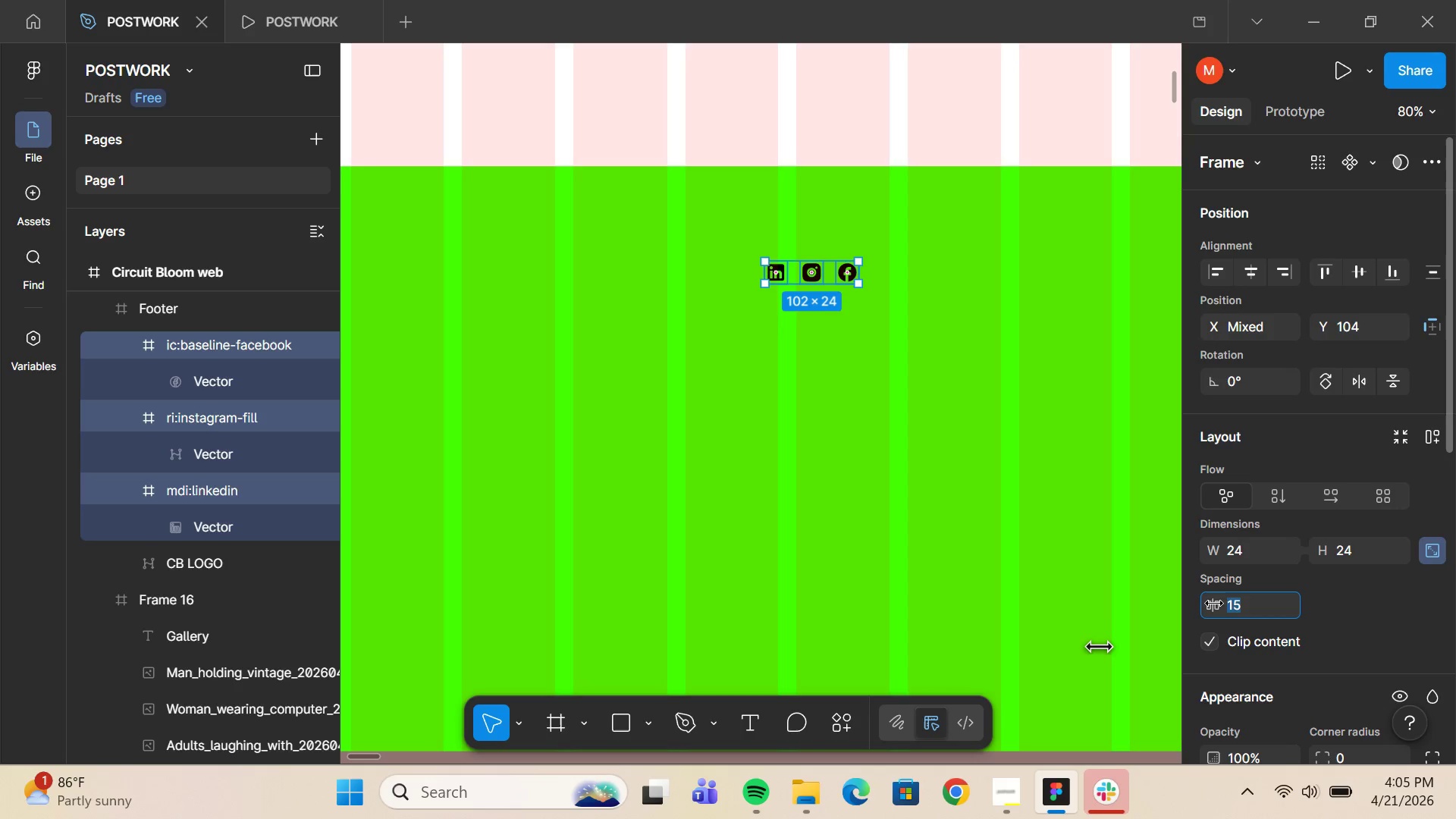 
mouse_move([1215, 560])
 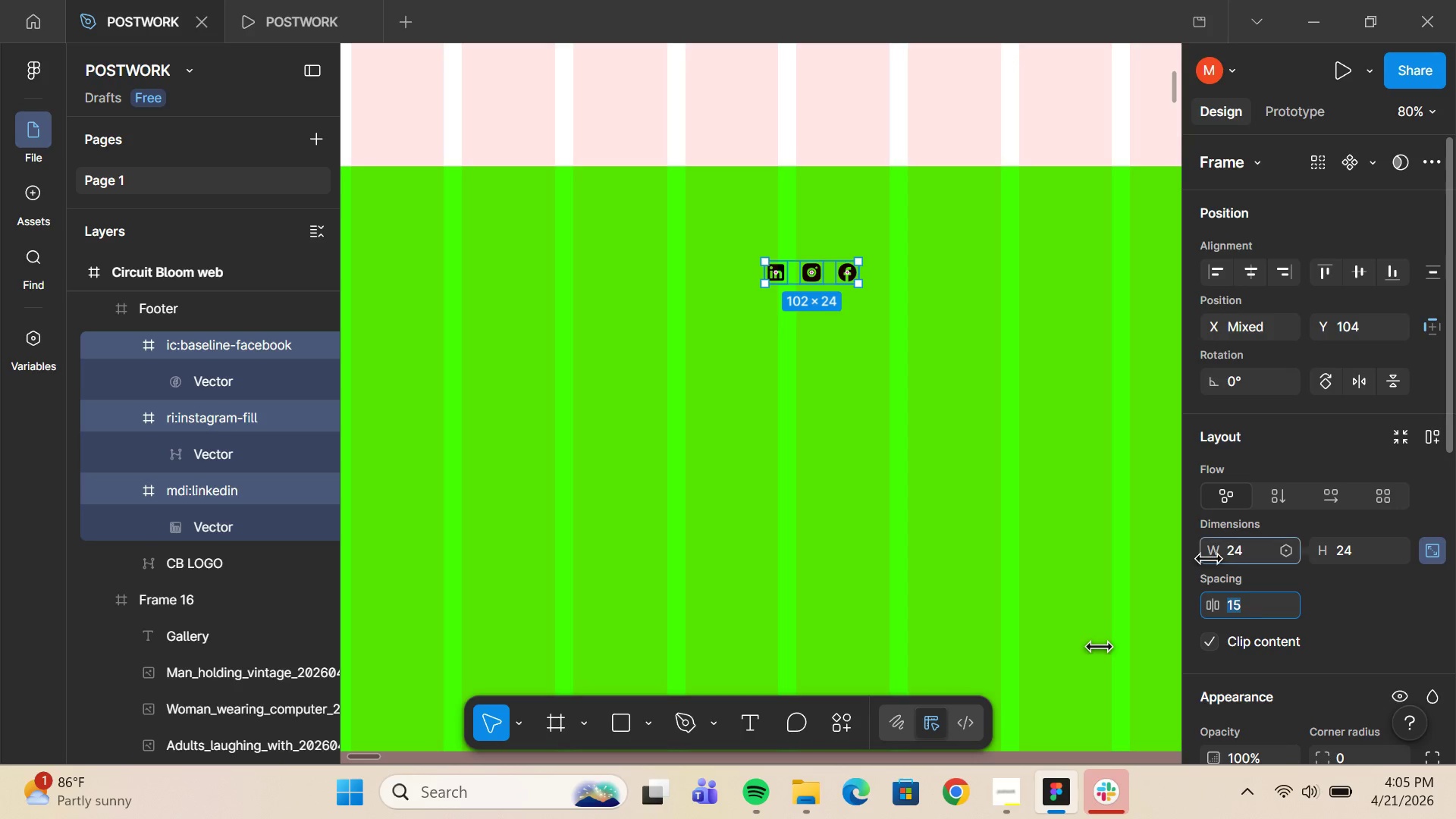 
left_click_drag(start_coordinate=[1207, 558], to_coordinate=[755, 406])
 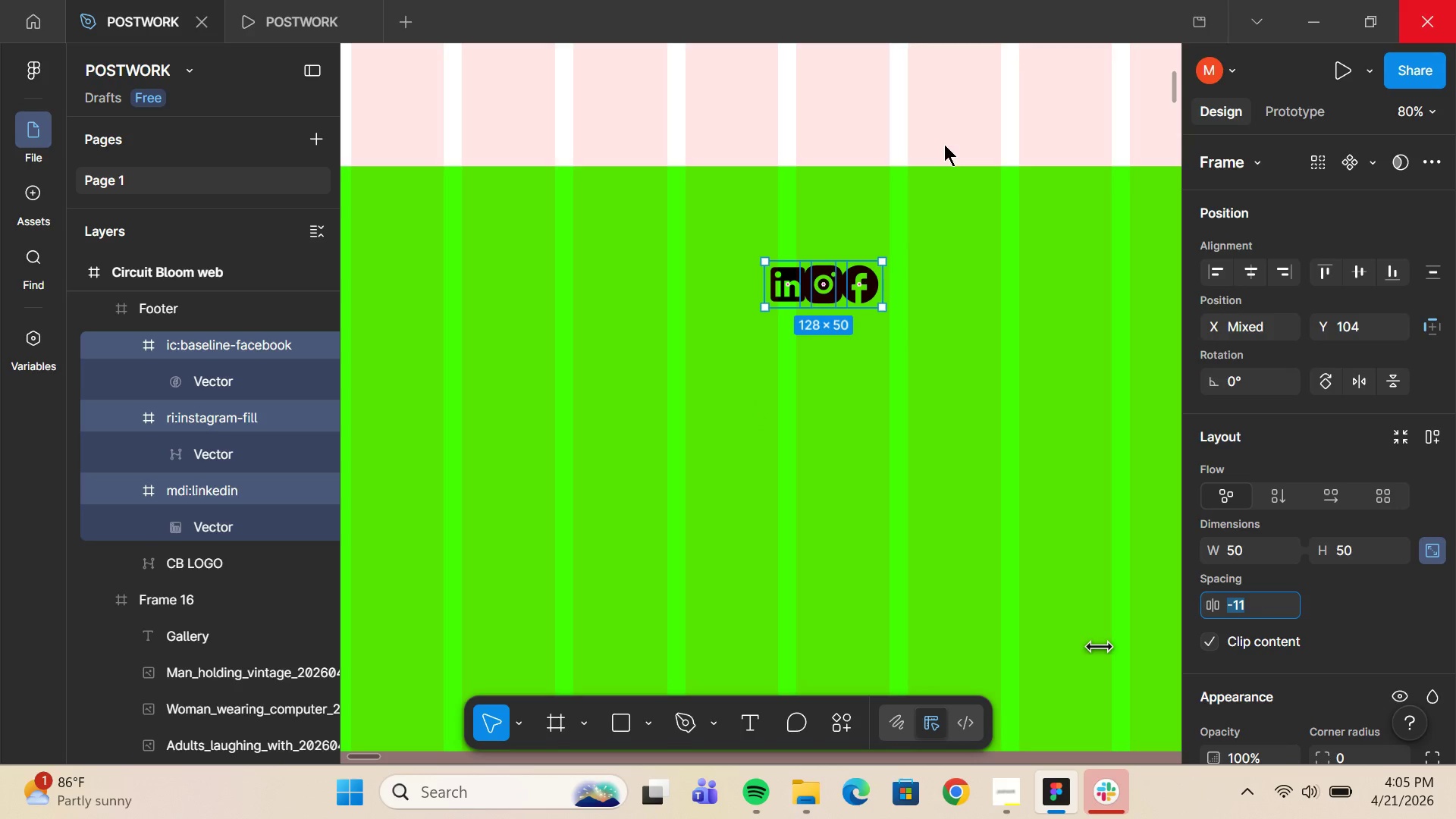 
wait(8.44)
 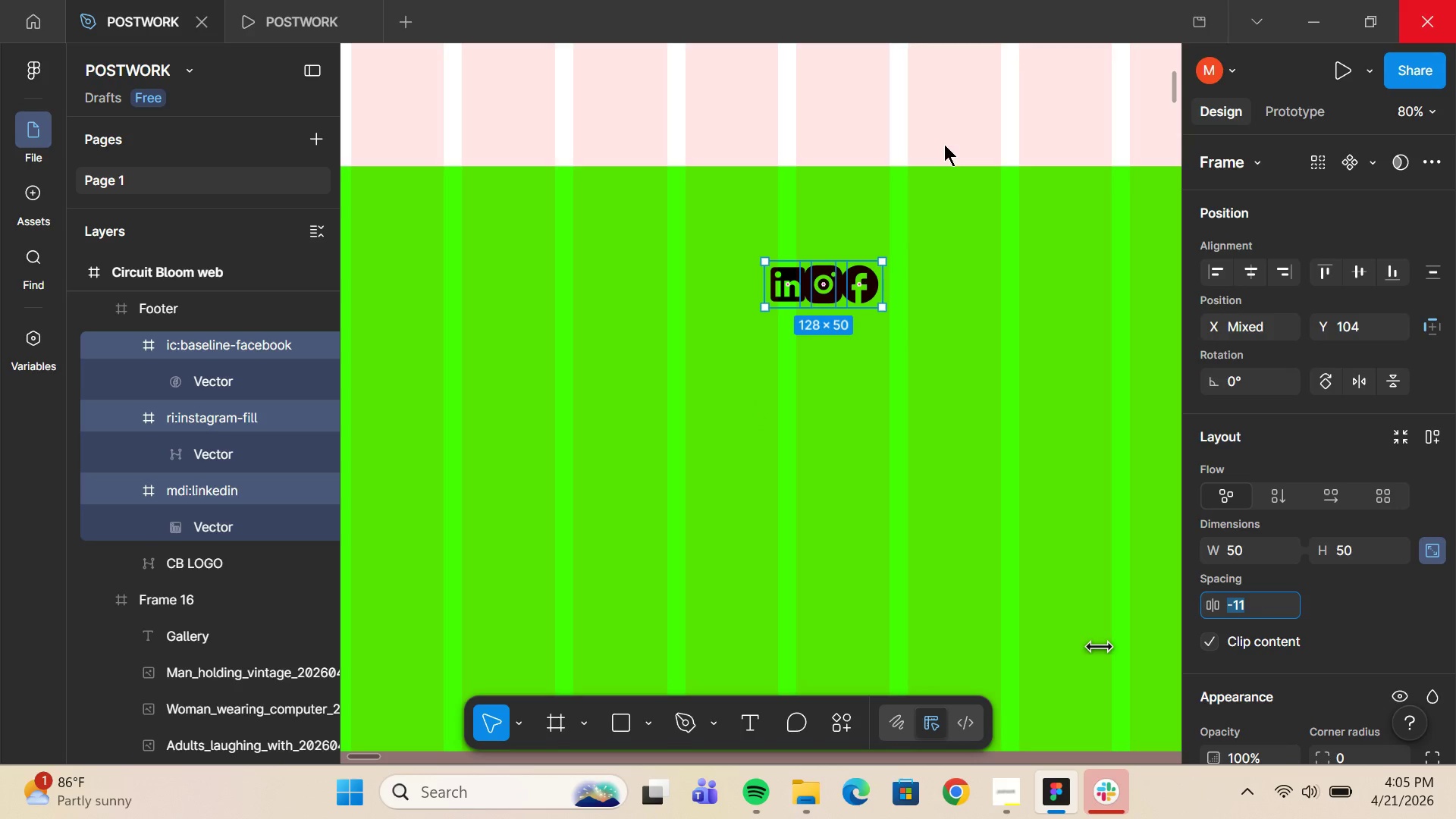 
scroll: coordinate [1259, 583], scroll_direction: down, amount: 1.0
 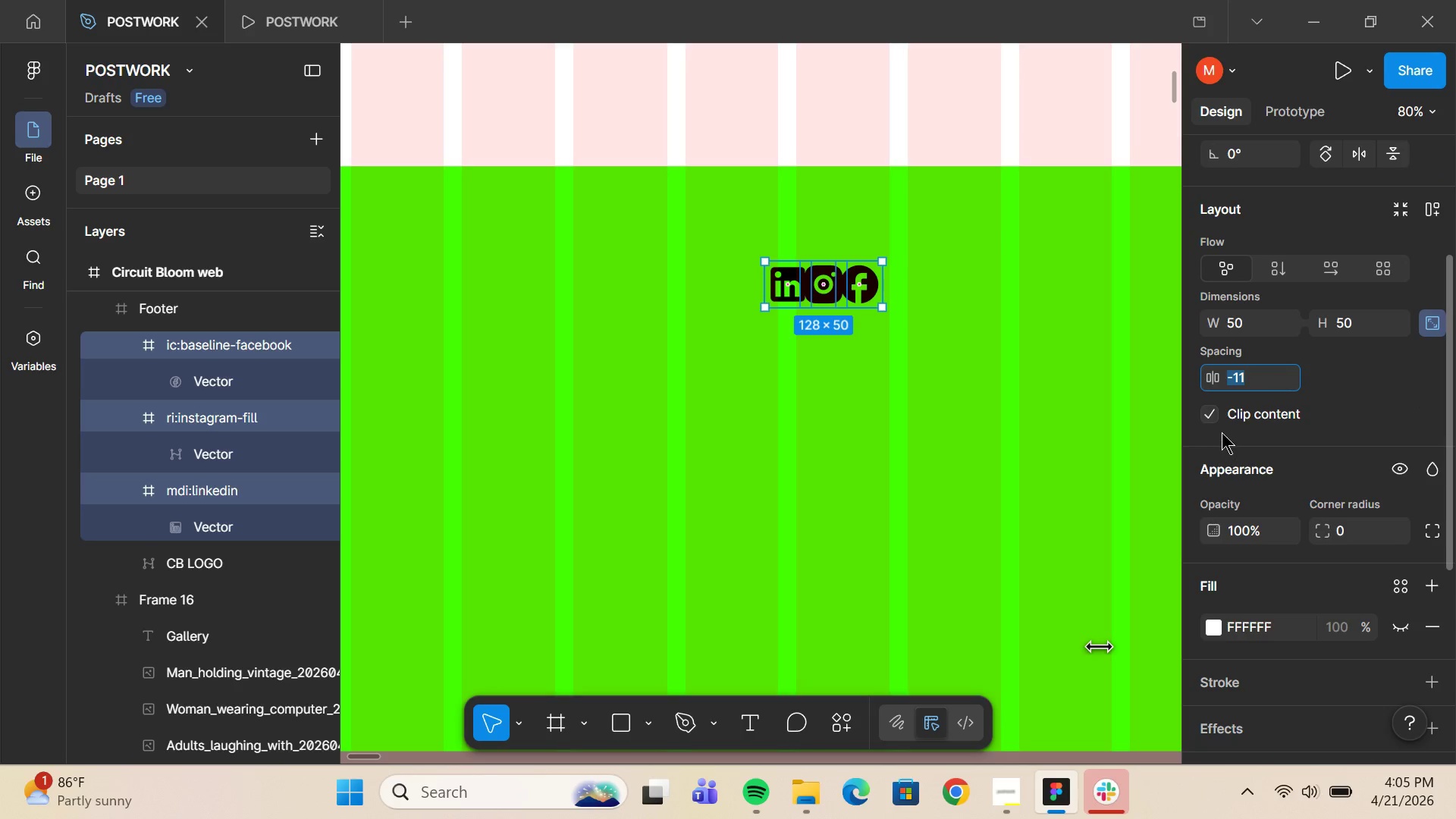 
left_click_drag(start_coordinate=[1212, 383], to_coordinate=[678, 417])
 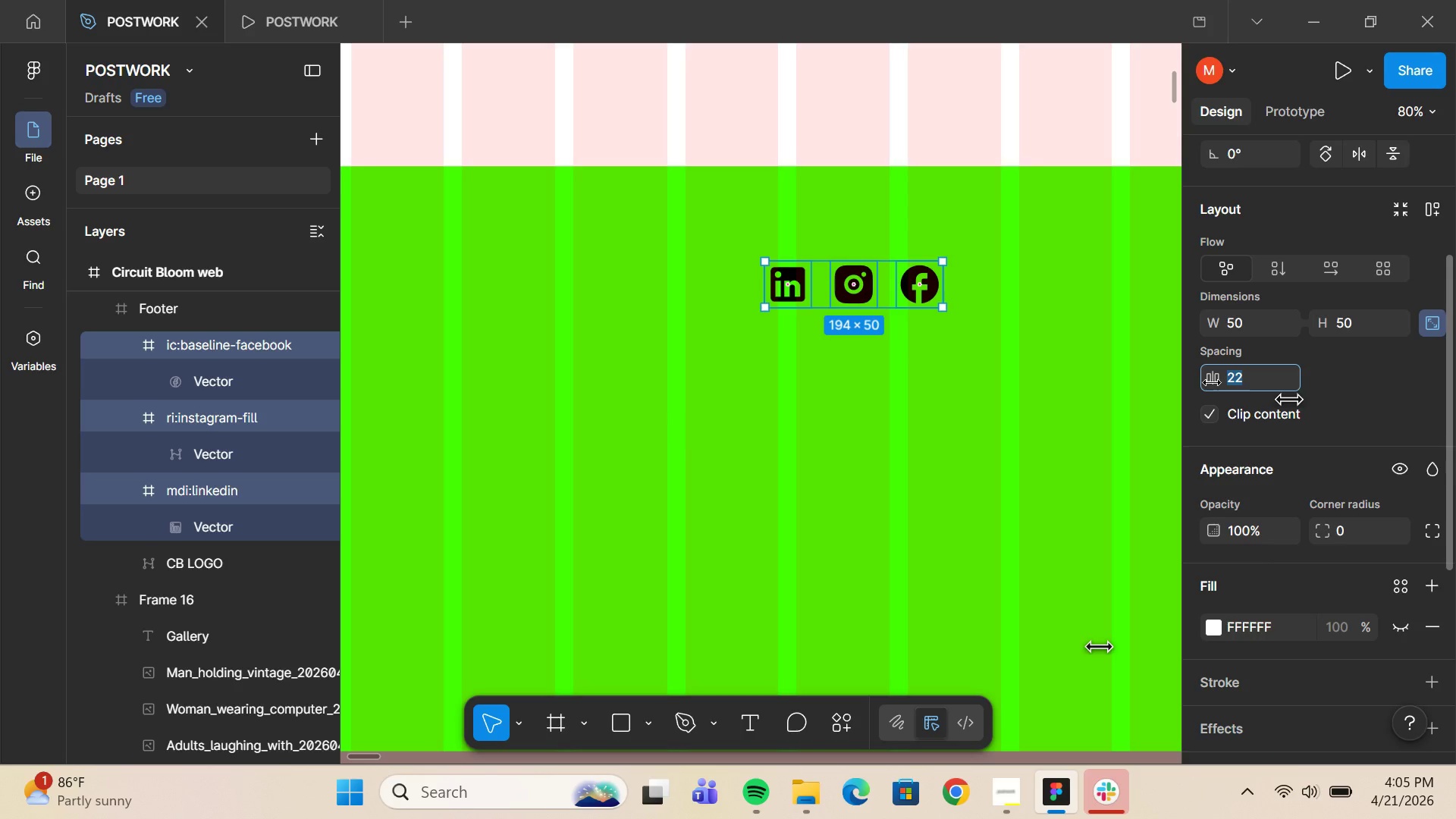 
double_click([678, 417])
 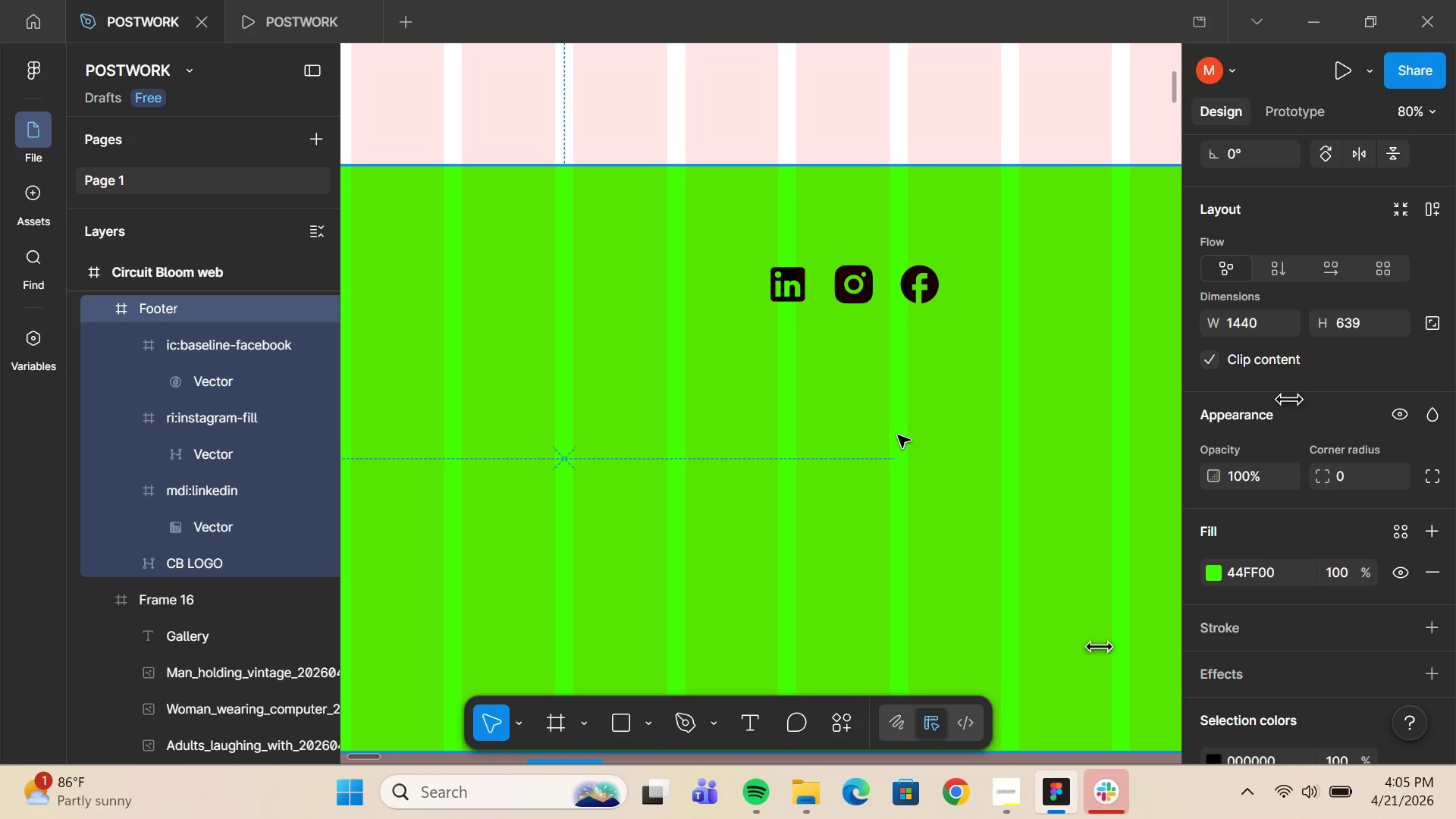 
left_click([888, 291])
 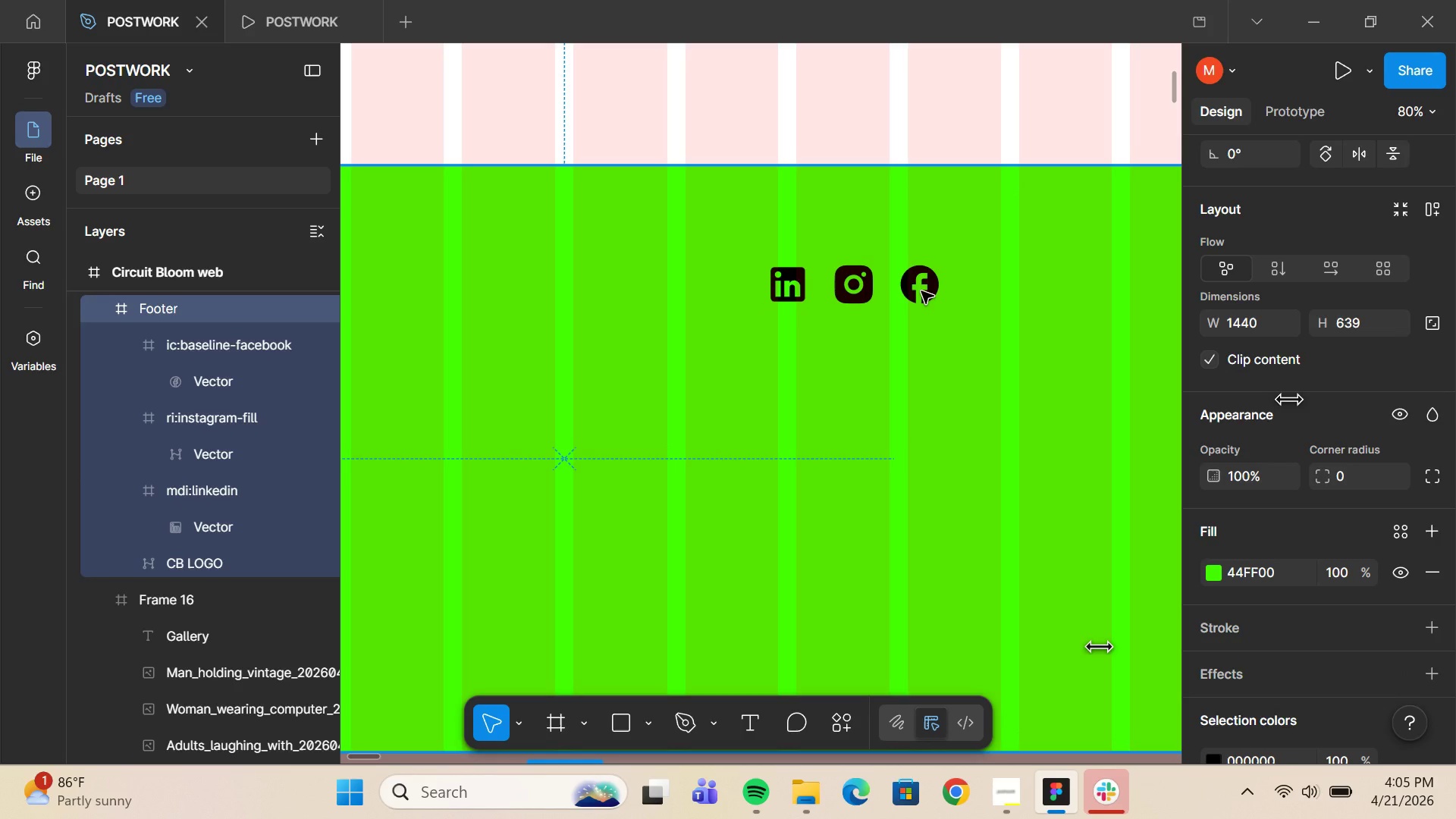 
double_click([921, 291])
 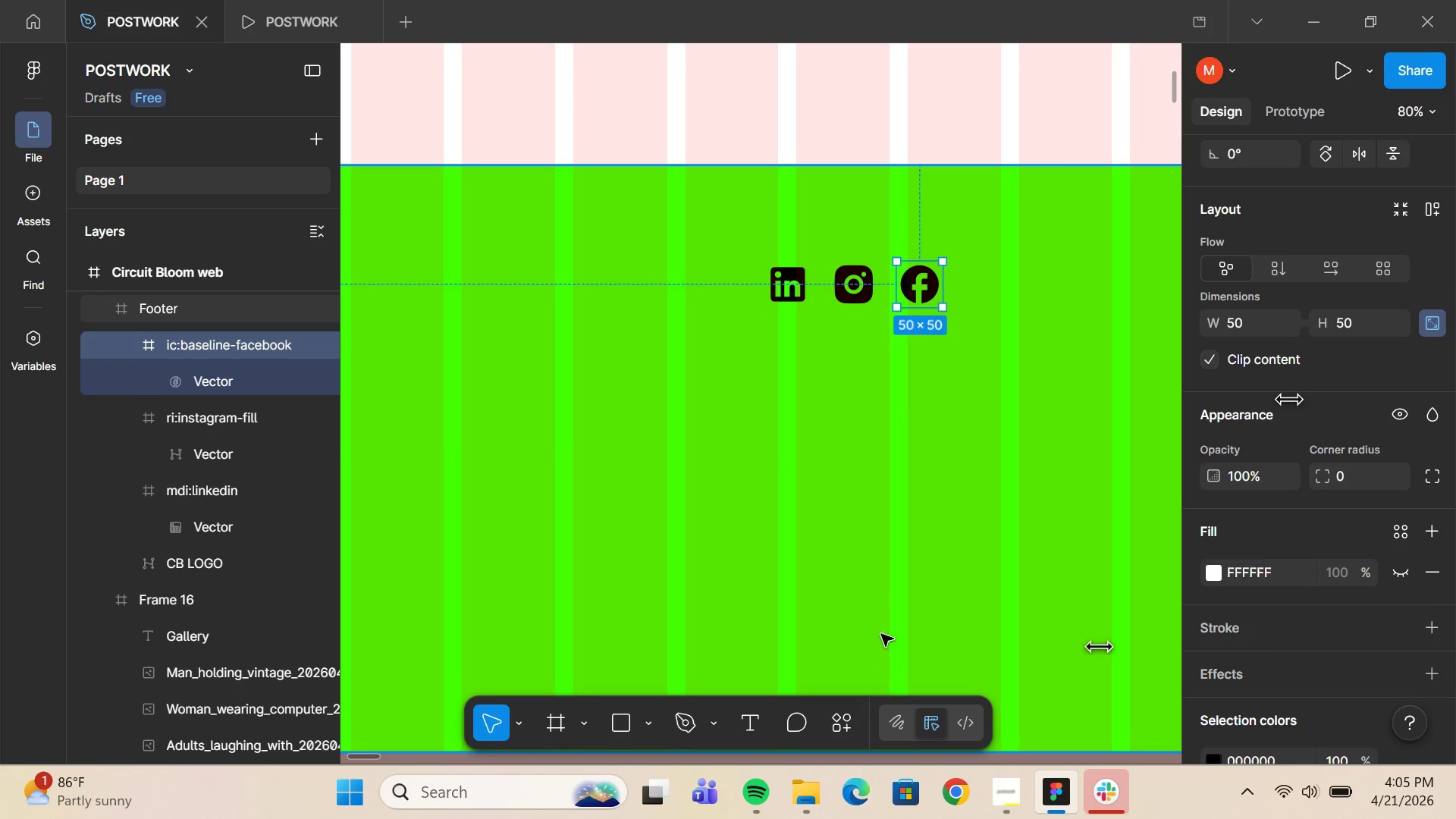 
hold_key(key=ControlLeft, duration=0.86)
scroll: coordinate [862, 411], scroll_direction: down, amount: 6.0
 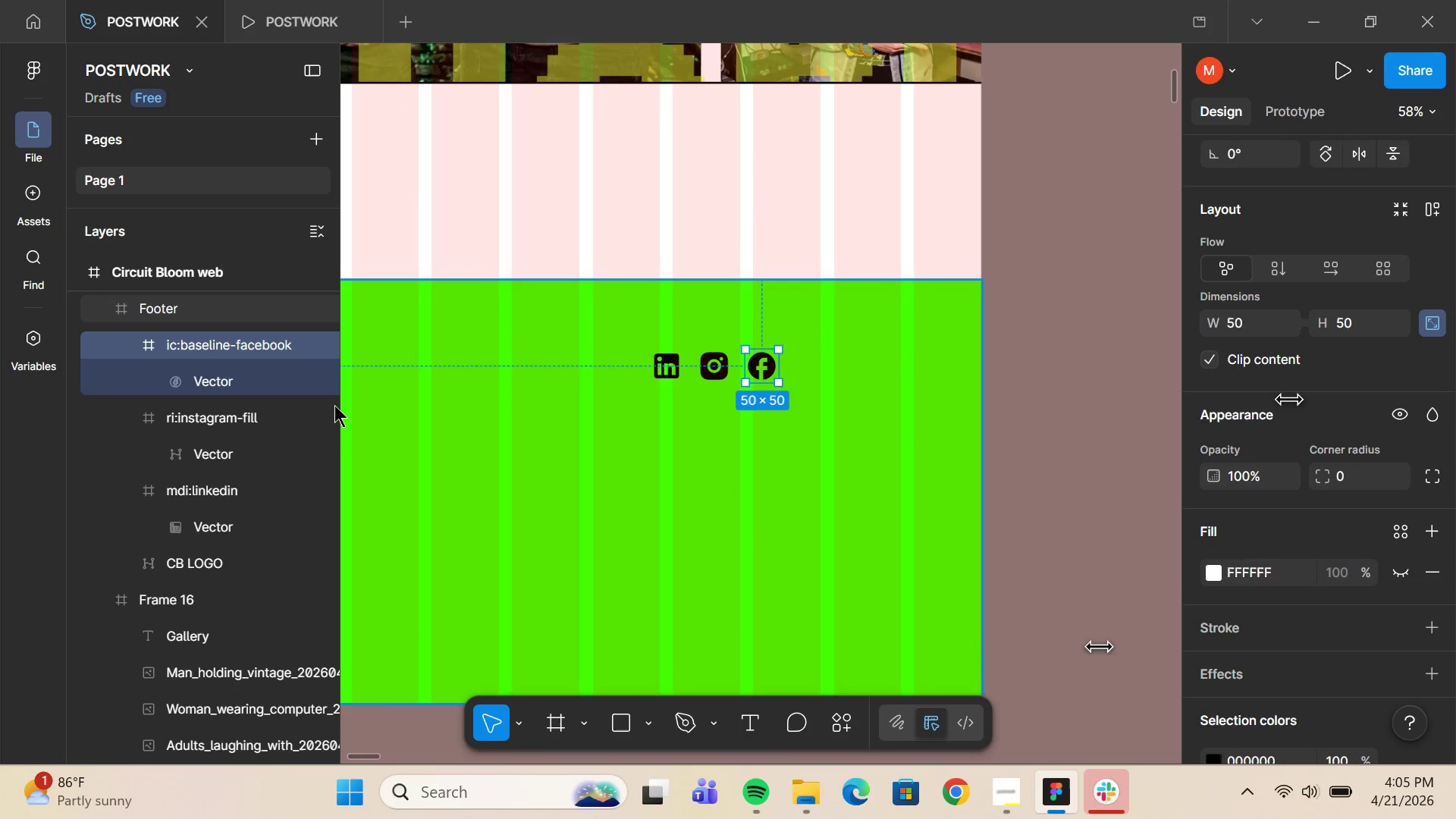 
left_click([635, 231])
 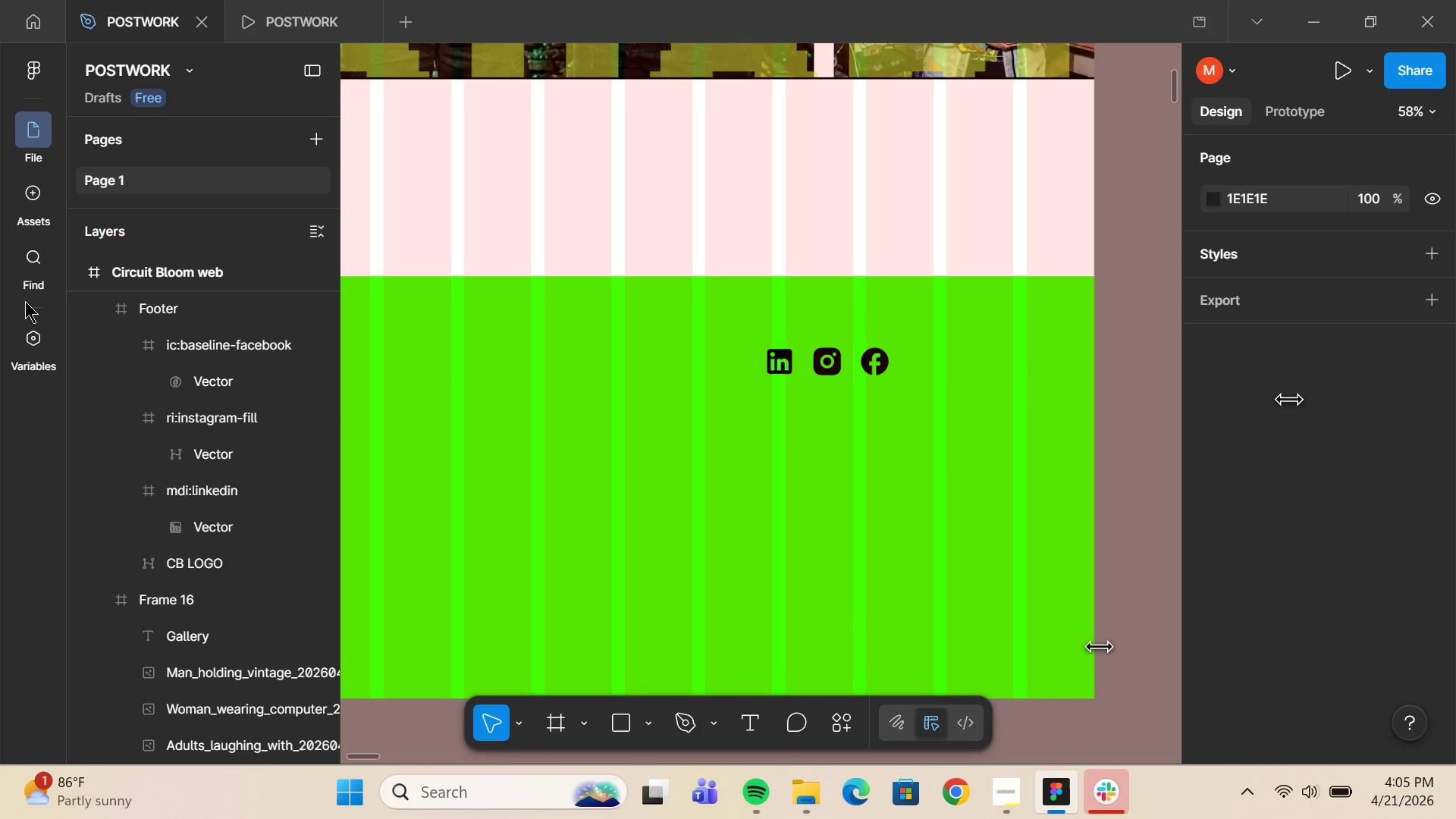 
left_click([266, 0])
 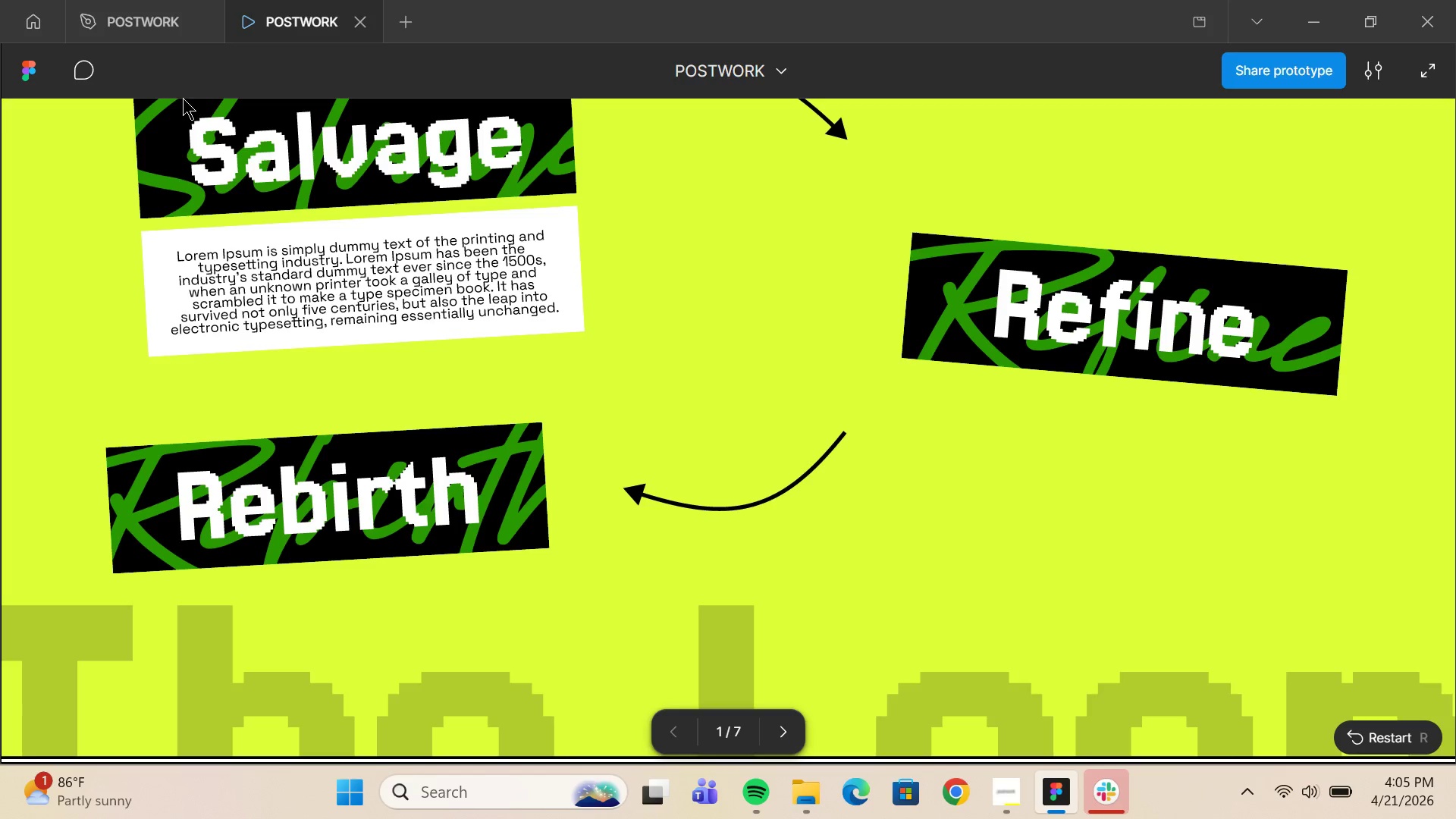 
scroll: coordinate [329, 381], scroll_direction: down, amount: 25.0
 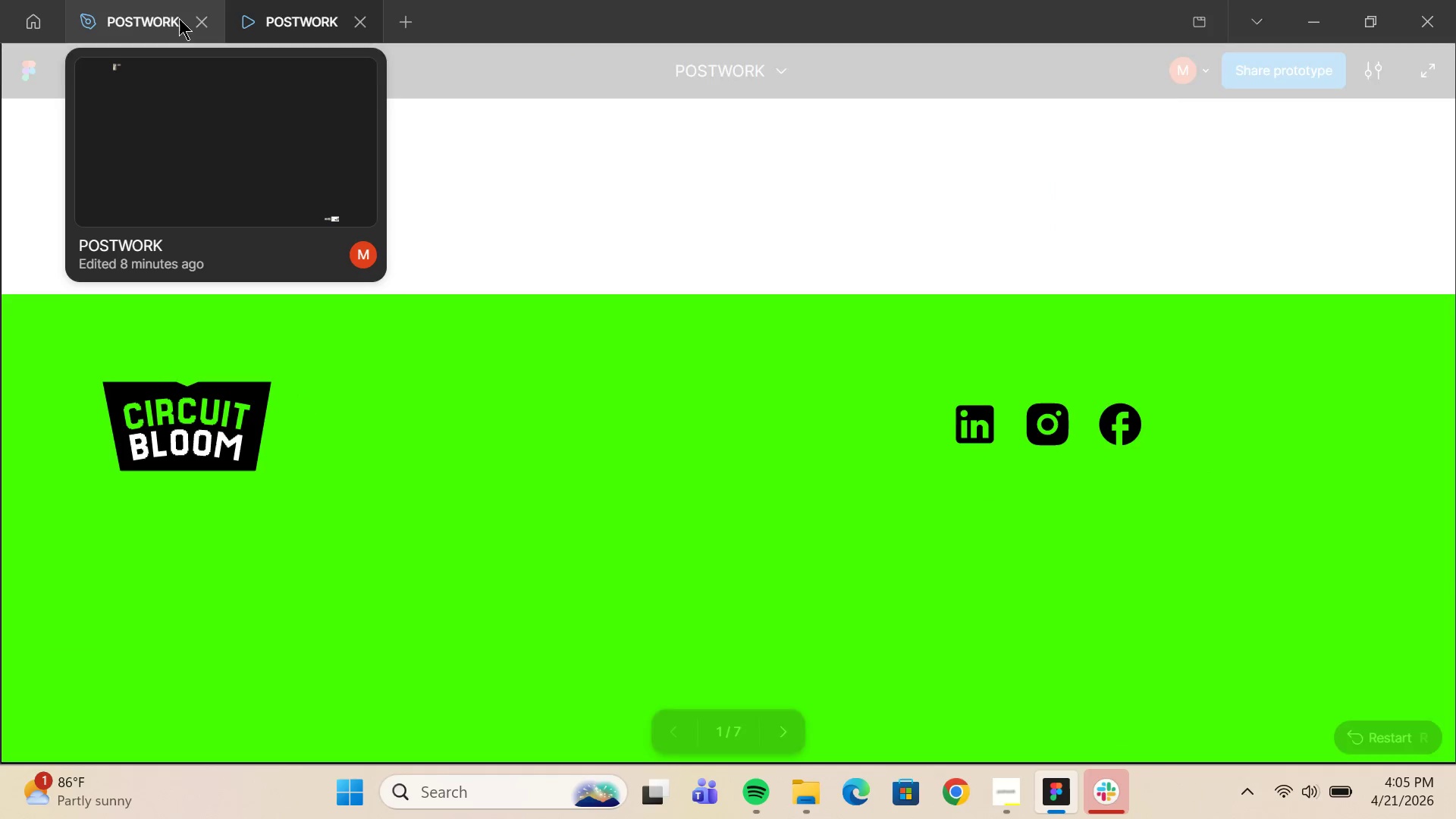 
left_click([137, 20])
 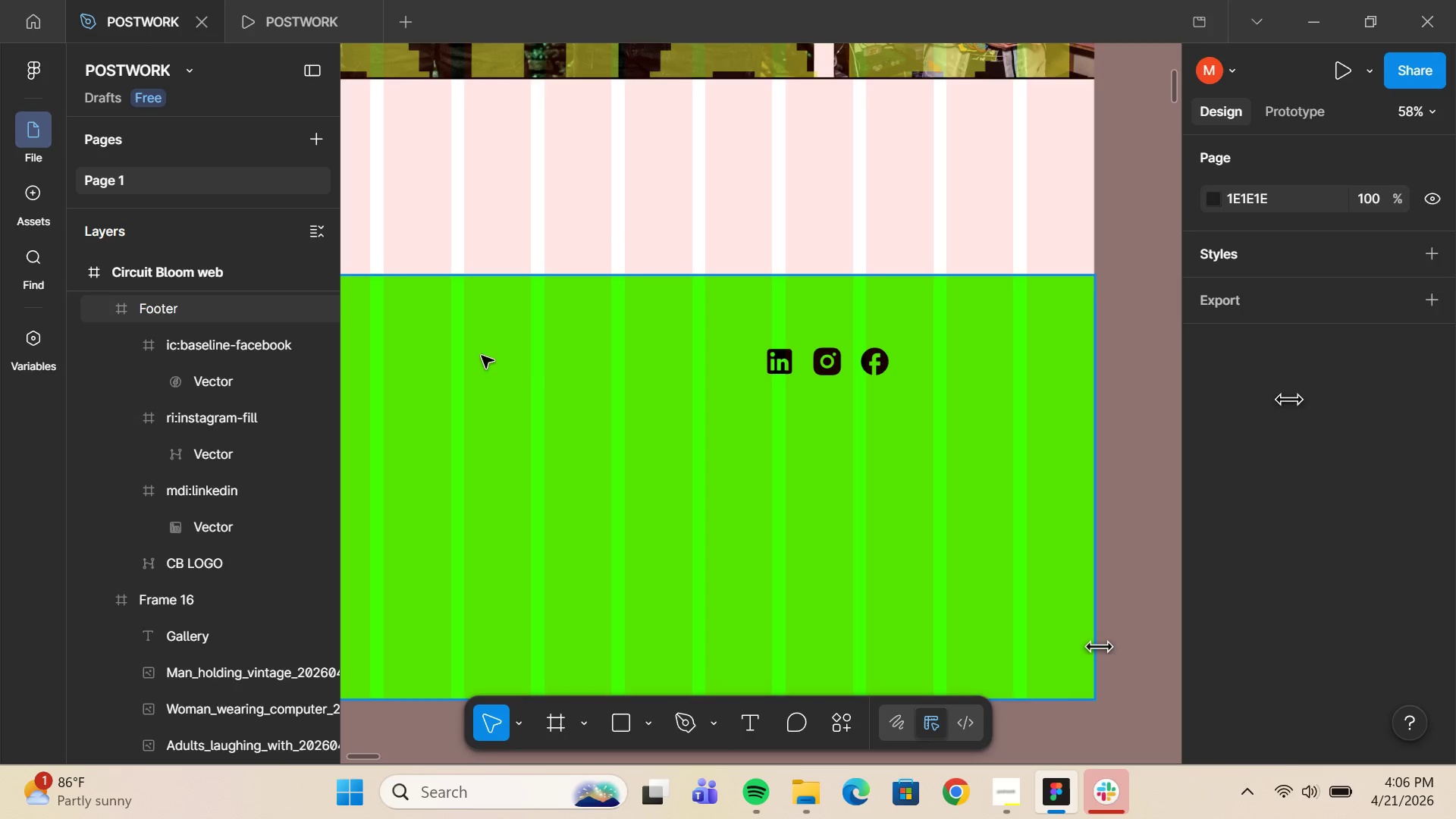 
wait(7.25)
 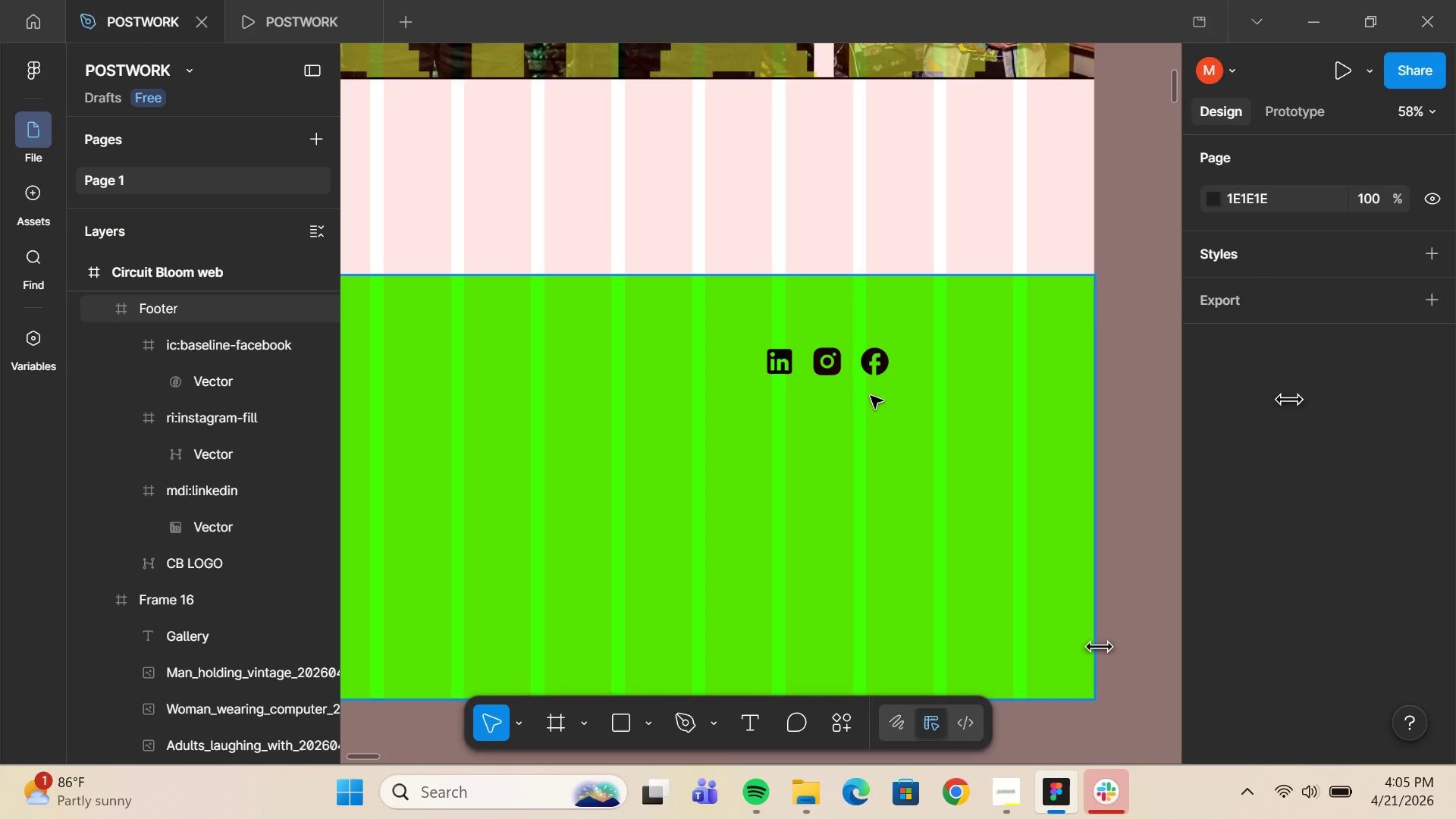 
left_click([202, 26])
 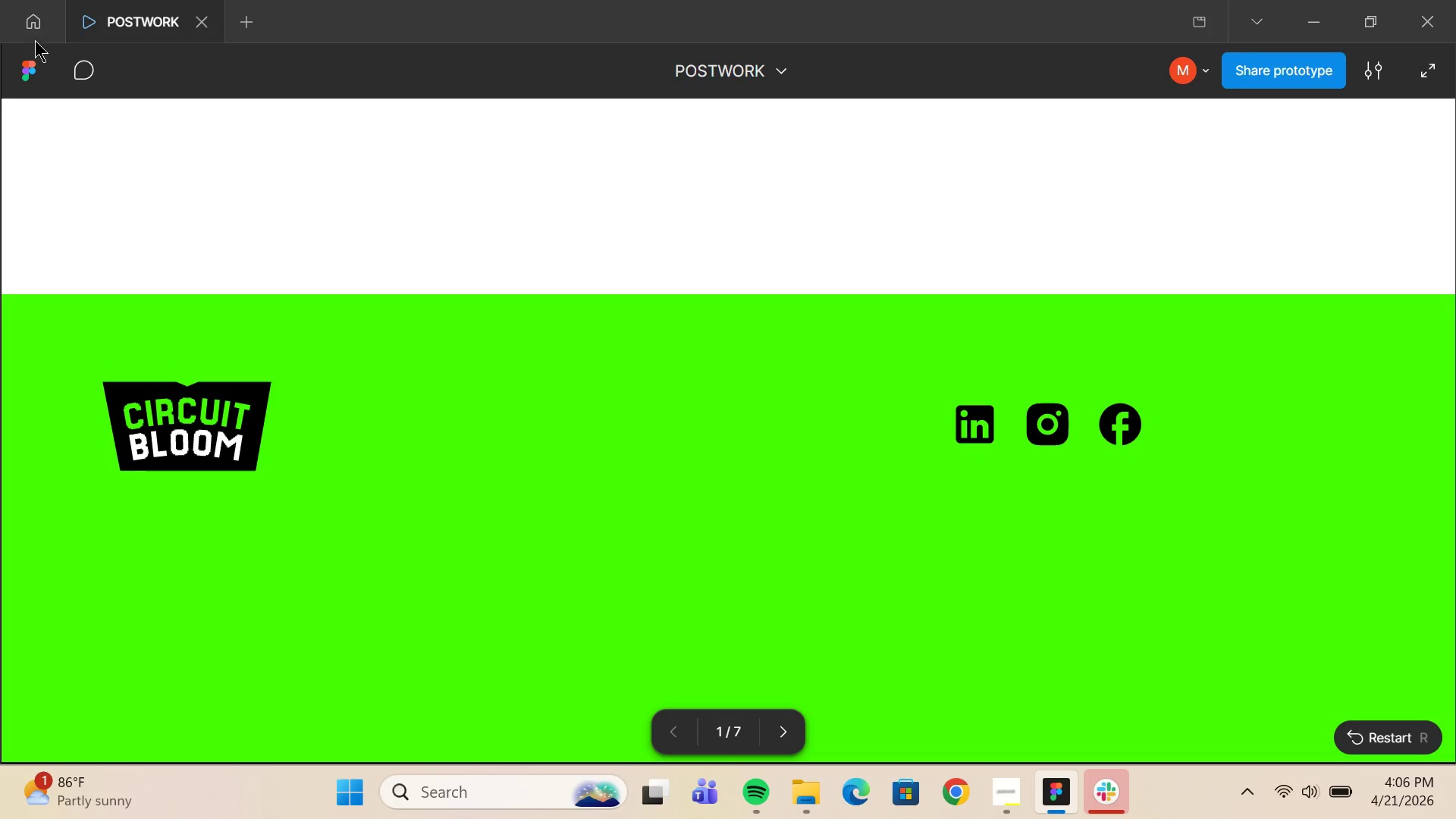 
left_click([40, 31])
 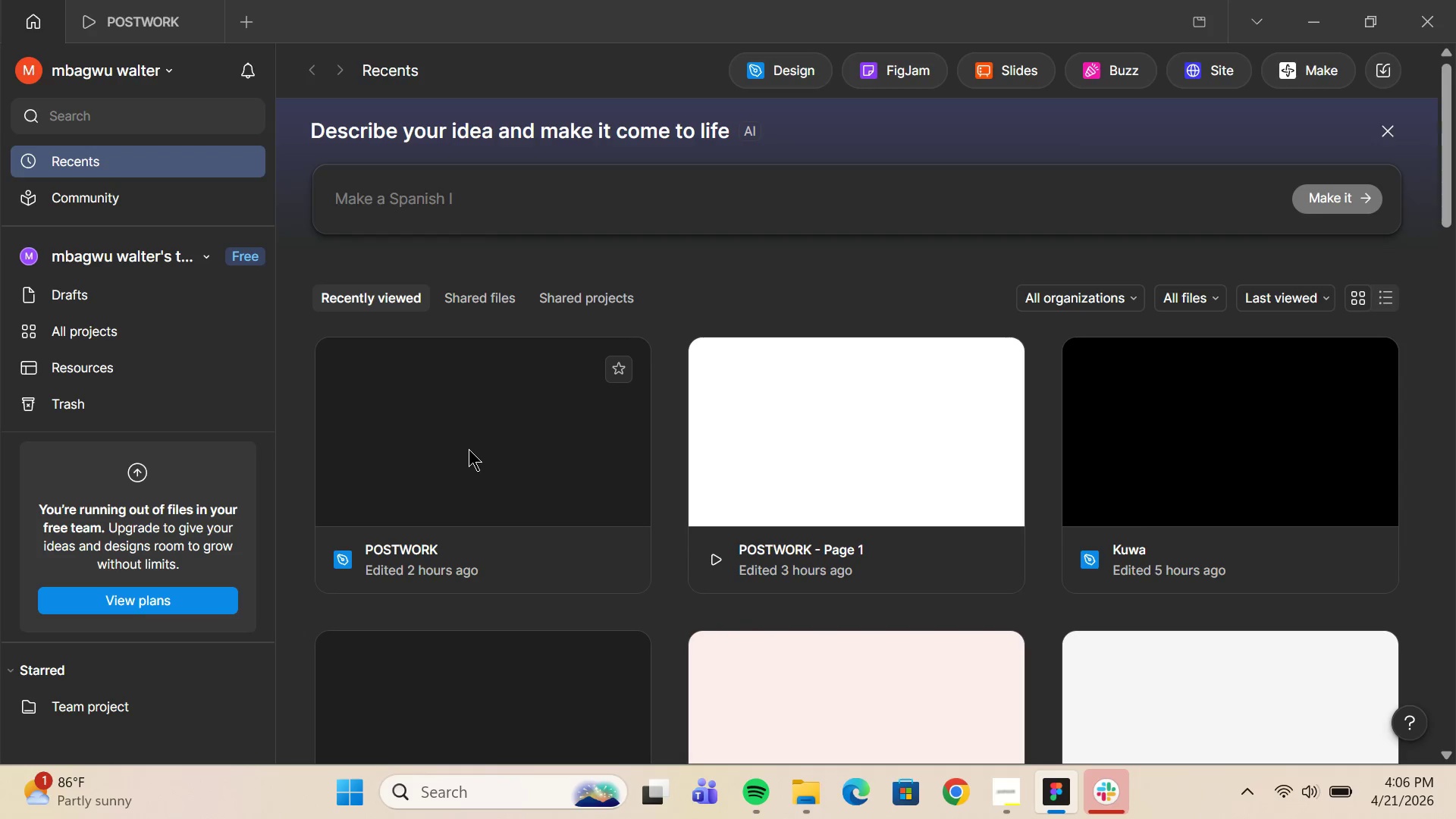 
double_click([469, 449])
 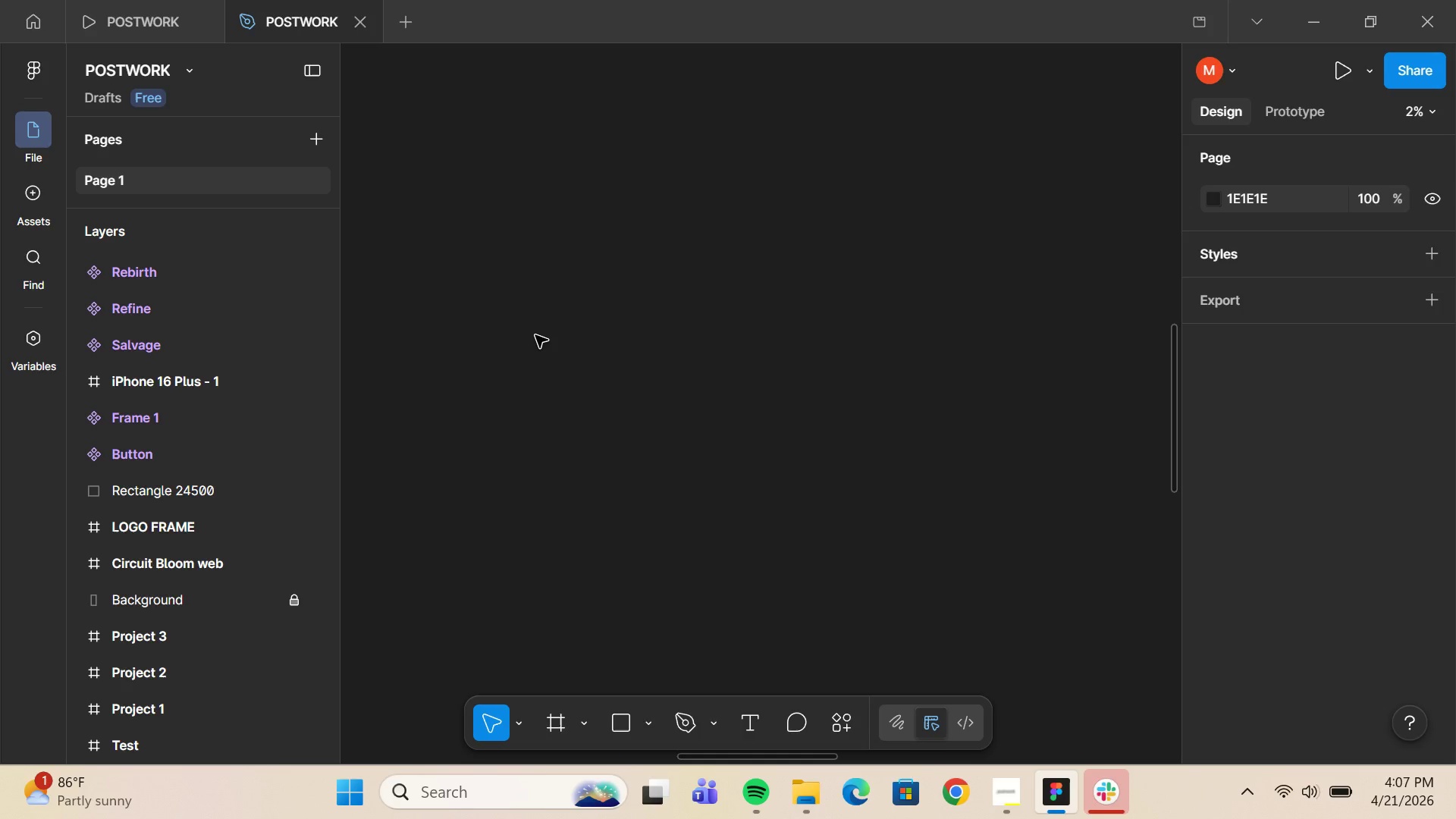 
wait(60.44)
 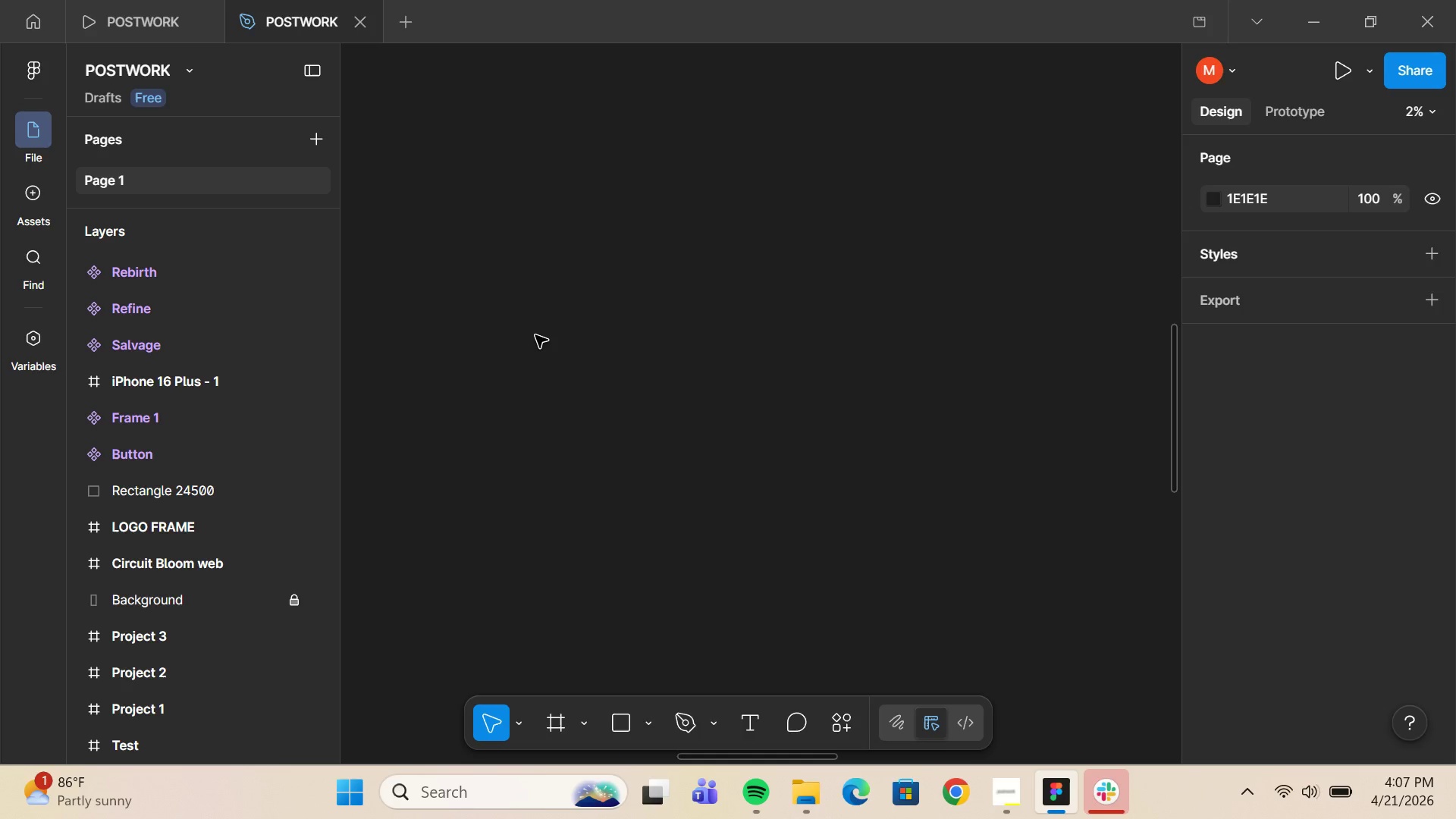 
scroll: coordinate [439, 318], scroll_direction: up, amount: 27.0
 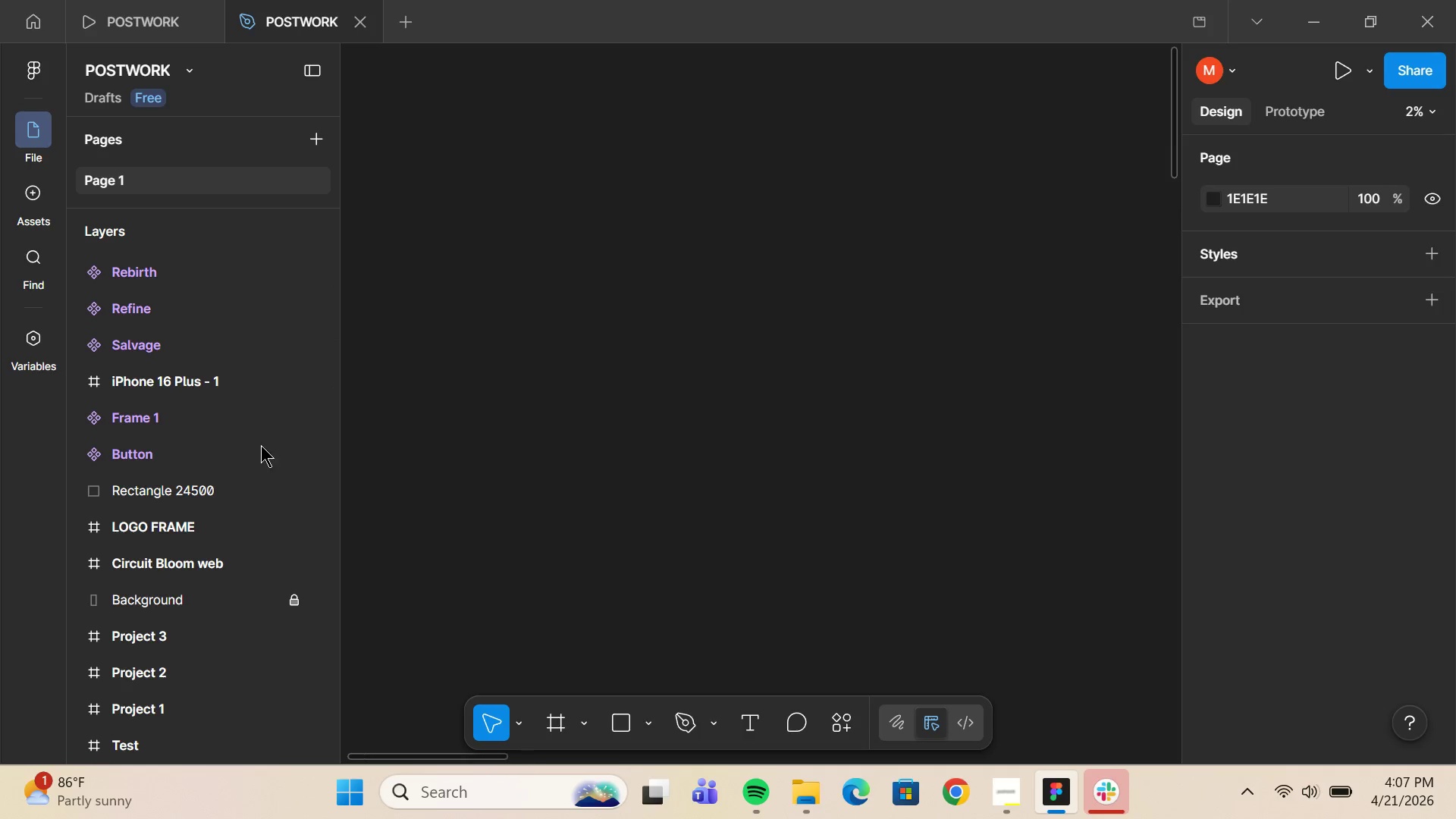 
left_click([133, 369])
 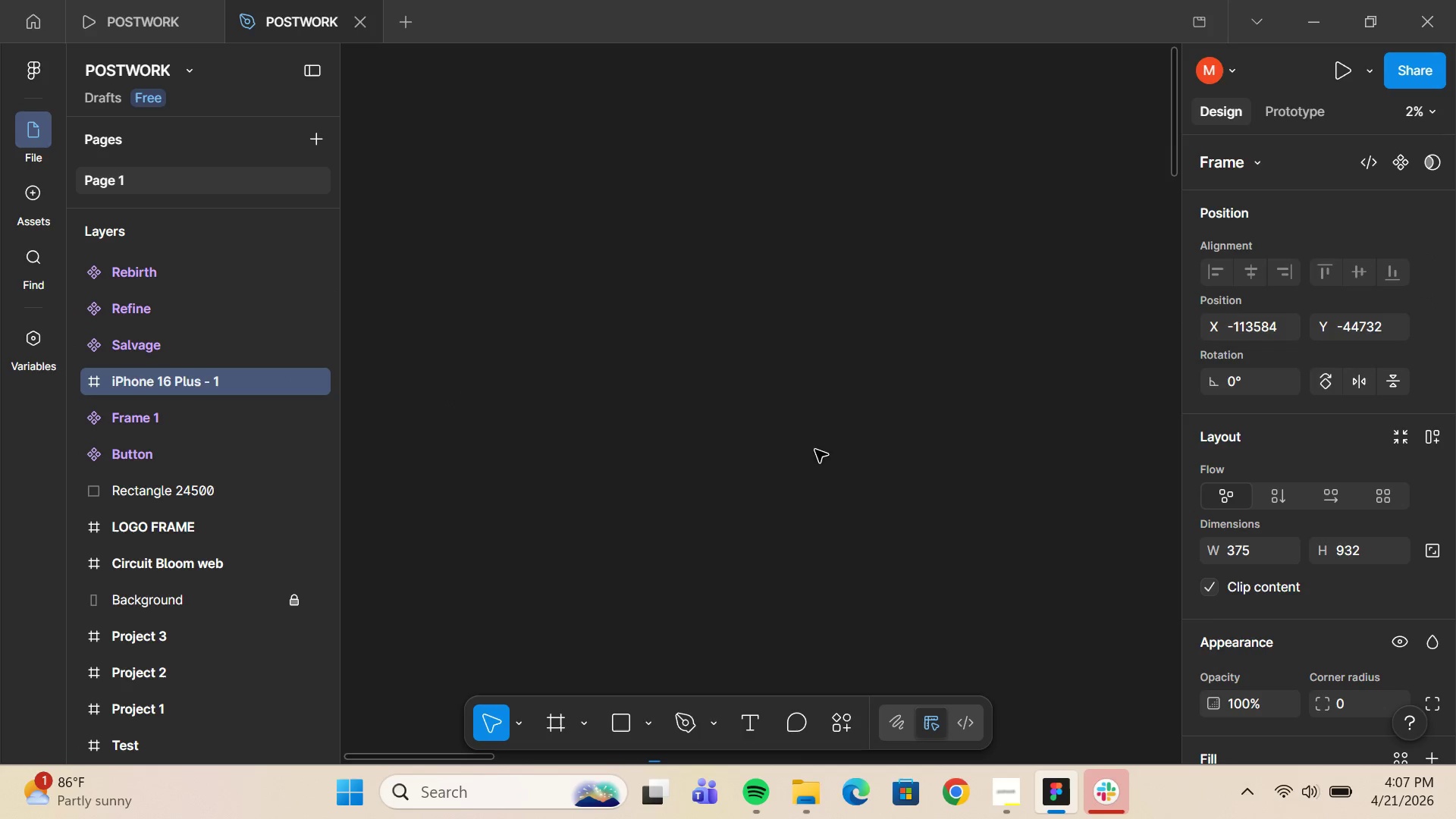 
scroll: coordinate [703, 480], scroll_direction: down, amount: 1.0
 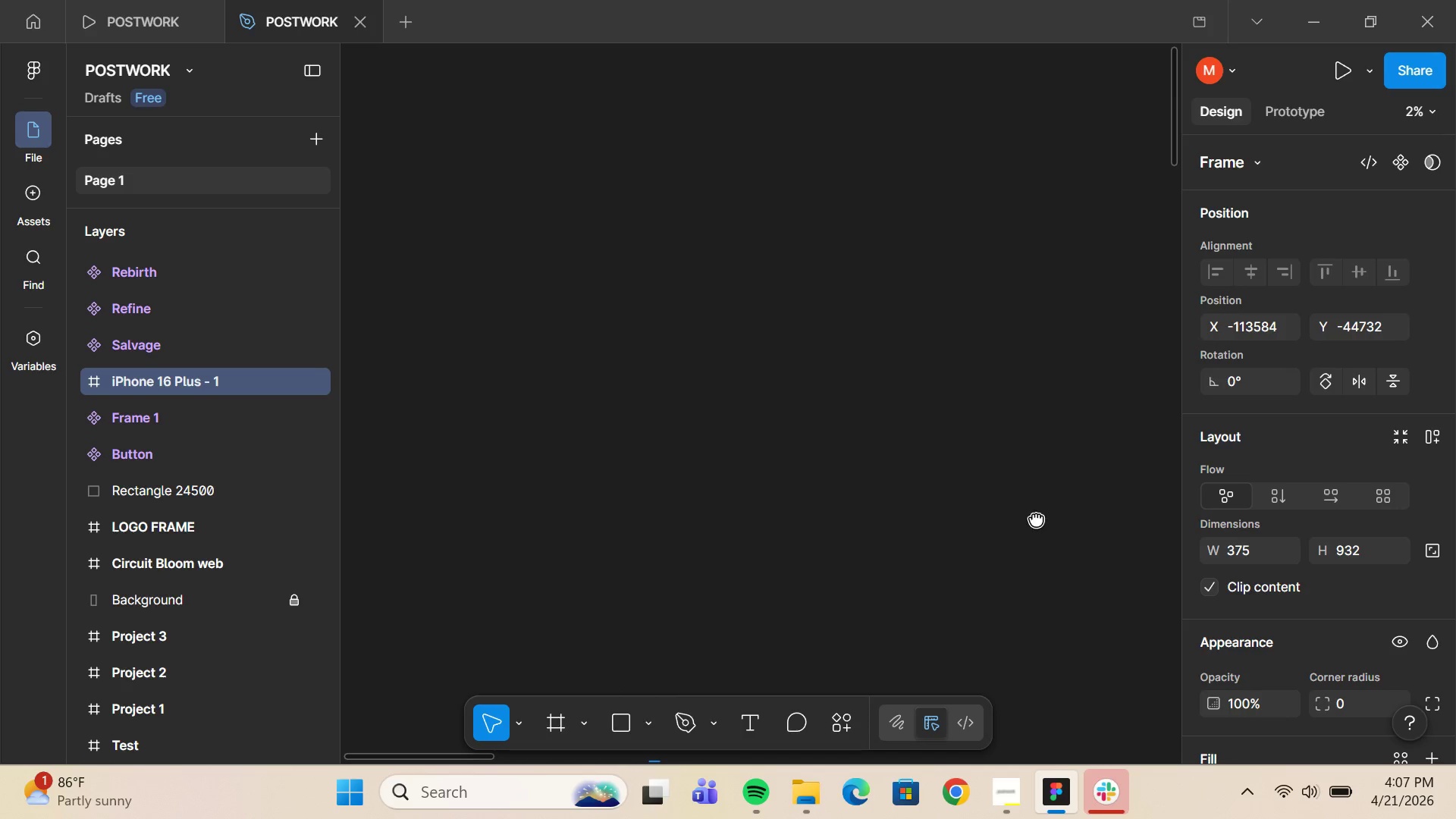 
scroll: coordinate [757, 509], scroll_direction: up, amount: 15.0
 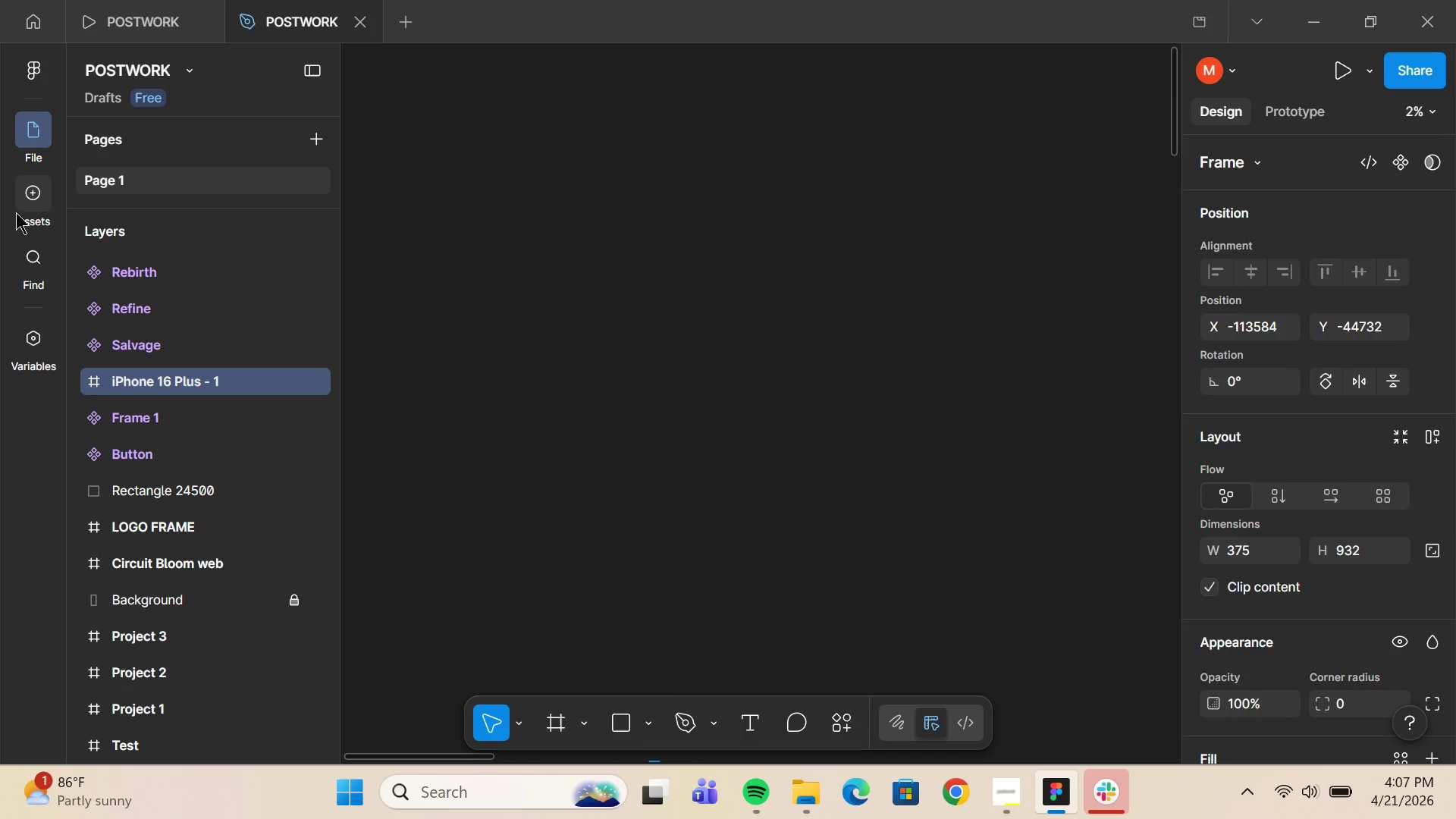 
left_click([43, 207])
 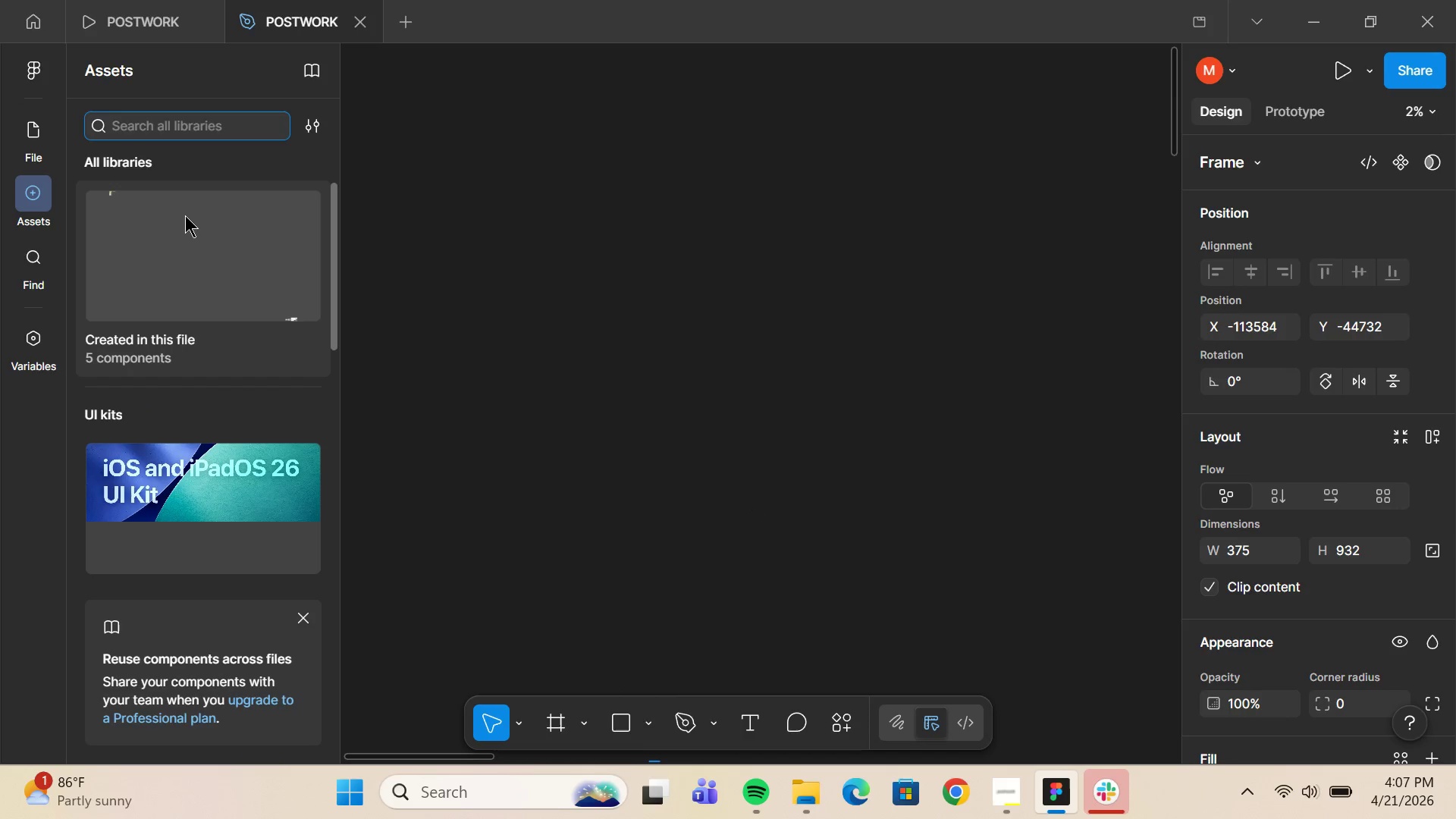 
type(iphom)
key(Backspace)
type(ne)
 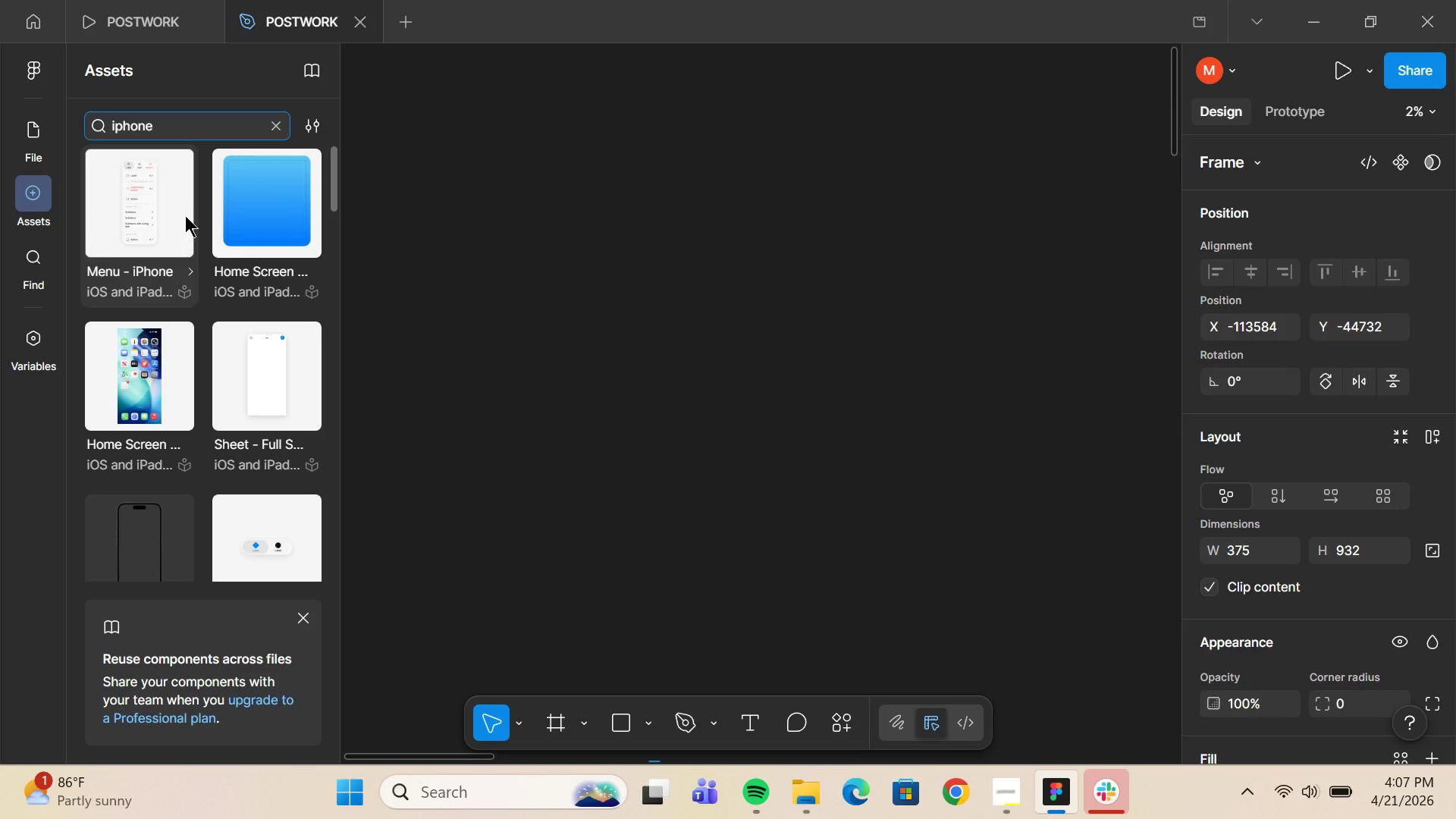 
wait(6.83)
 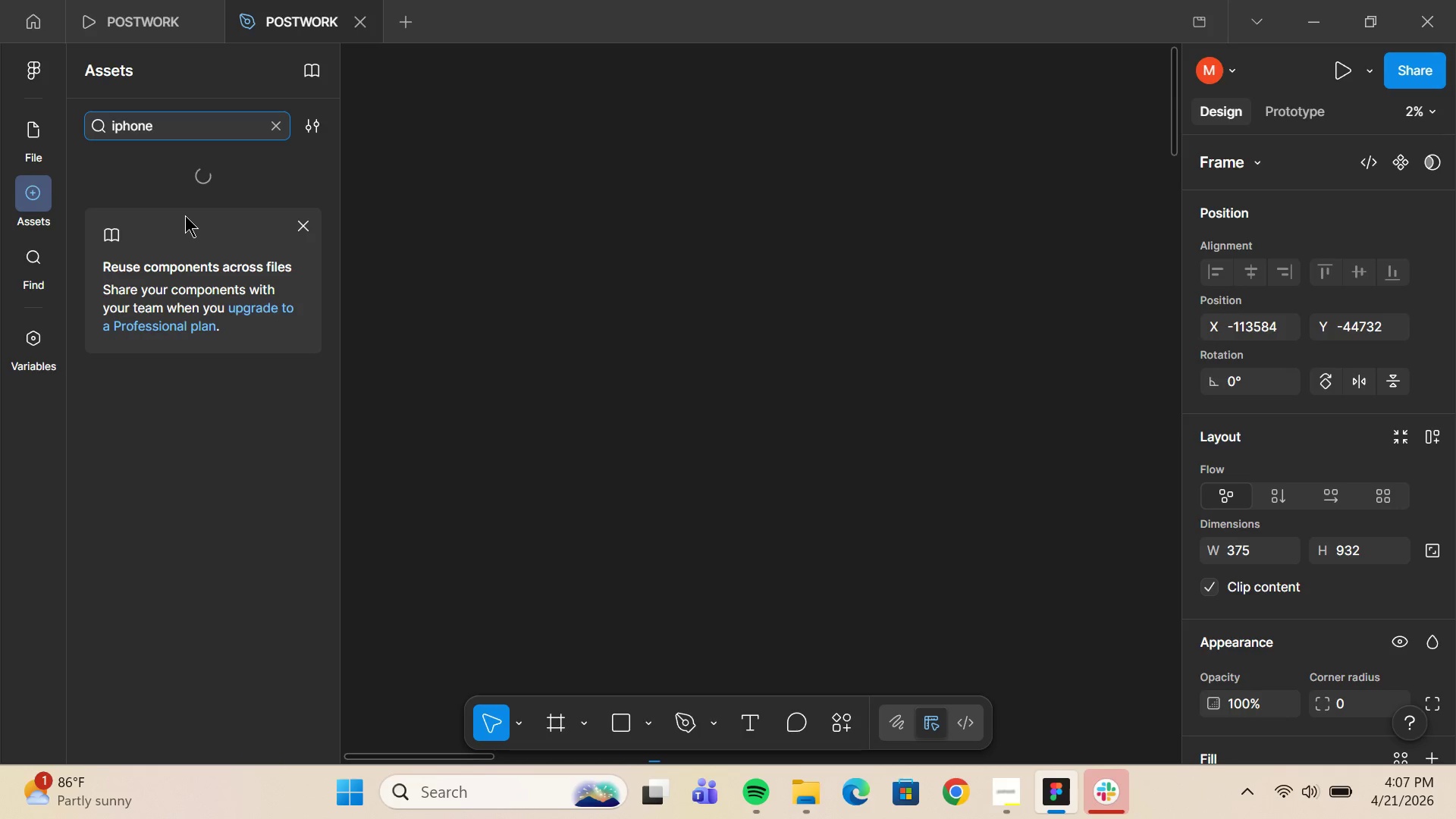 
left_click([17, 268])
 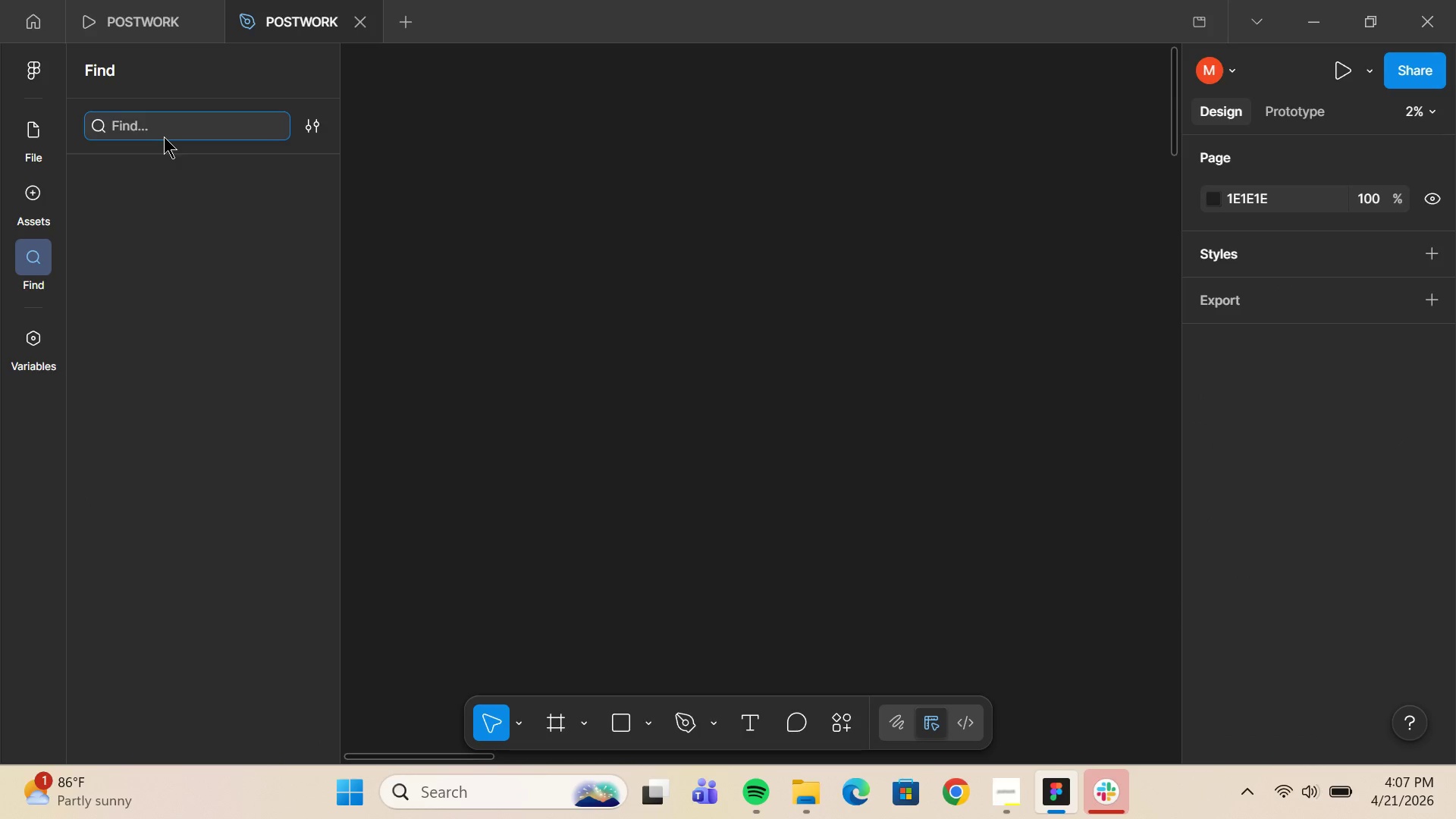 
type(iph)
 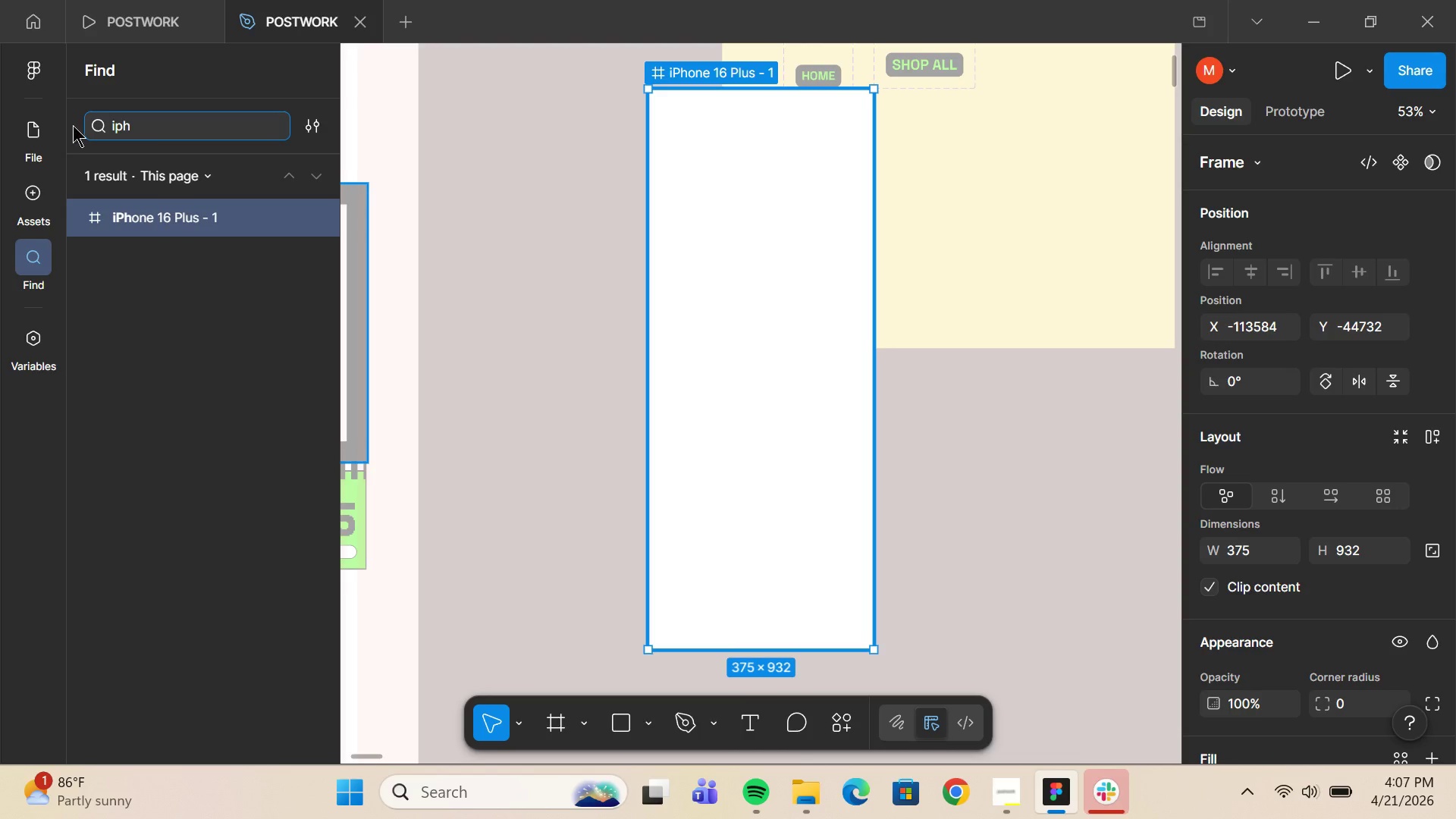 
left_click([513, 184])
 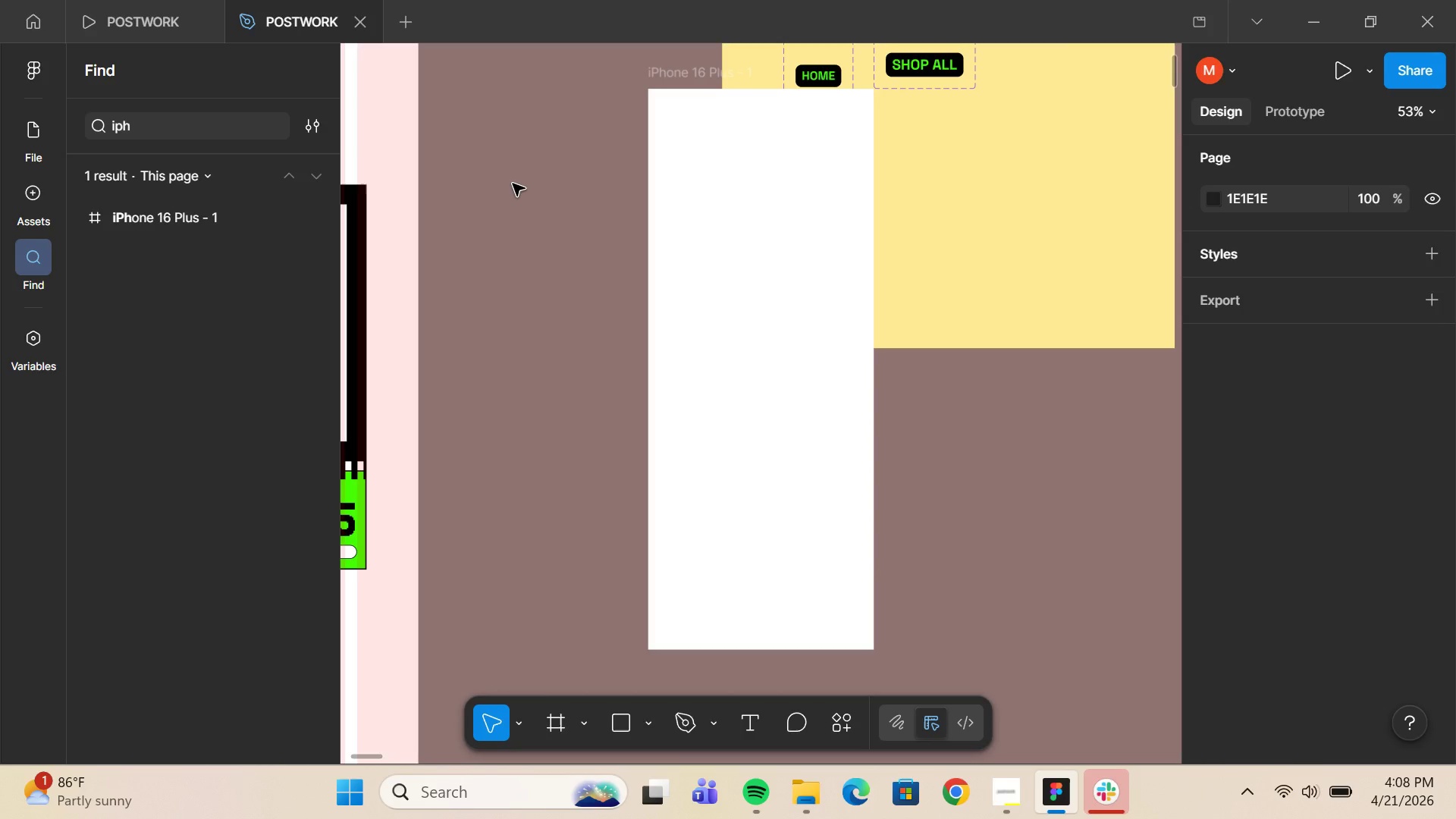 
wait(72.42)
 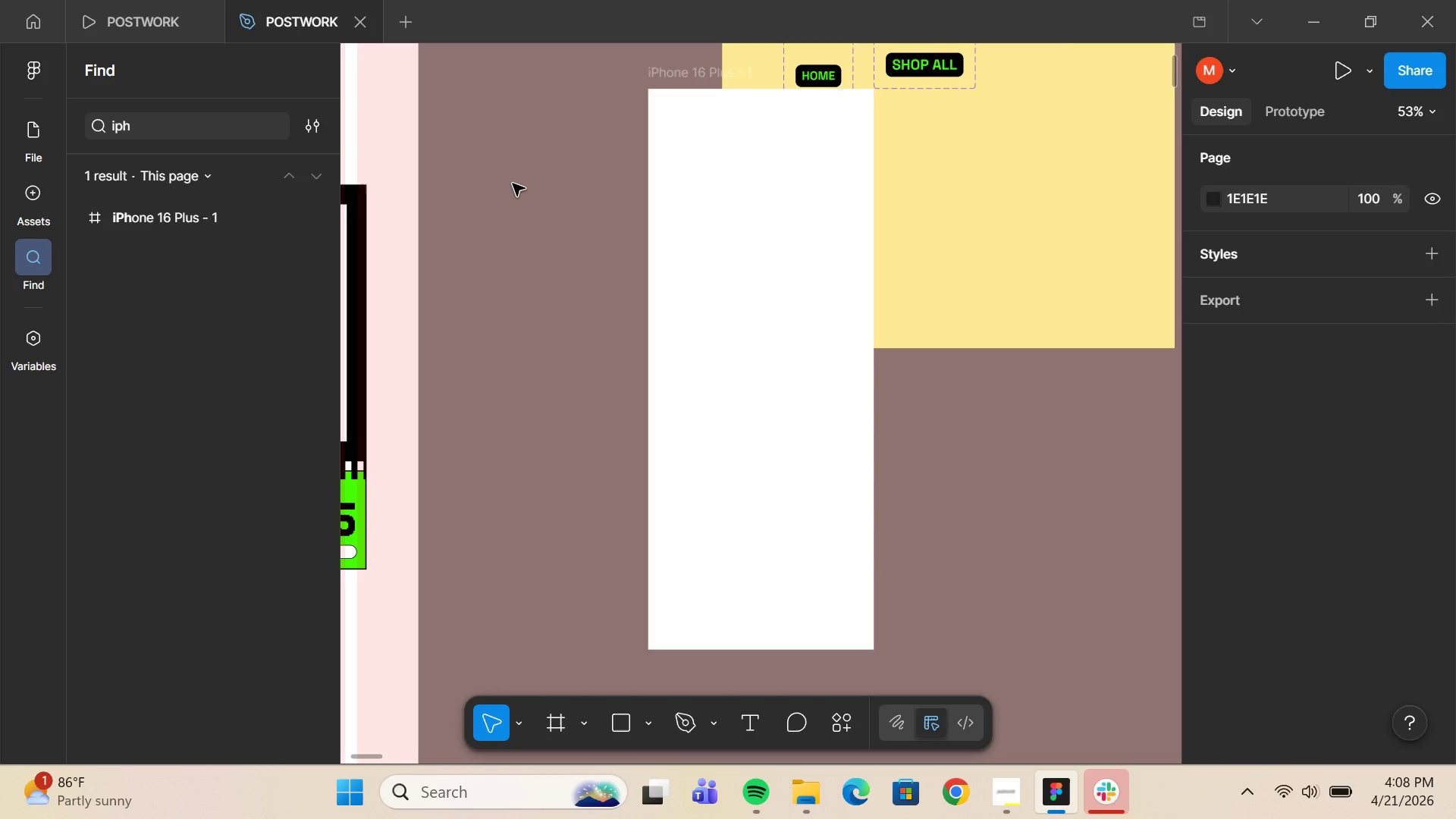 
scroll: coordinate [611, 374], scroll_direction: up, amount: 7.0
 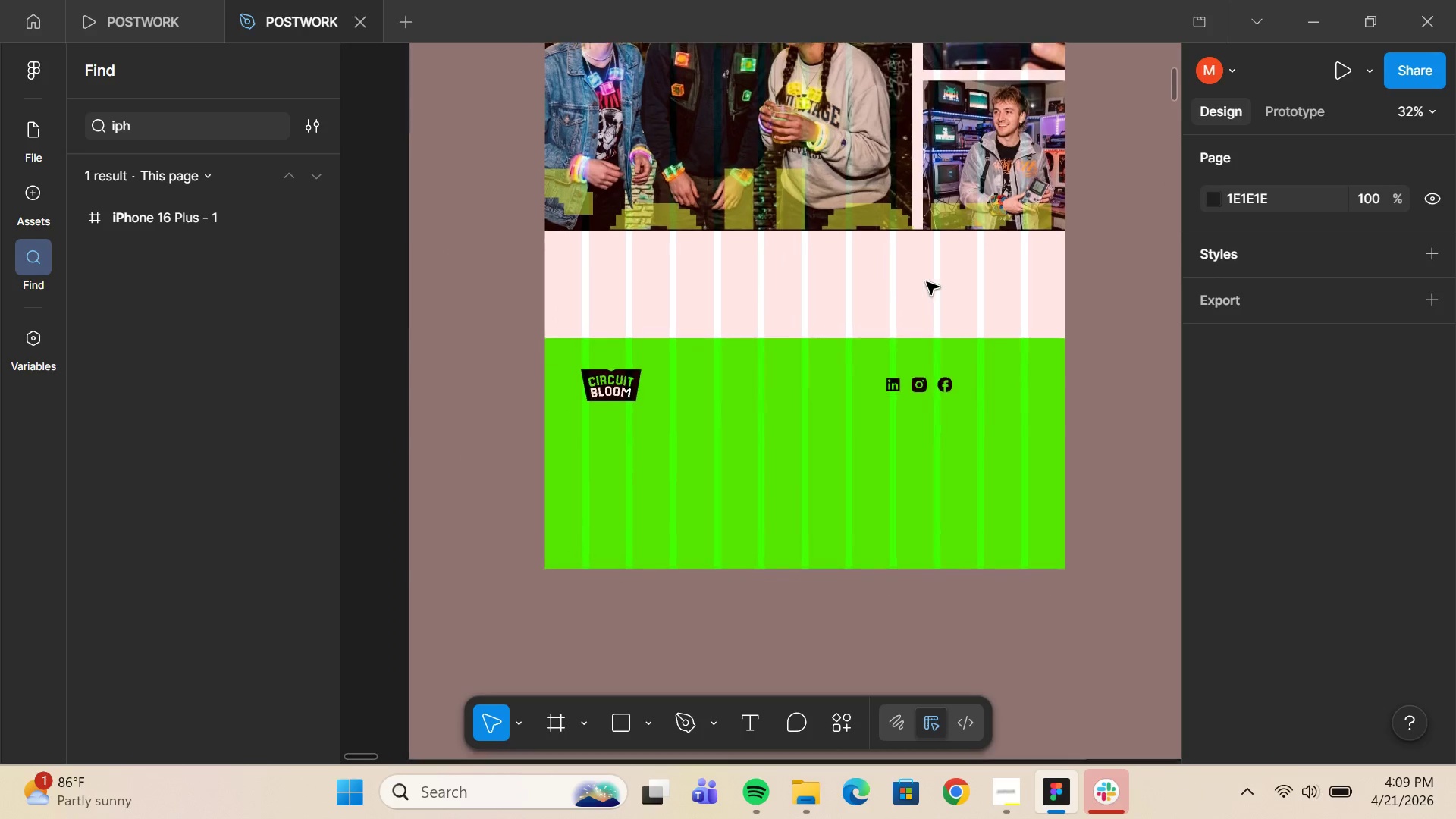 
wait(15.97)
 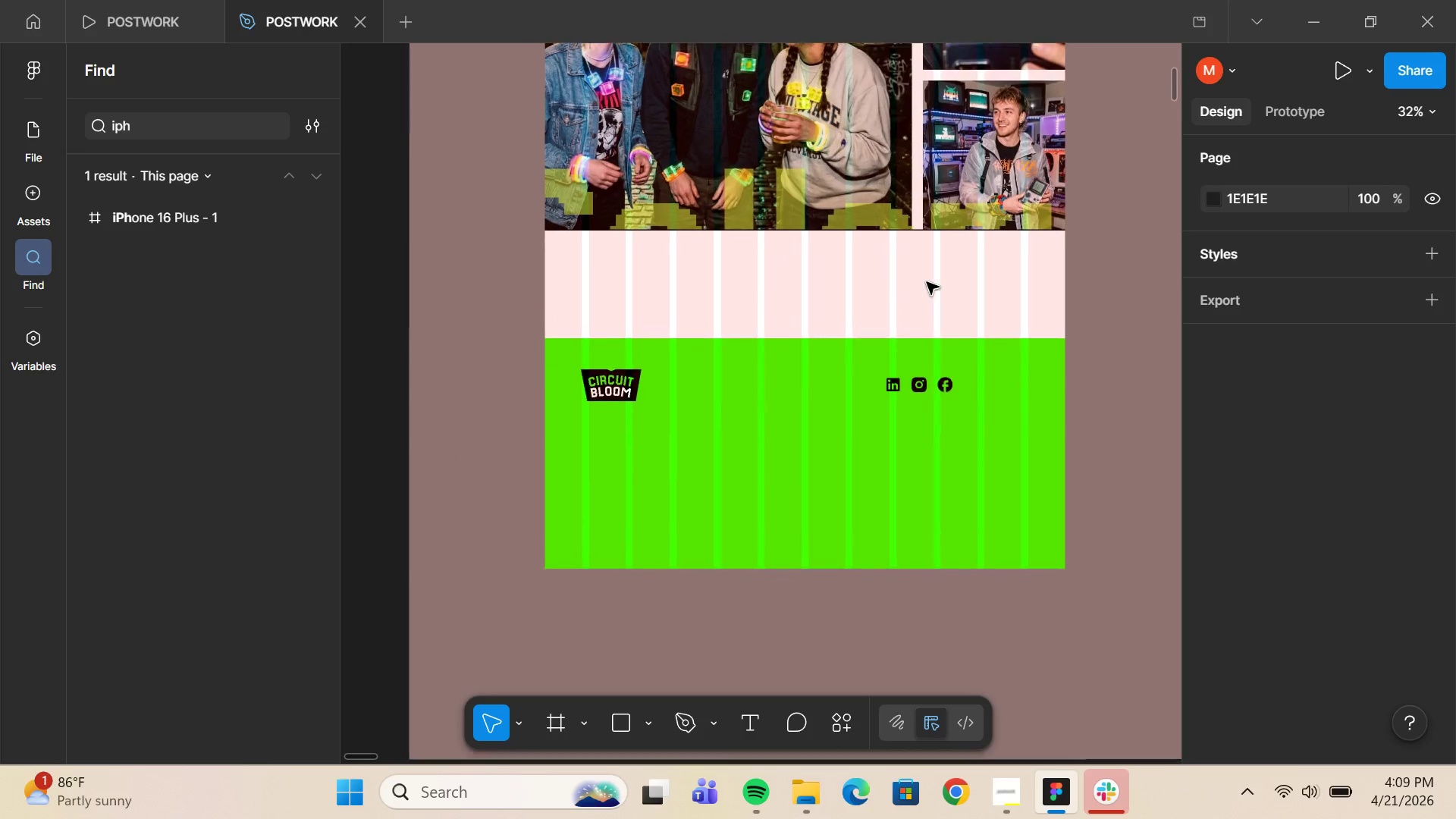 
left_click([1203, 603])
 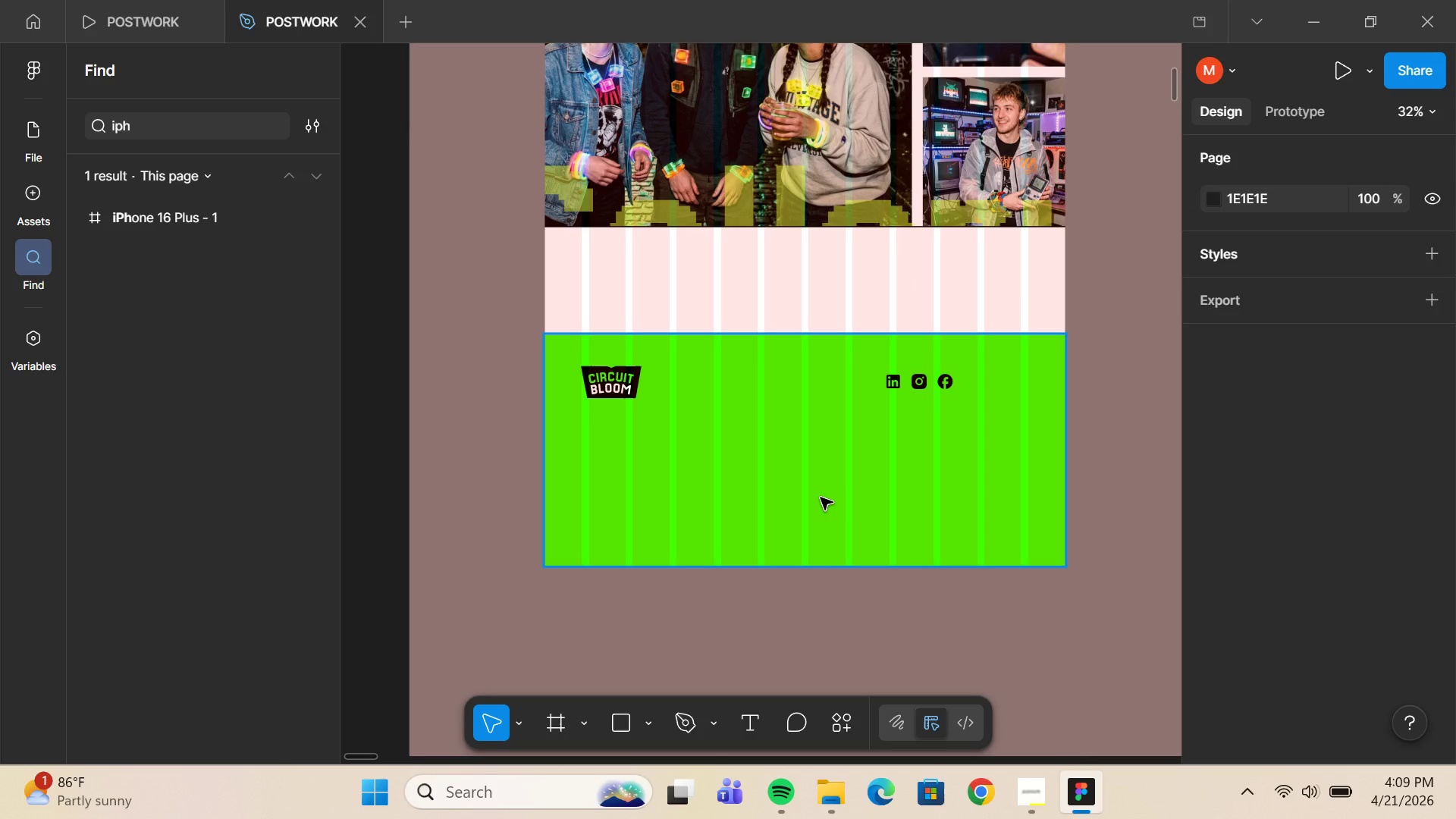 
left_click([821, 497])
 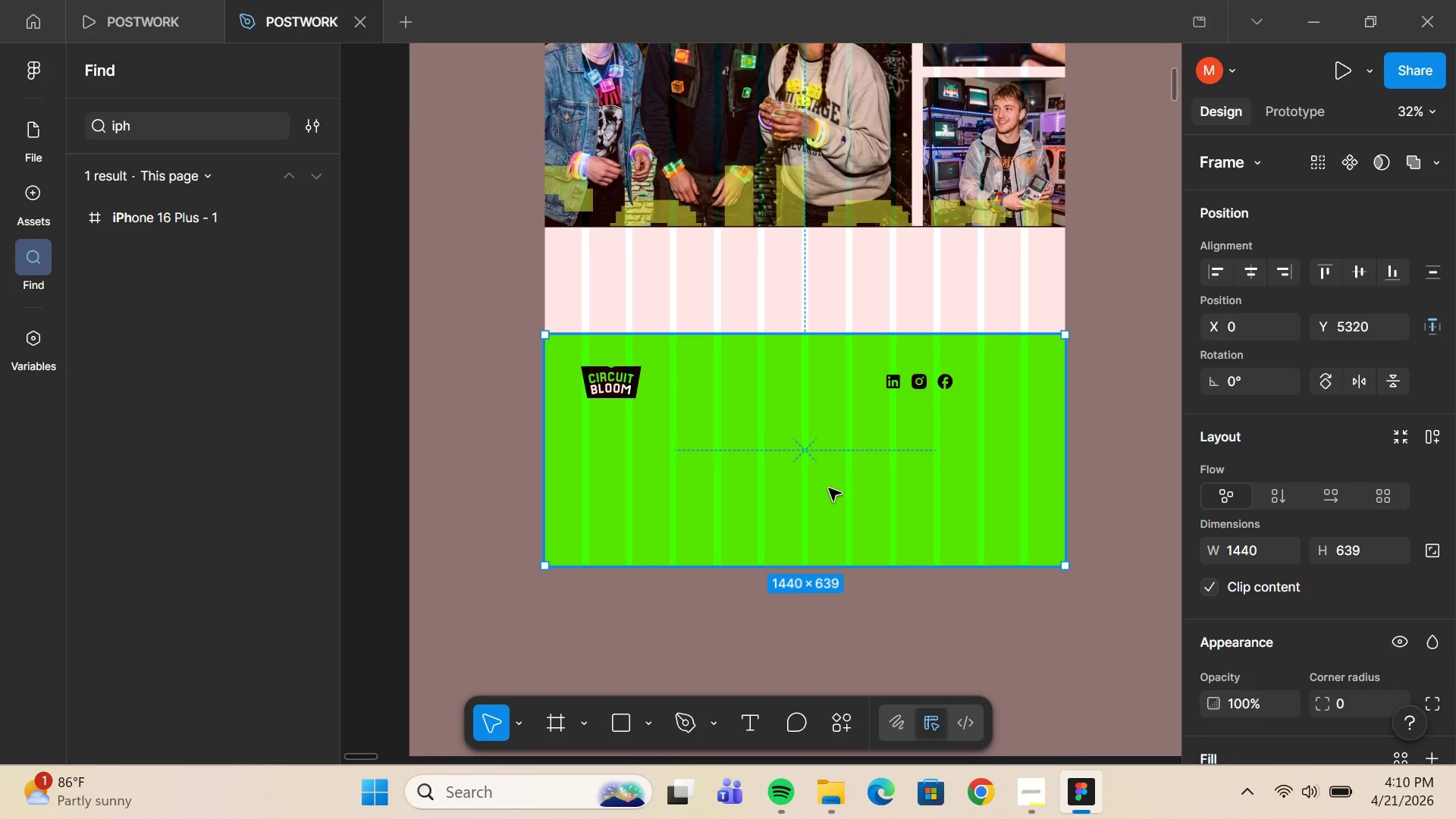 
wait(46.44)
 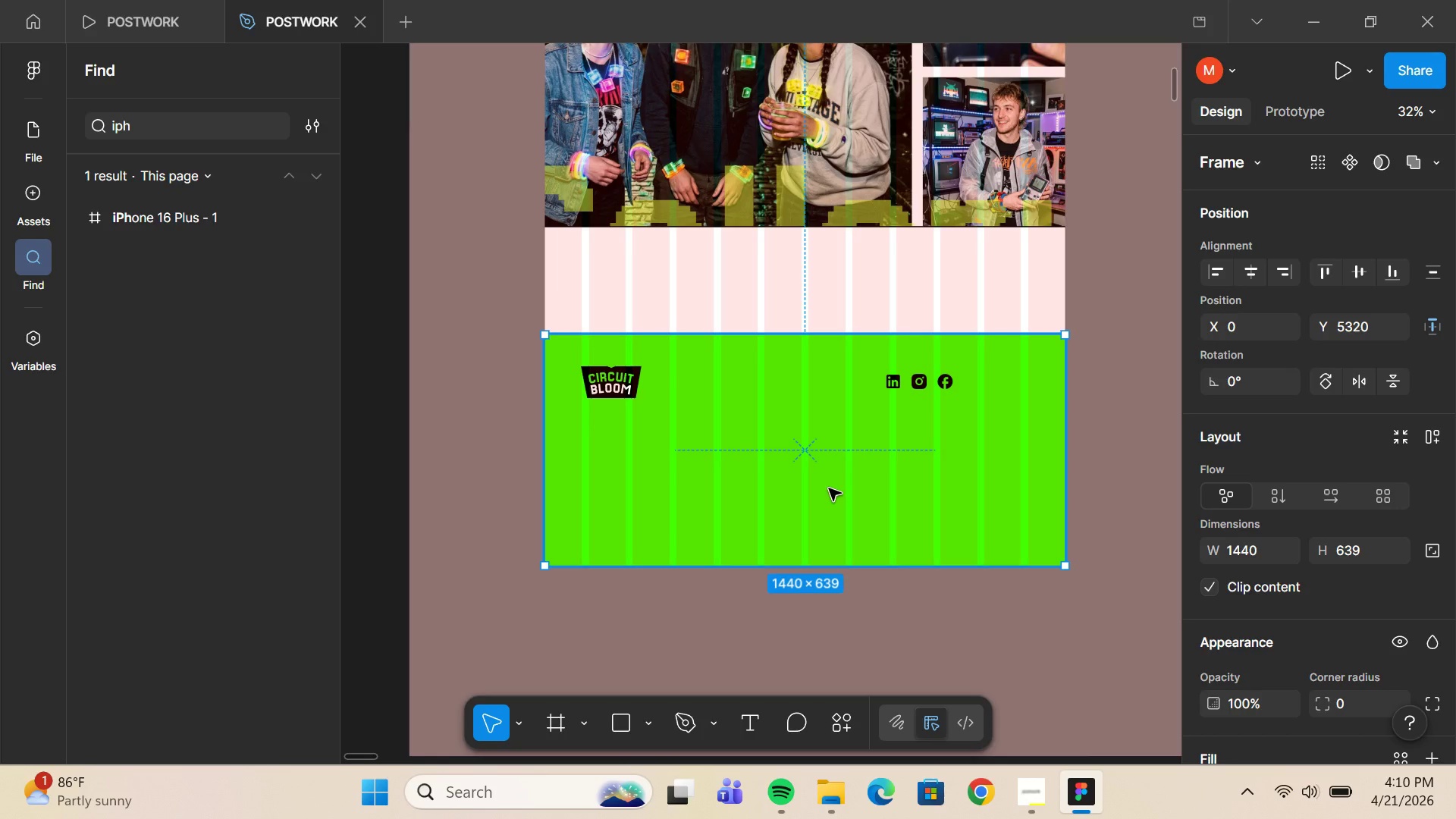 
key(T)
 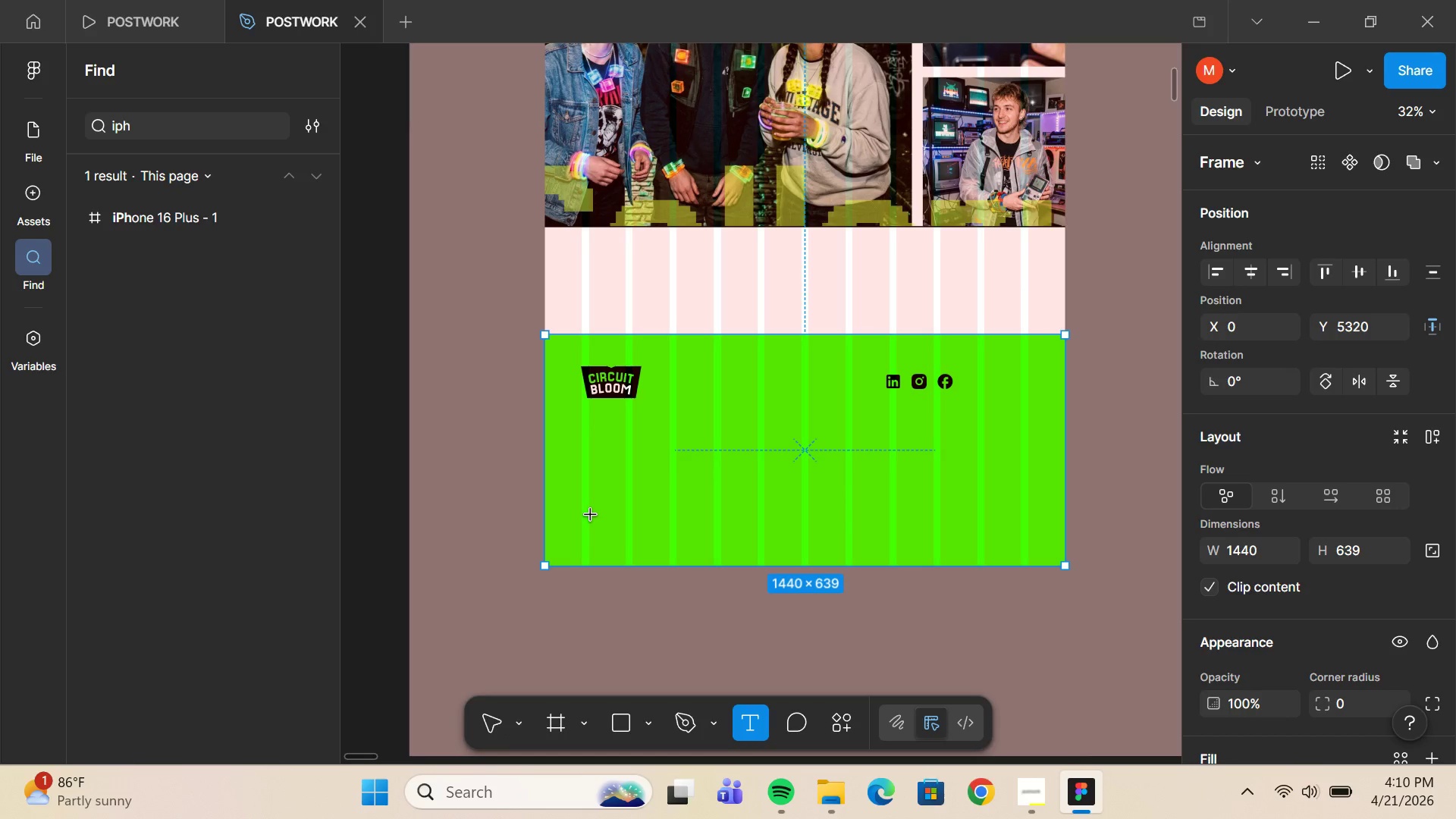 
left_click_drag(start_coordinate=[591, 517], to_coordinate=[701, 551])
 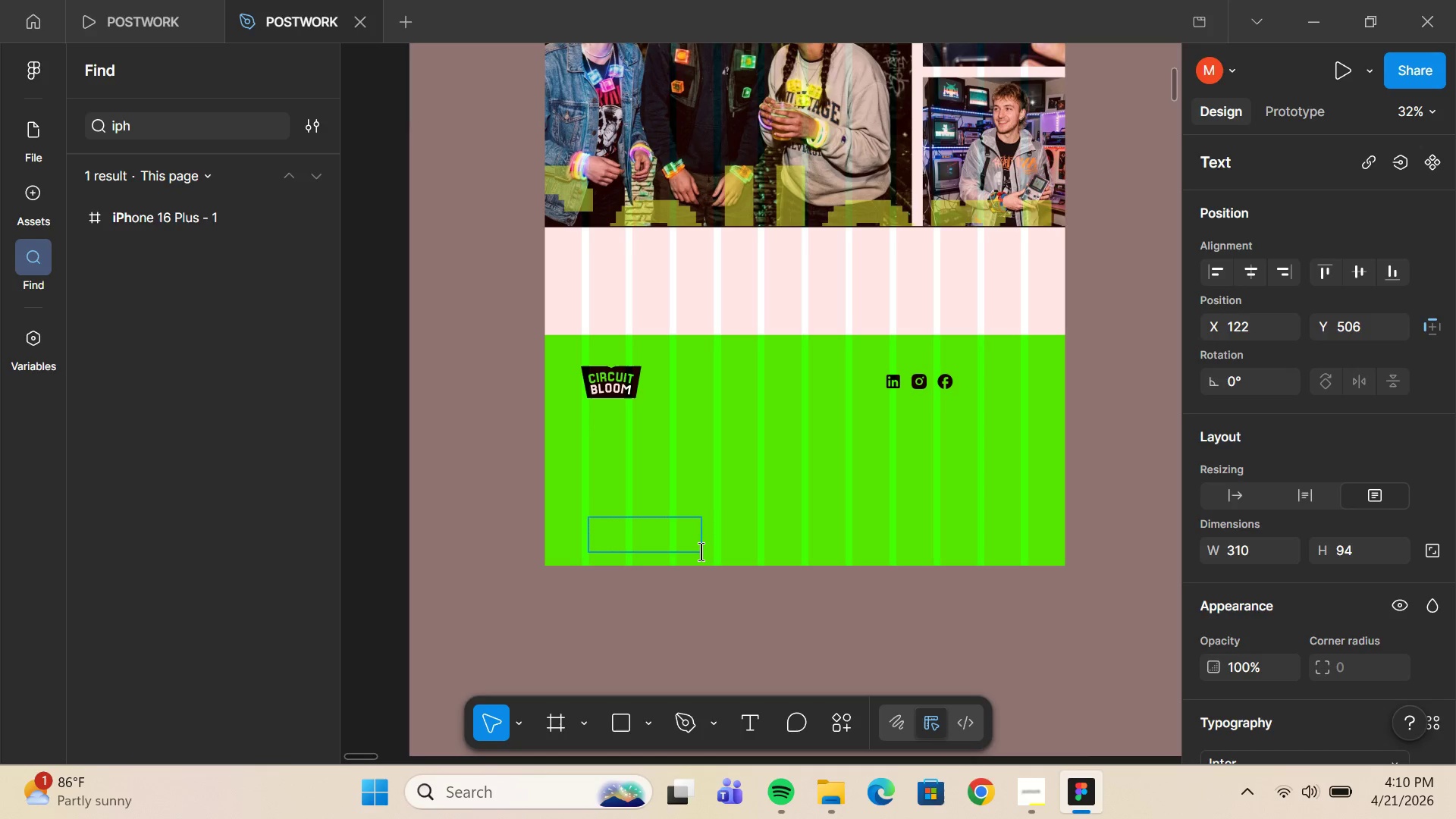 
wait(32.81)
 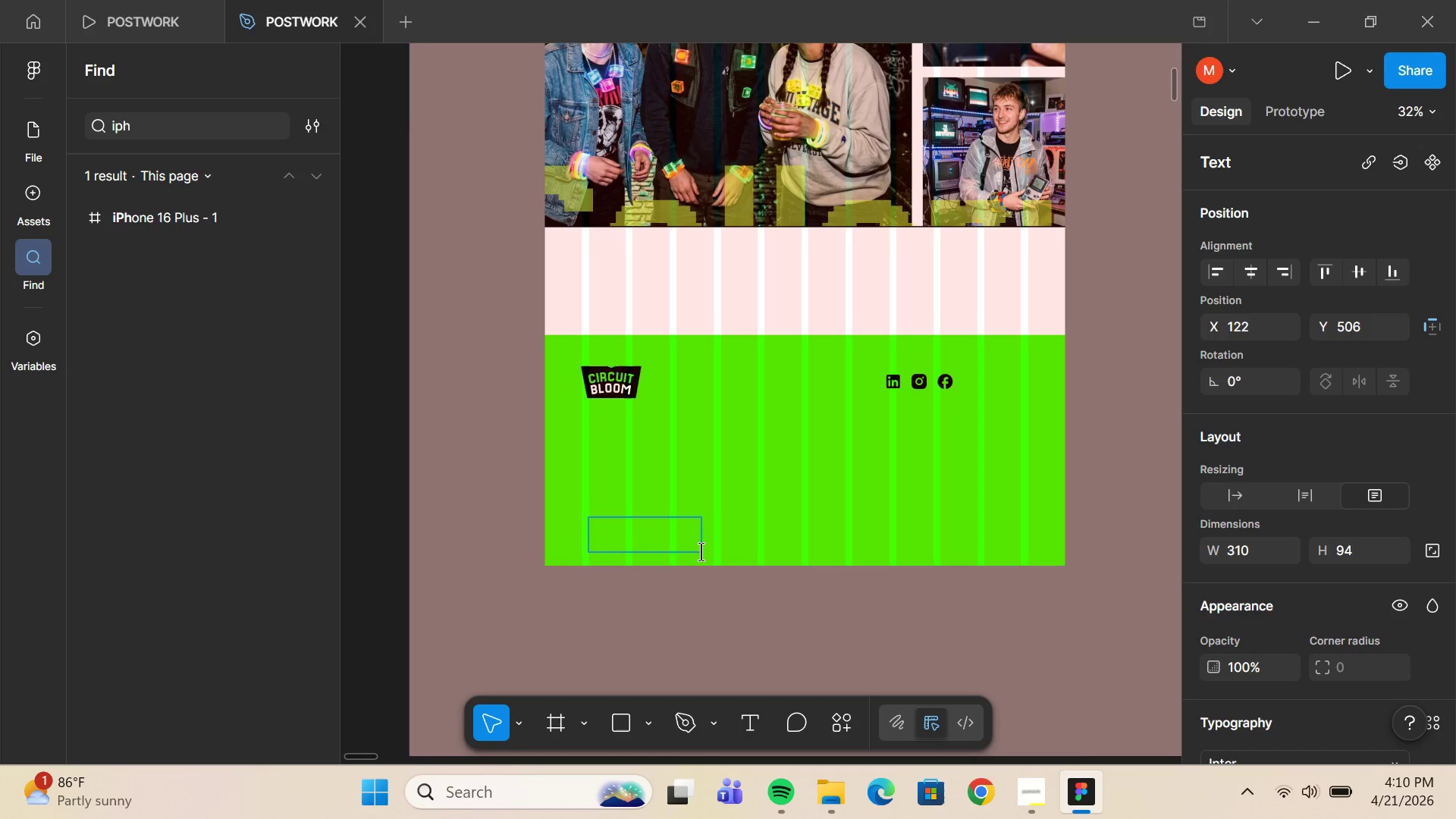 
type(2026)
 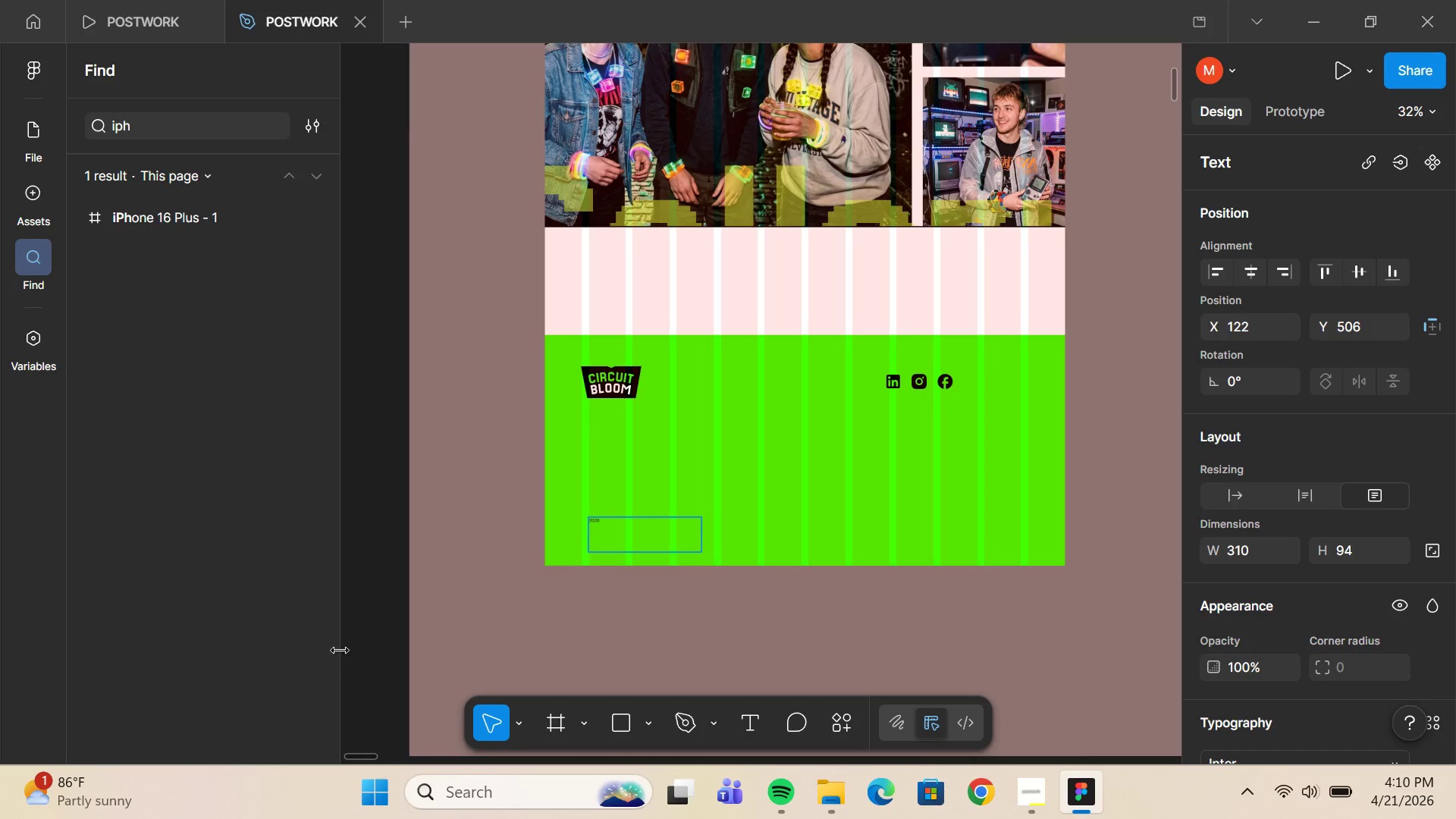 
wait(5.17)
 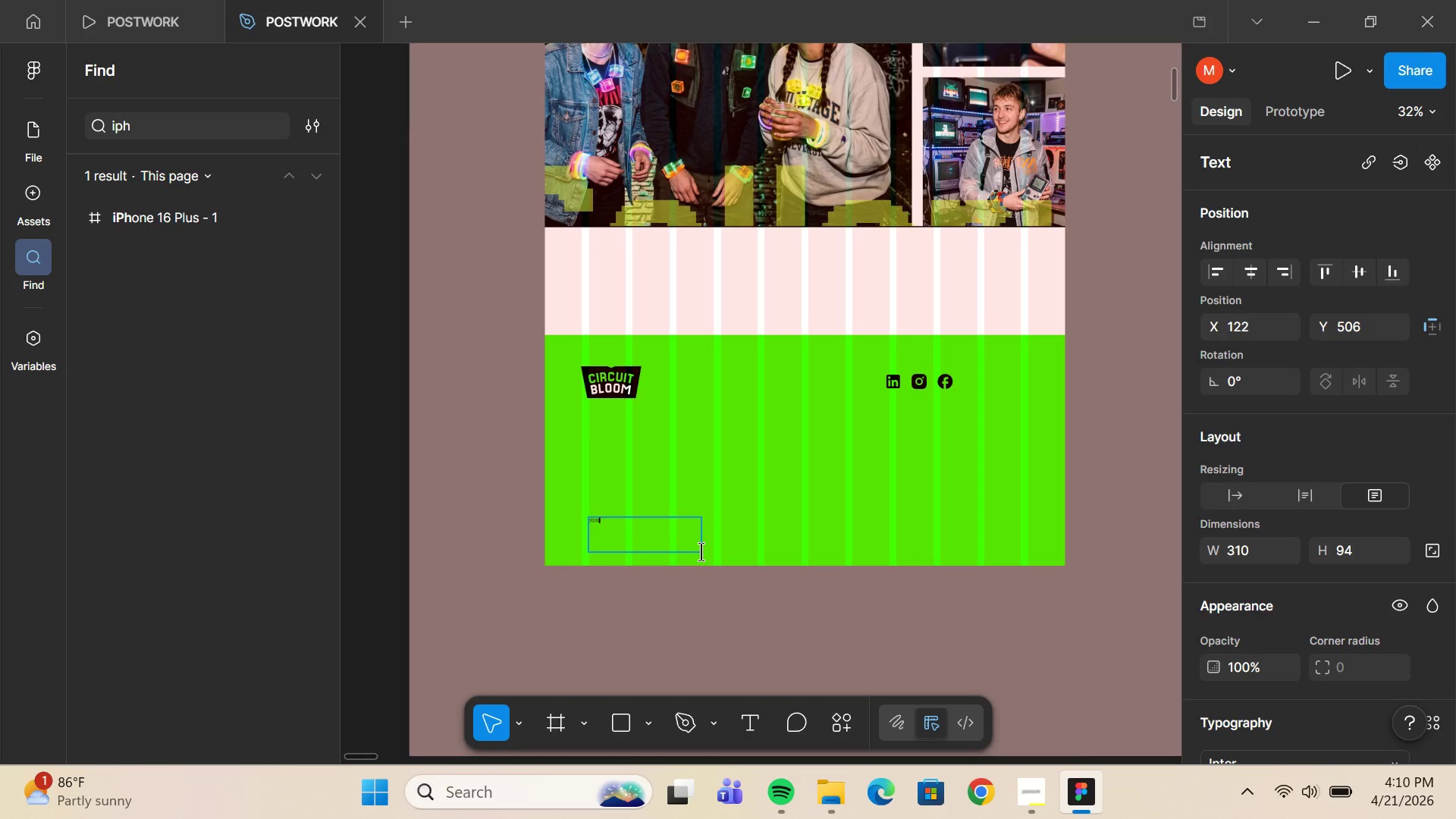 
scroll: coordinate [1272, 526], scroll_direction: down, amount: 2.0
 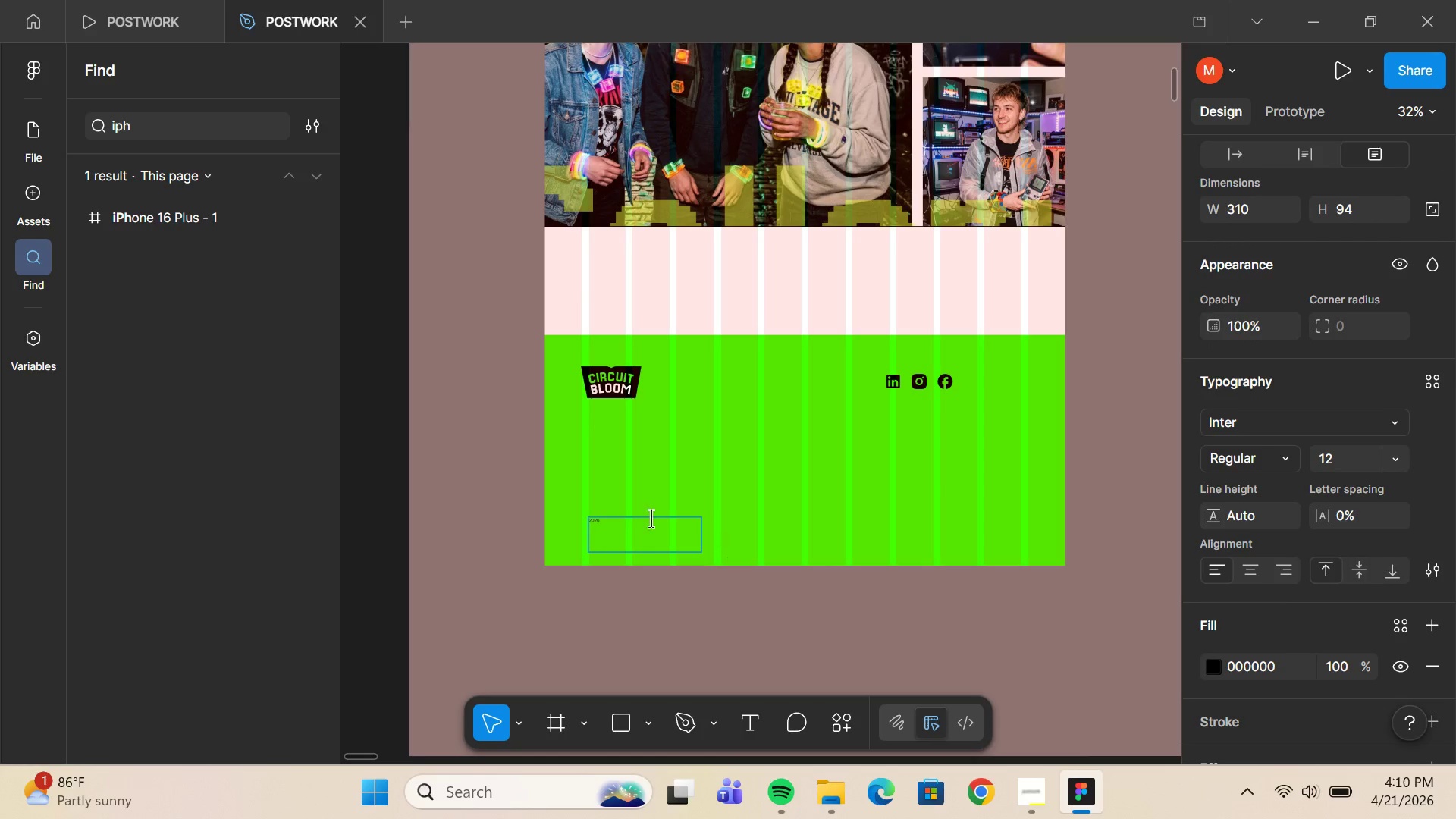 
hold_key(key=ControlLeft, duration=1.02)
scroll: coordinate [616, 541], scroll_direction: up, amount: 8.0
 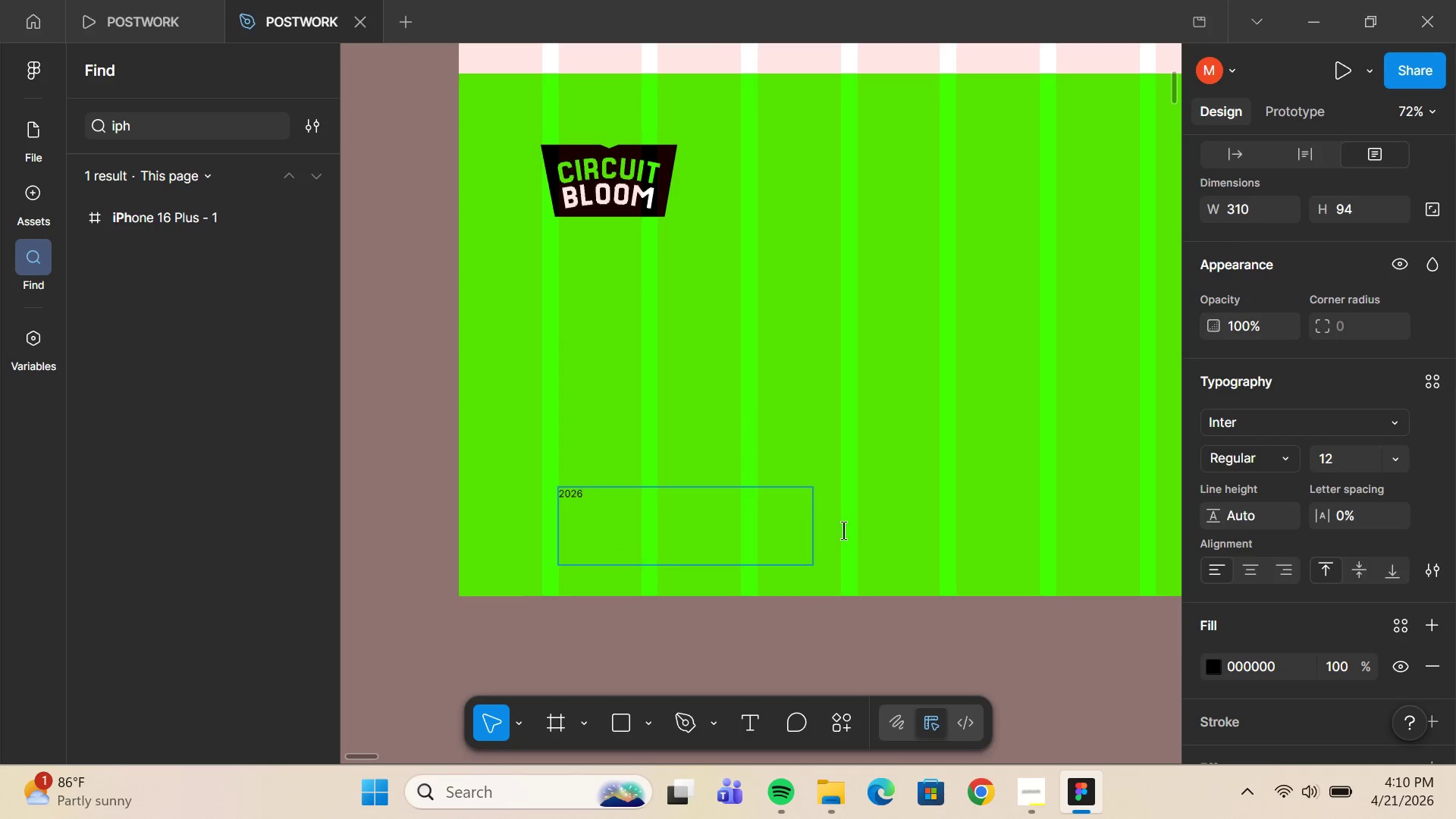 
left_click([899, 518])
 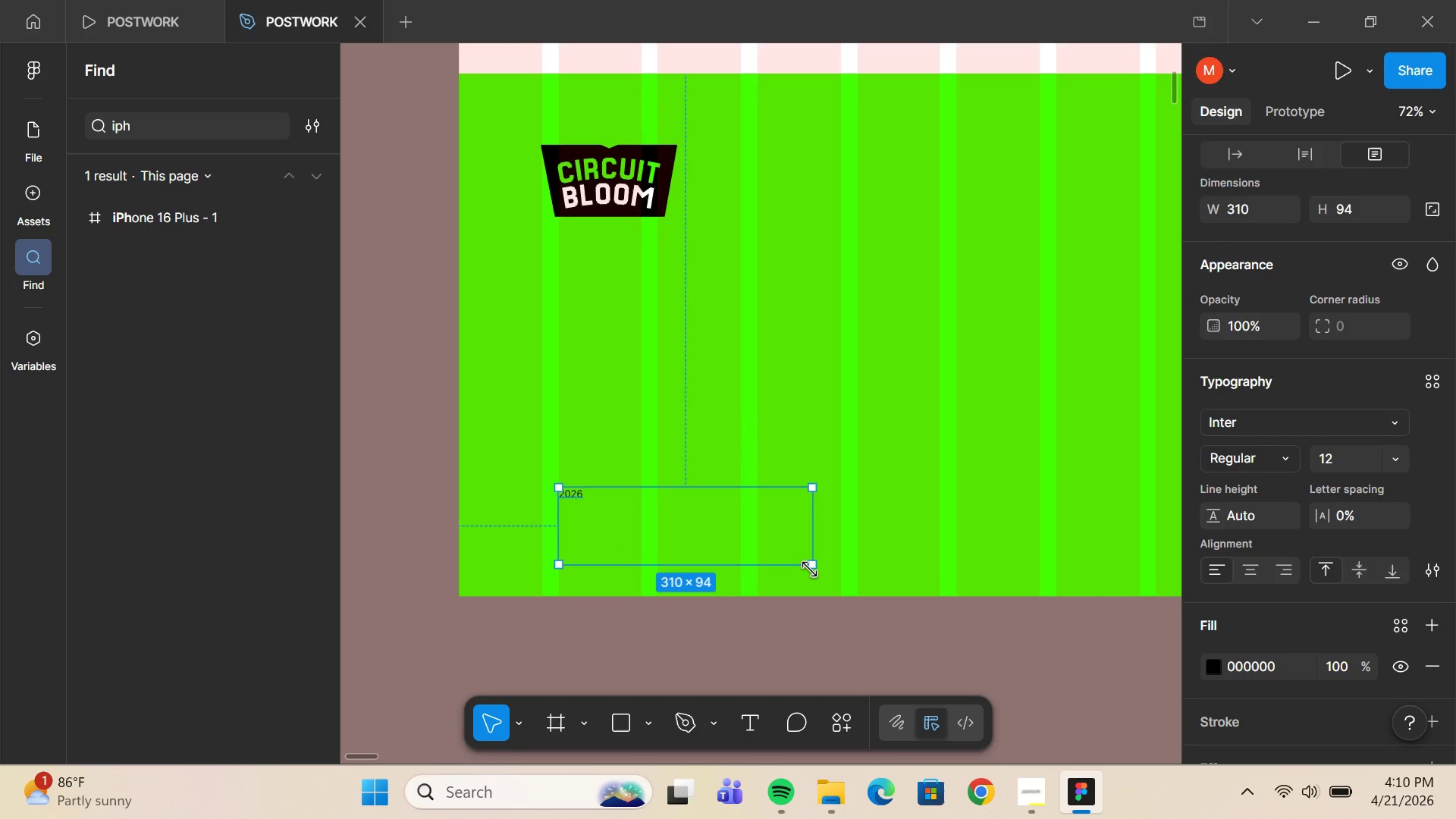 
double_click([813, 568])
 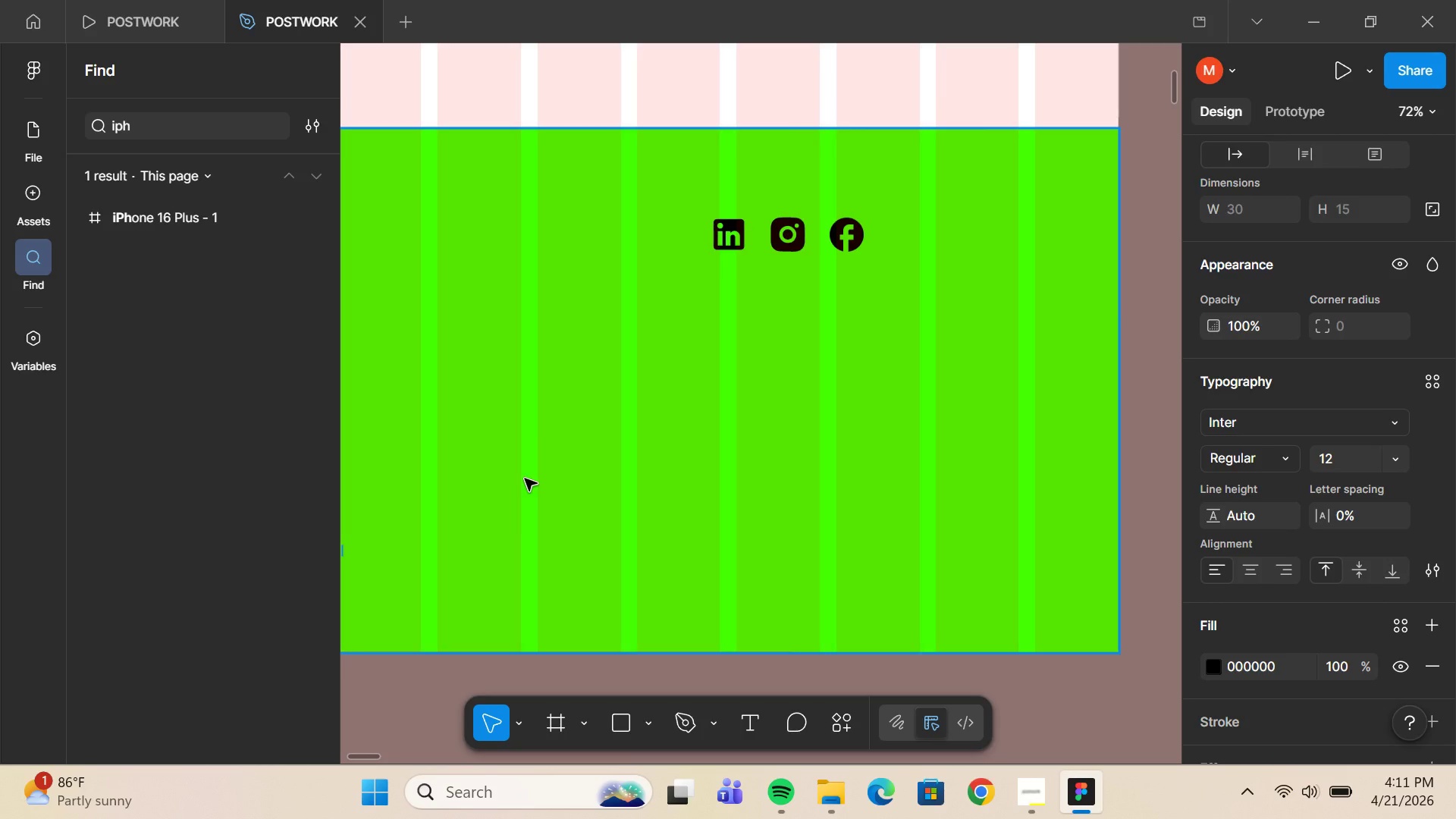 
wait(24.25)
 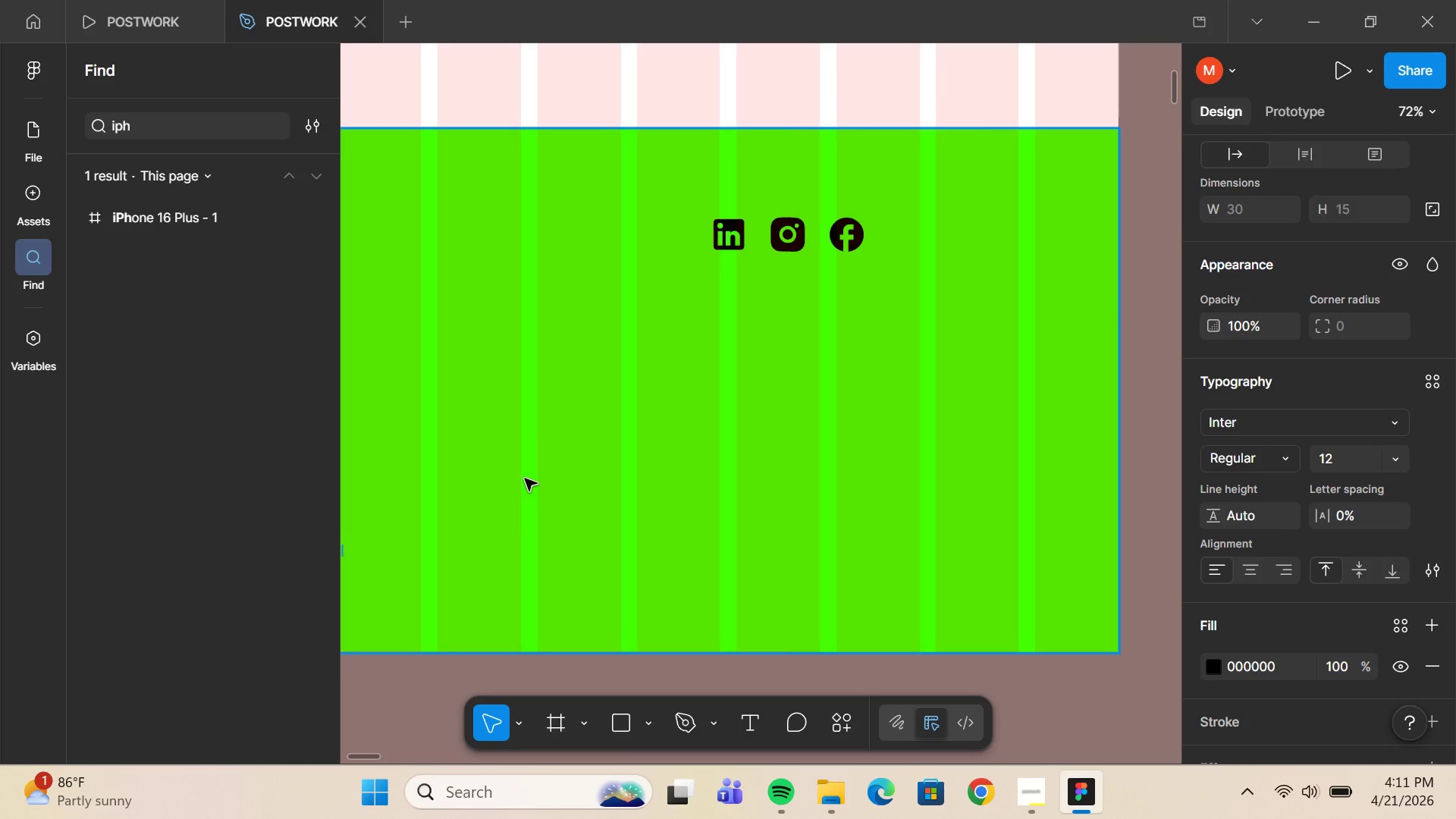 
hold_key(key=ControlLeft, duration=0.52)
scroll: coordinate [521, 309], scroll_direction: down, amount: 2.0
 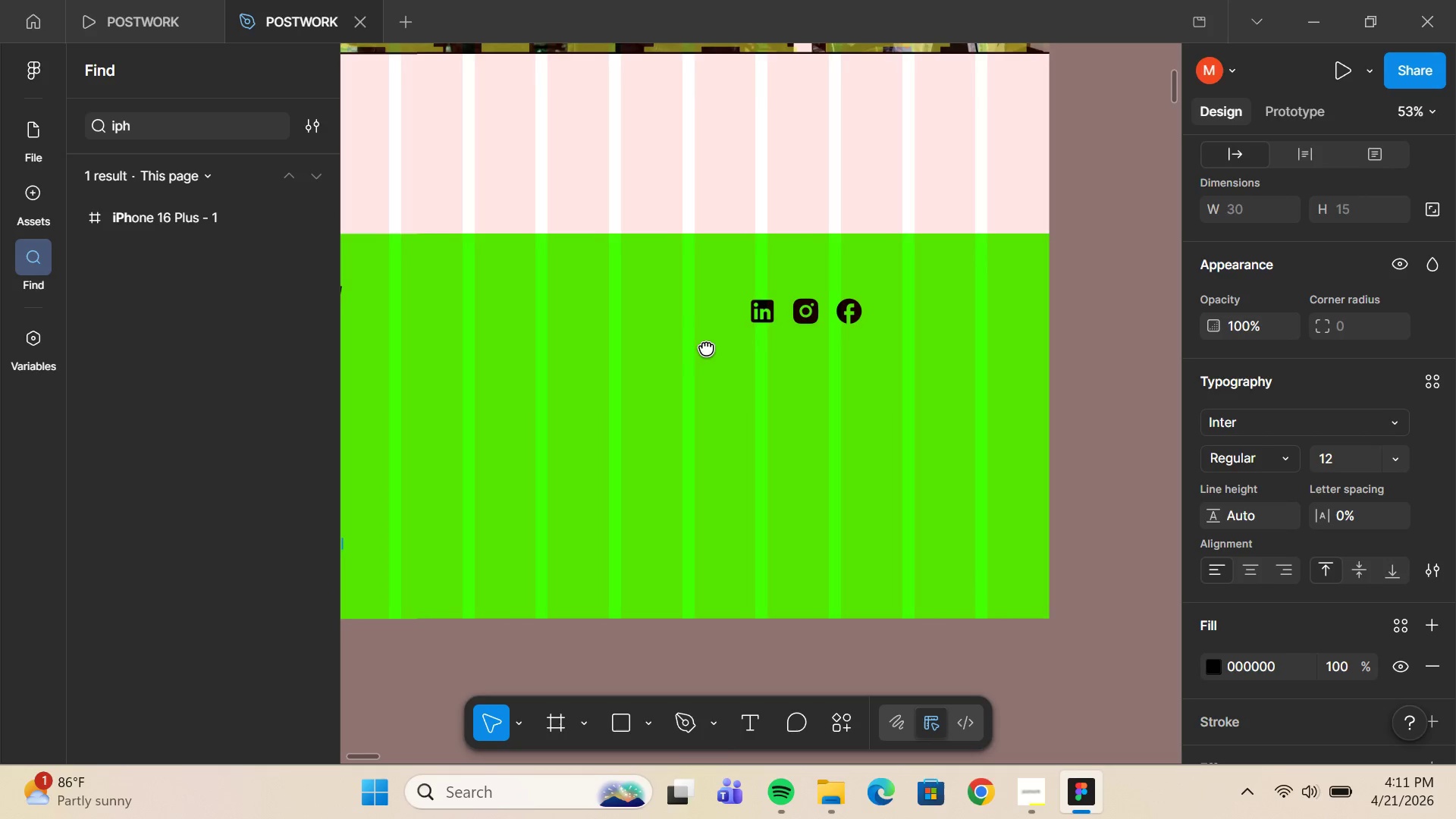 
left_click([872, 325])
 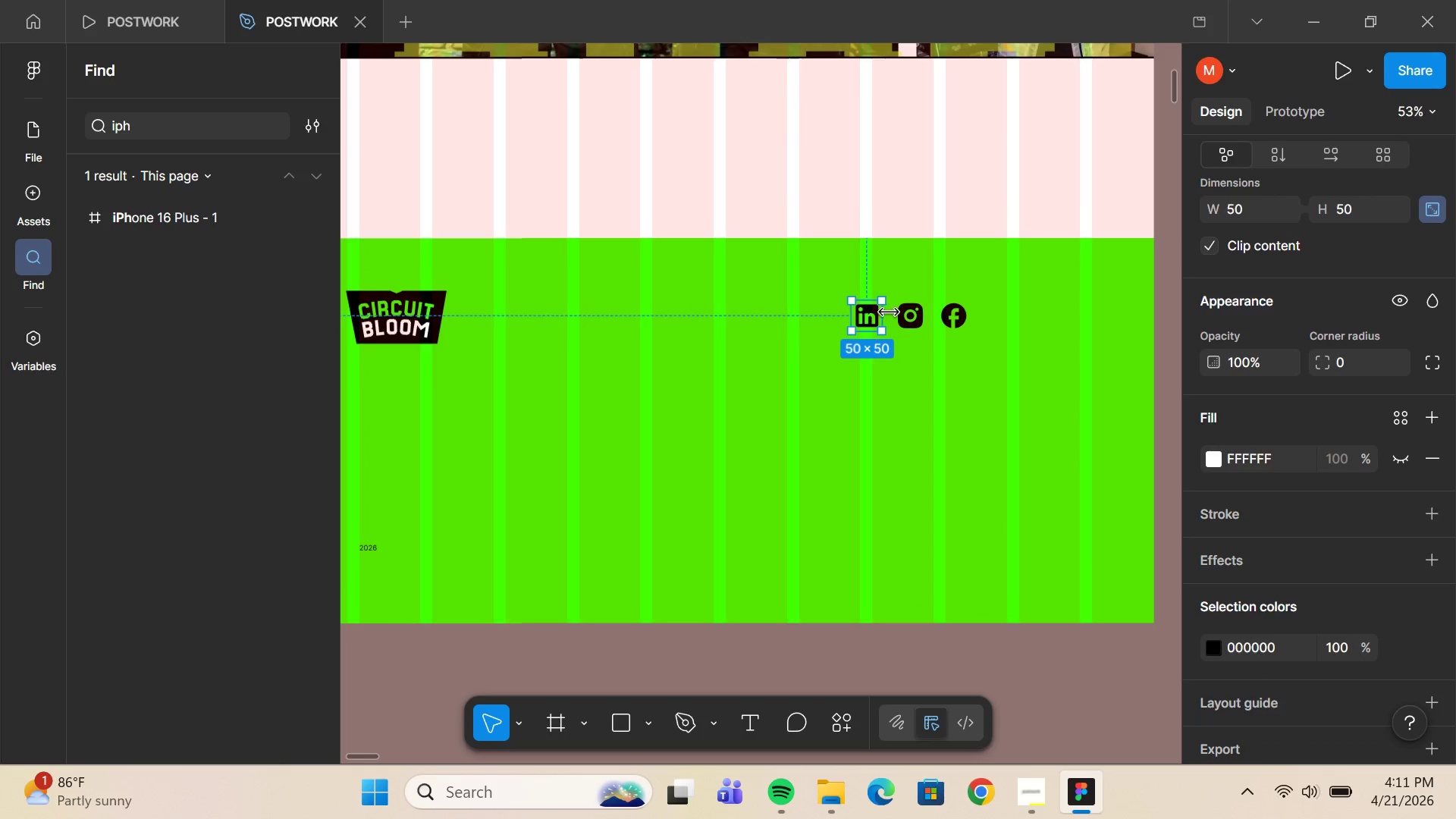 
key(Shift+ShiftLeft)
 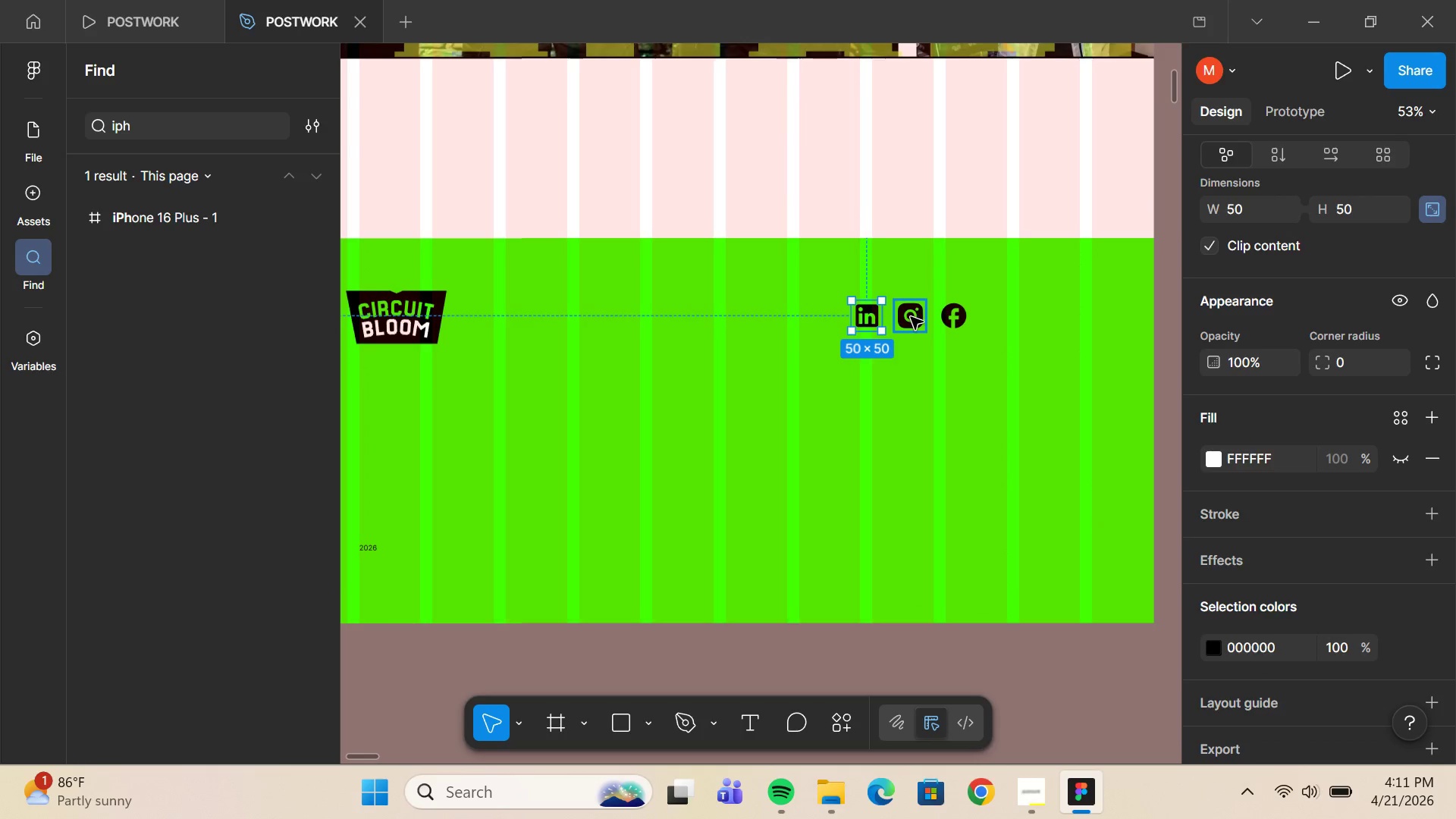 
hold_key(key=ShiftLeft, duration=0.47)
left_click([912, 317])
 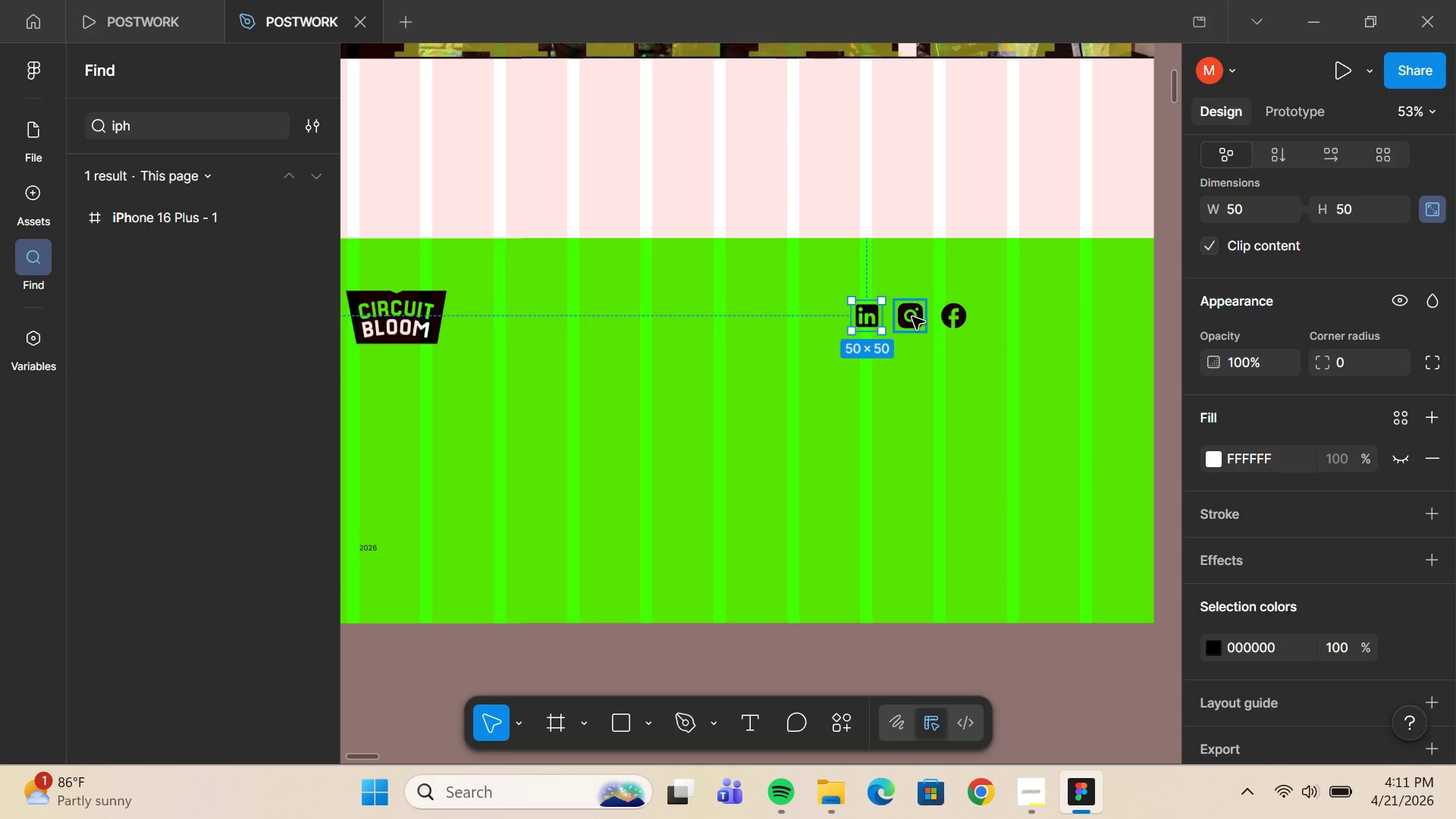 
hold_key(key=ShiftLeft, duration=0.33)
left_click([952, 315])
 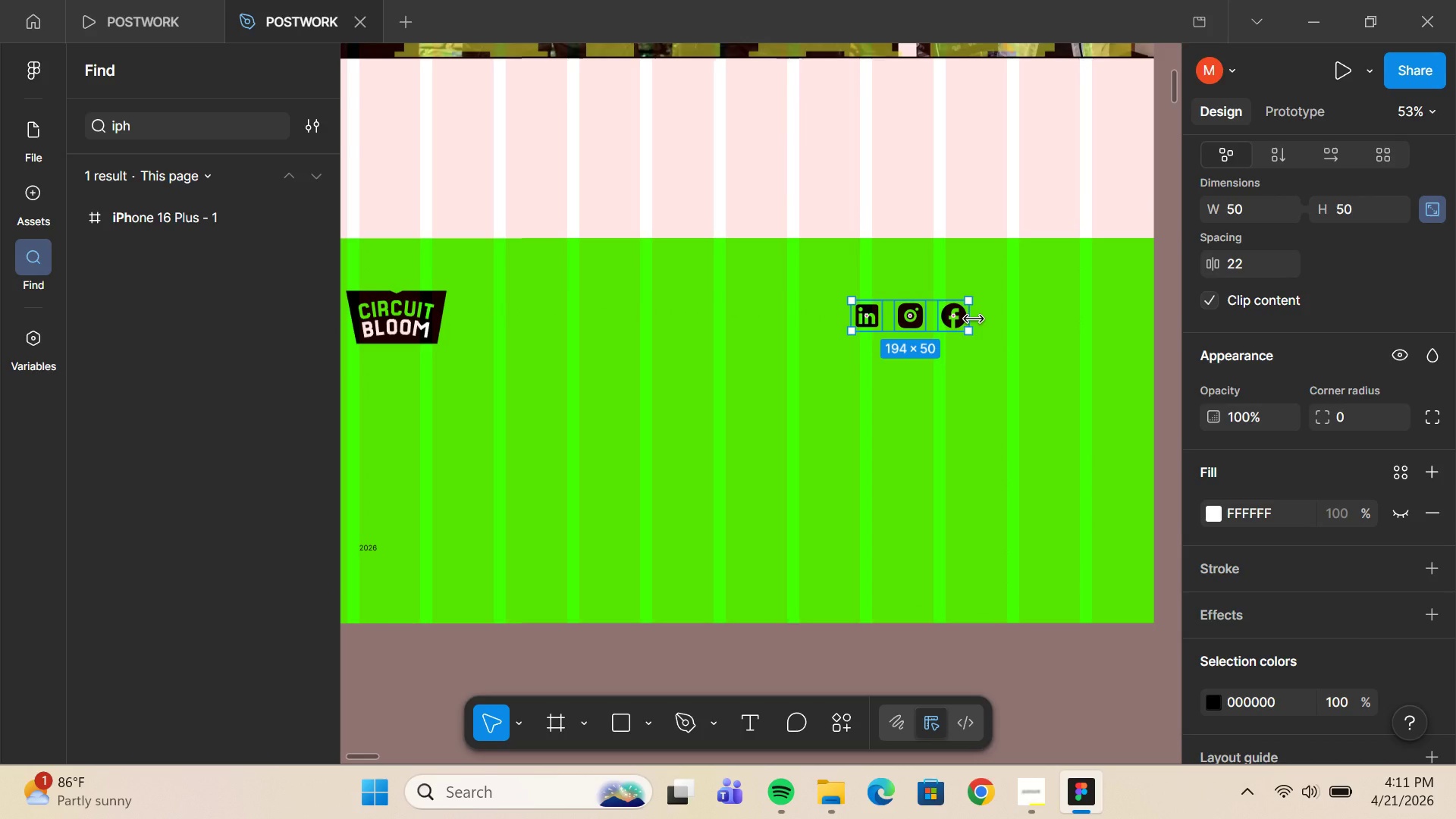 
hold_key(key=ShiftLeft, duration=0.92)
left_click_drag(start_coordinate=[974, 319], to_coordinate=[1041, 319])
 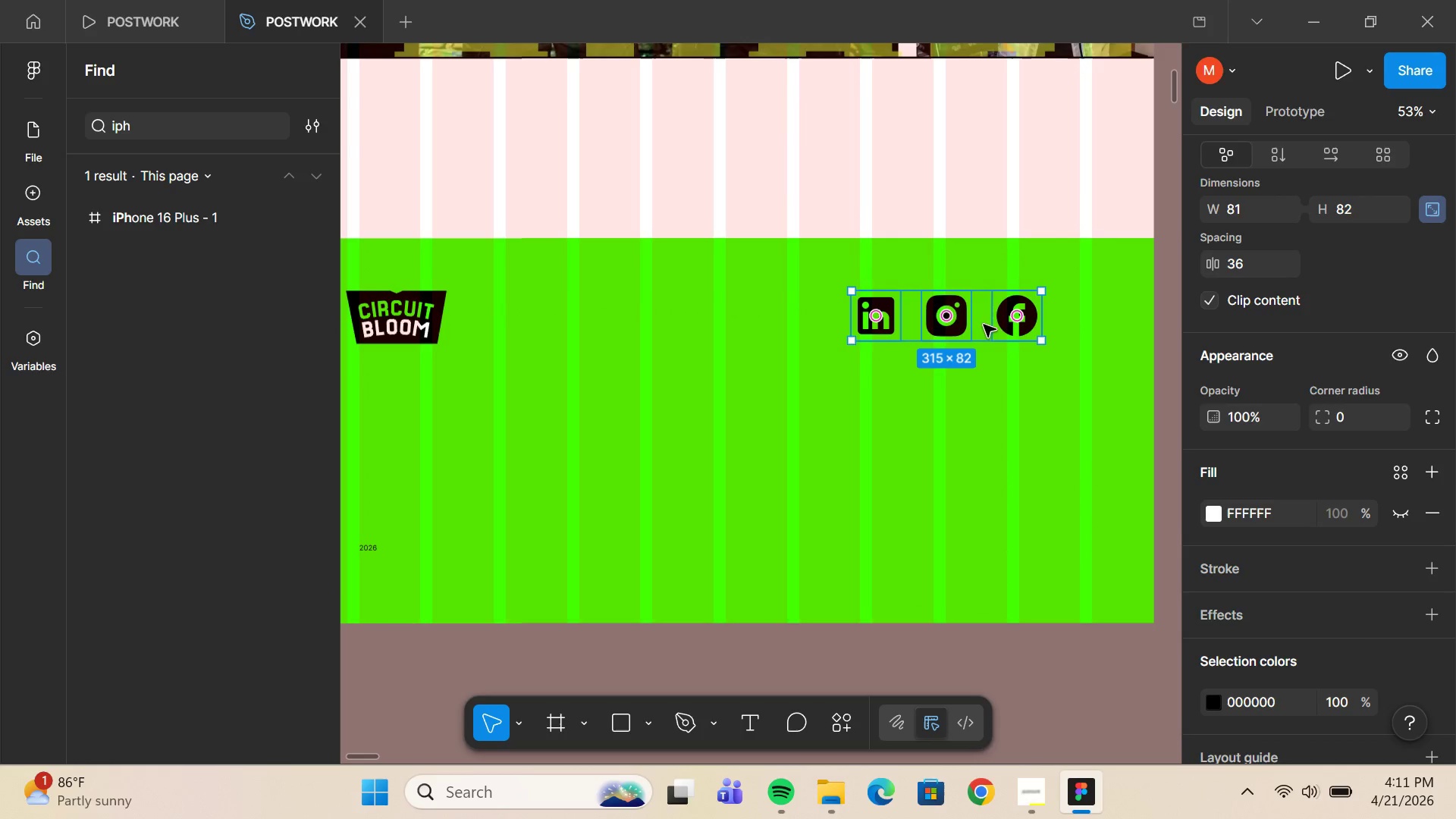 
left_click_drag(start_coordinate=[983, 325], to_coordinate=[1040, 323])
 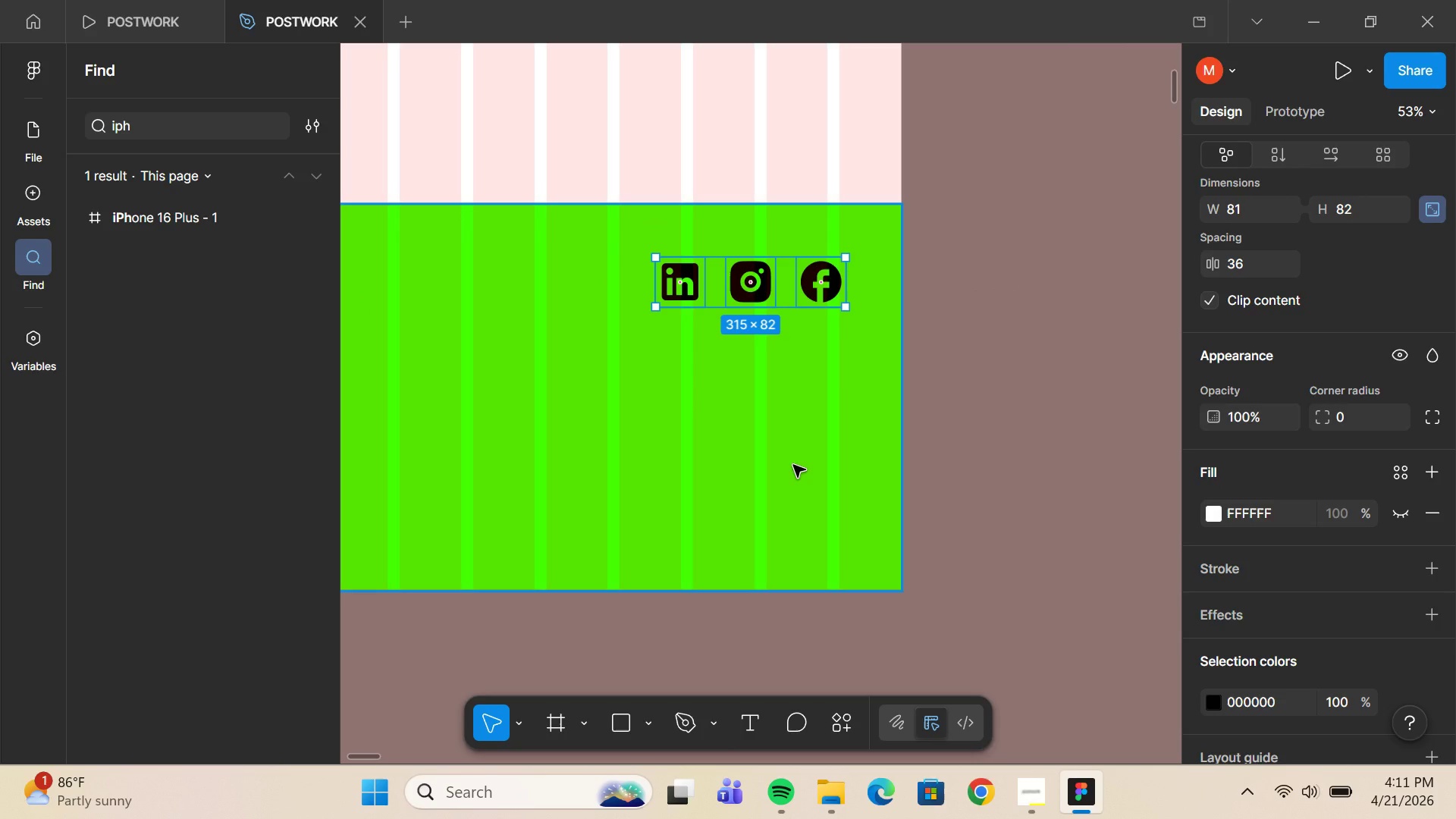 
hold_key(key=ControlLeft, duration=1.02)
scroll: coordinate [839, 279], scroll_direction: up, amount: 11.0
 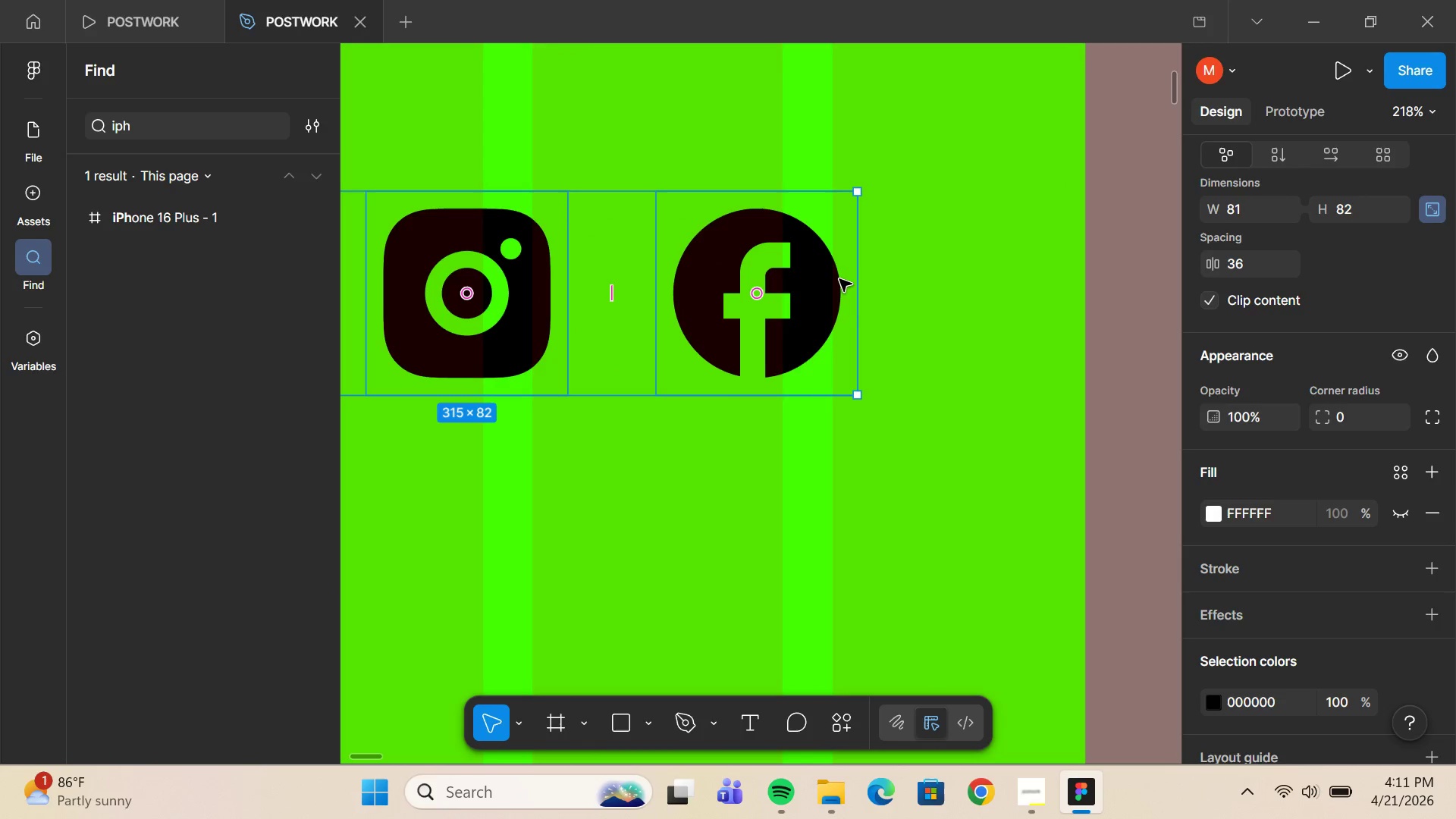 
key(ArrowLeft)
 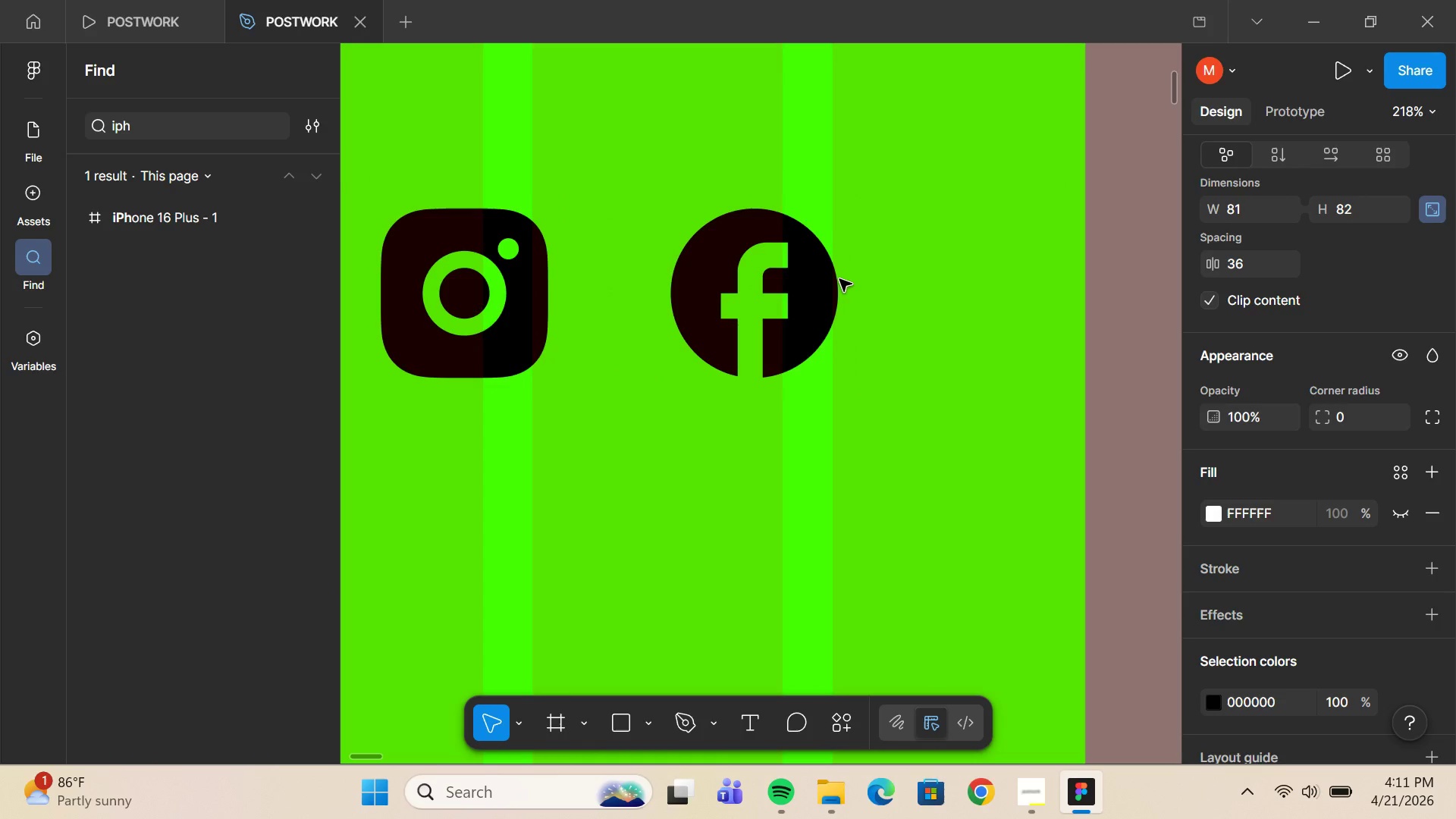 
key(ArrowLeft)
 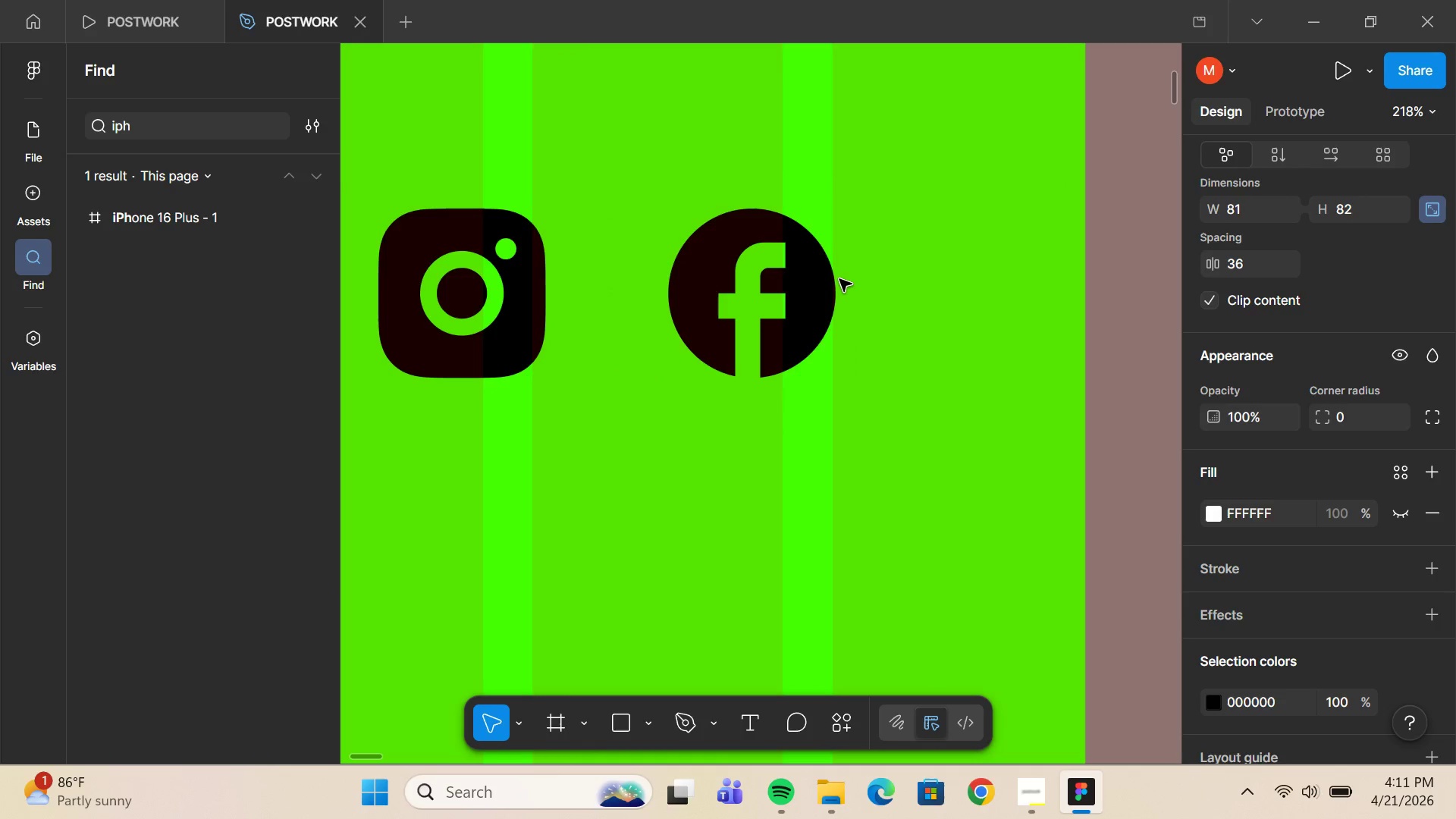 
key(ArrowLeft)
 